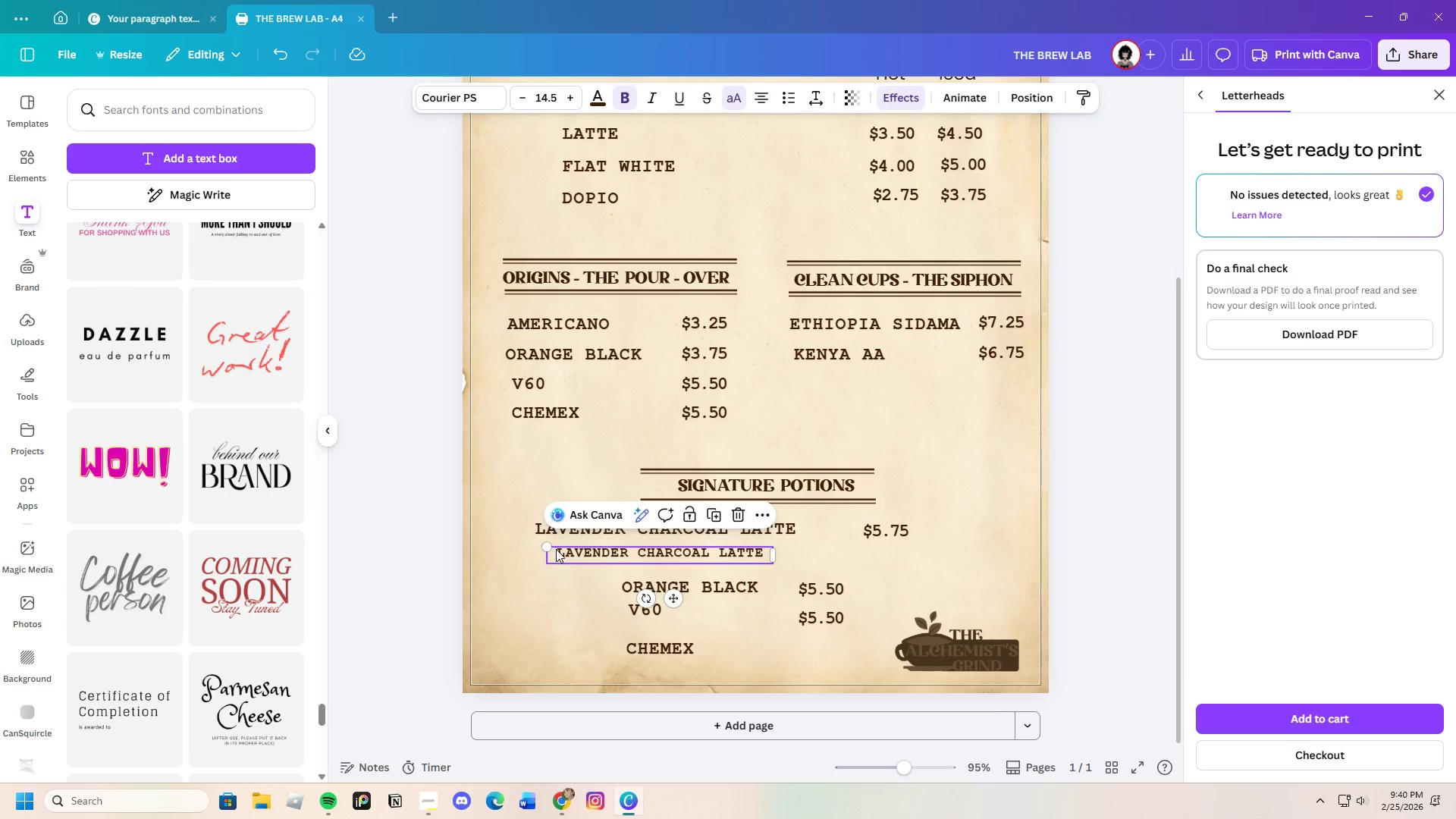 
left_click([556, 549])
 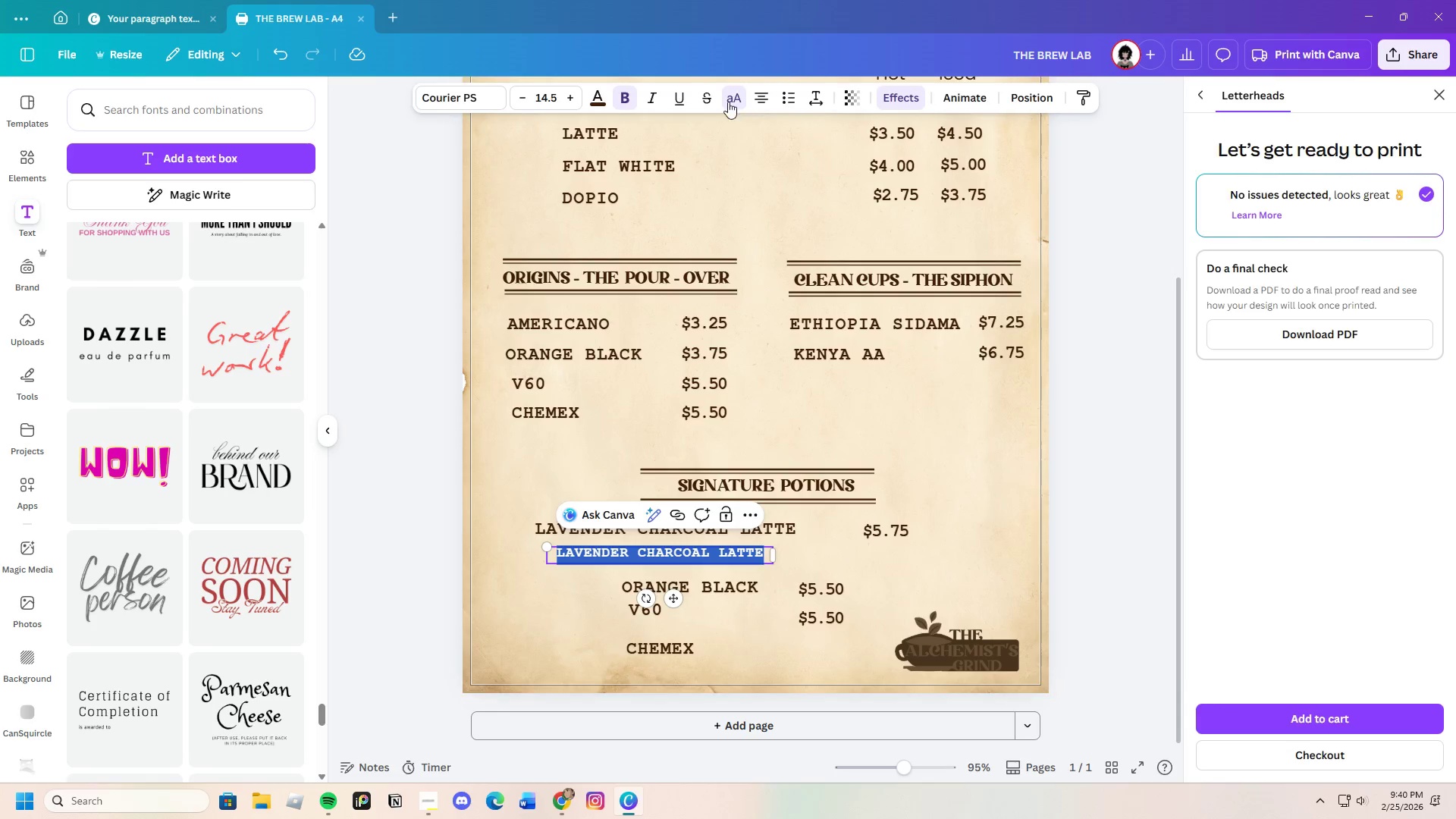 
left_click([732, 99])
 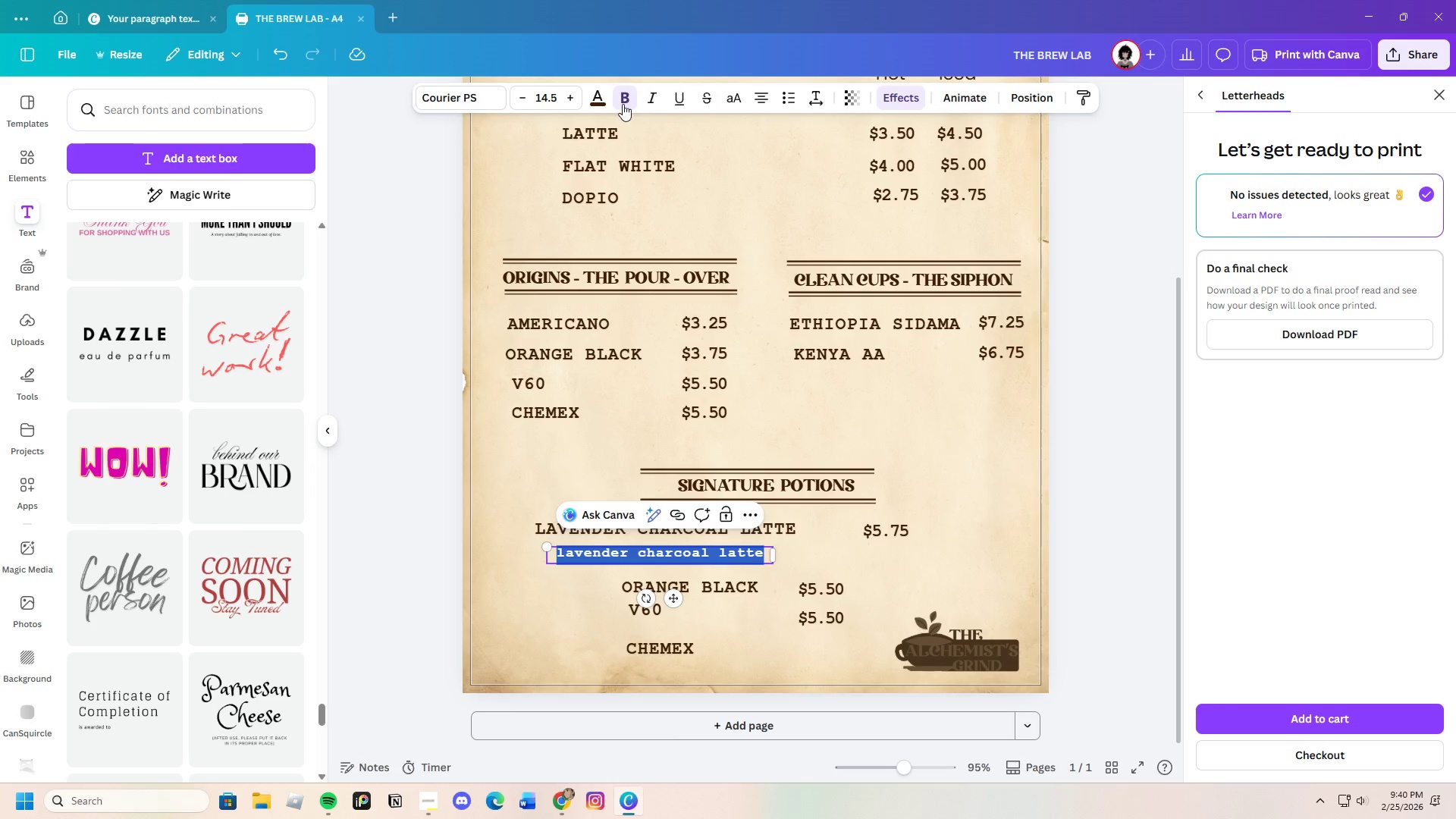 
left_click([622, 102])
 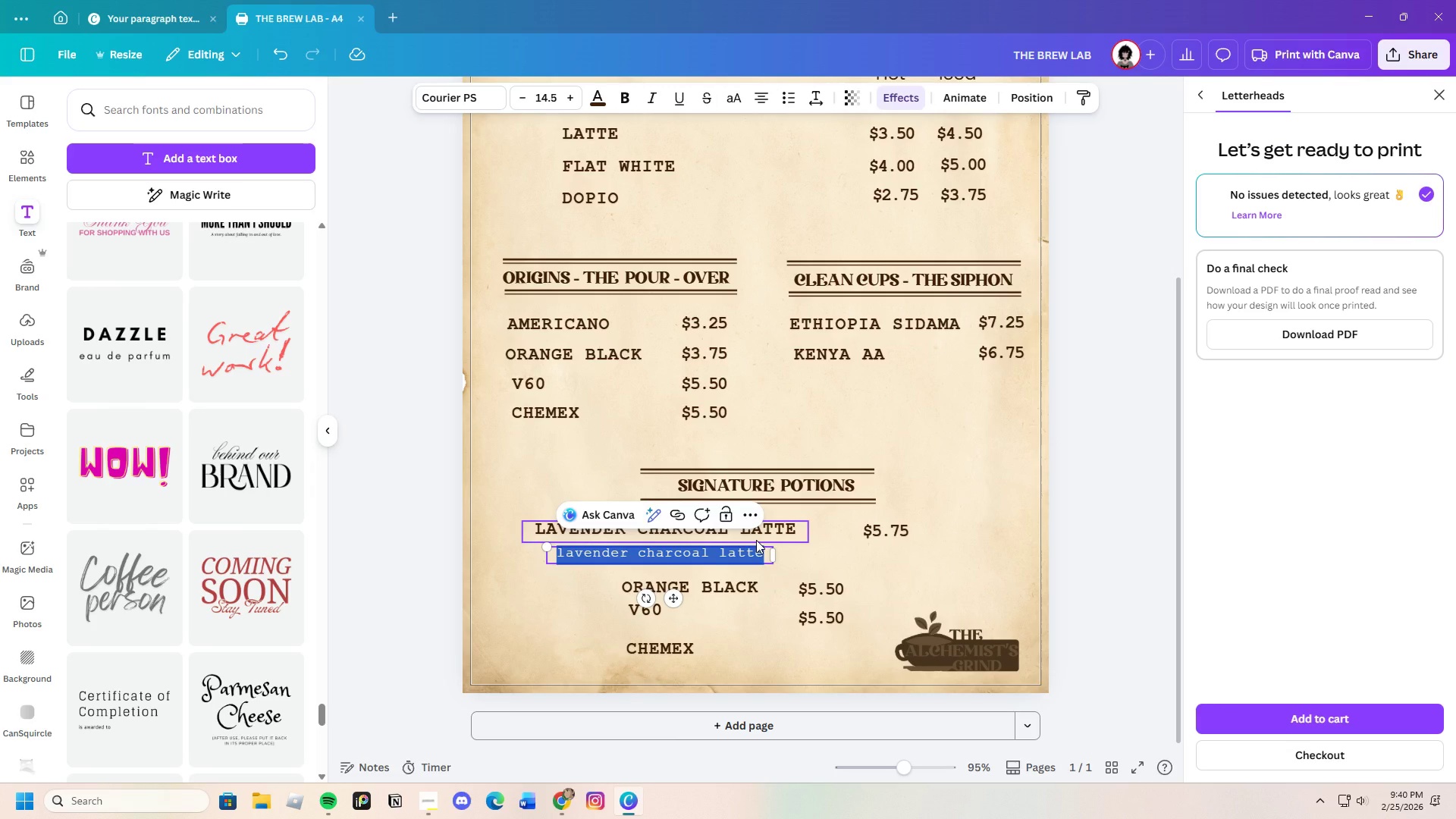 
wait(9.25)
 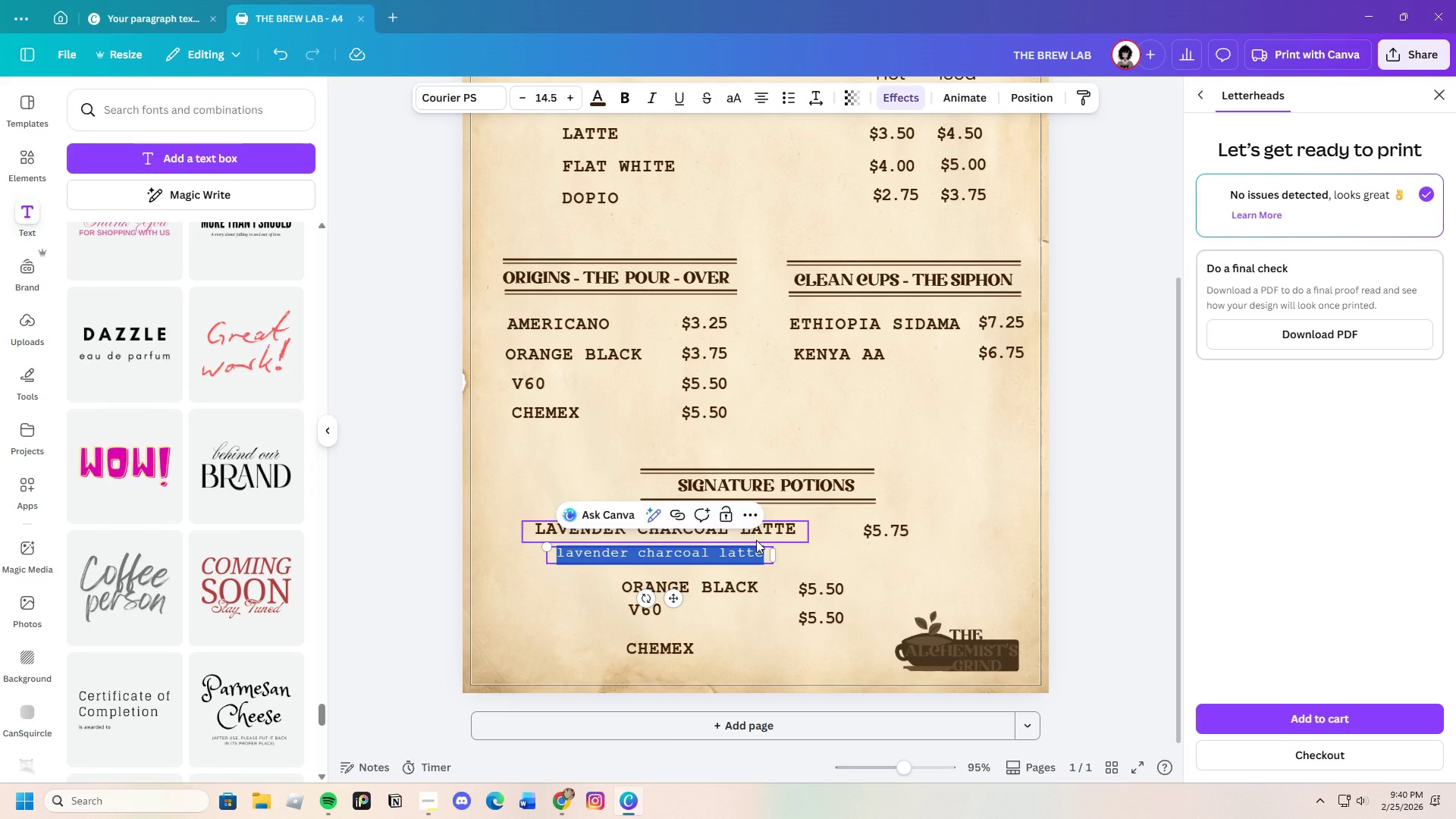 
key(Backspace)
type(Vegan, Gluten - Free)
 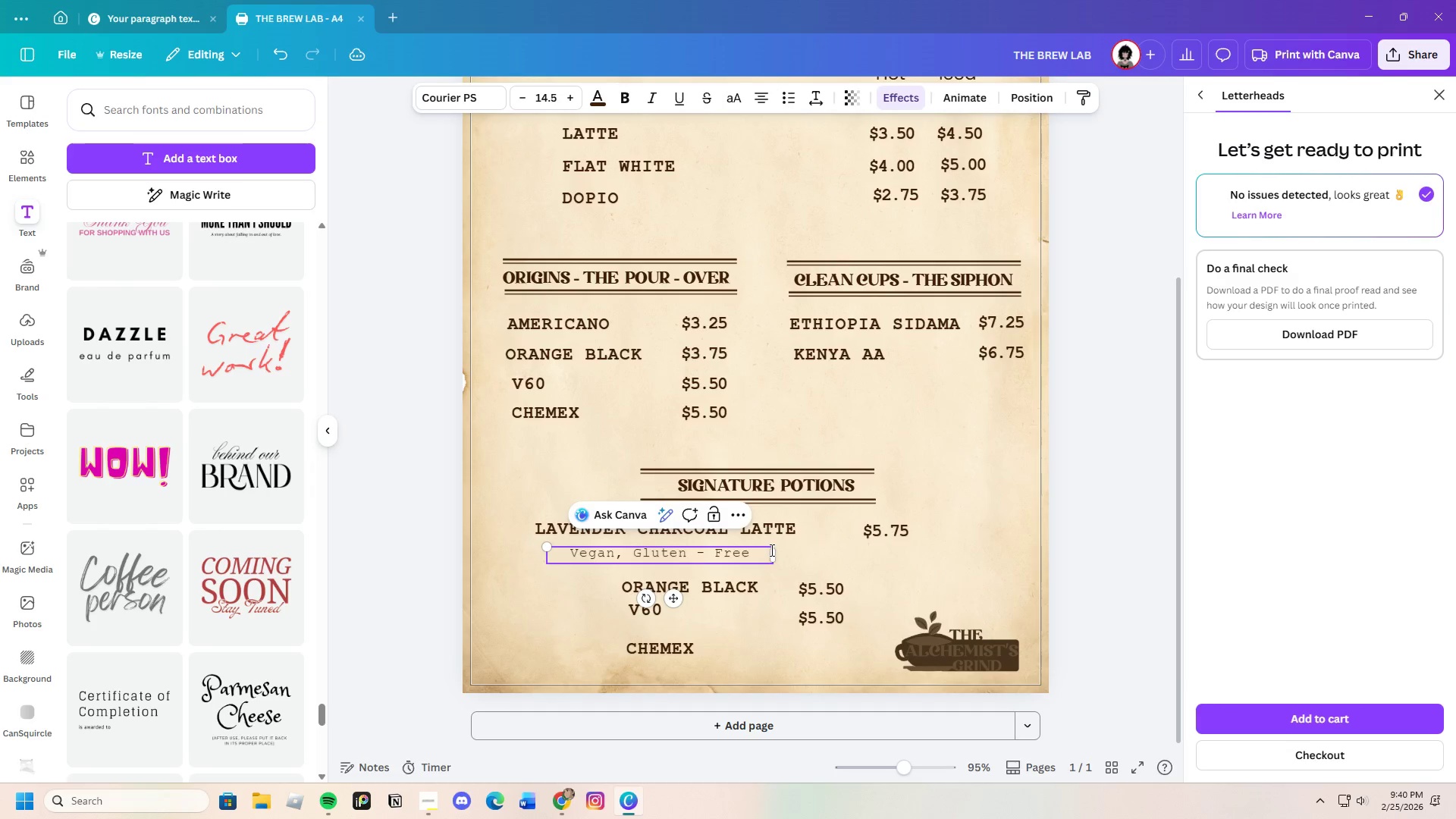 
left_click([795, 542])
 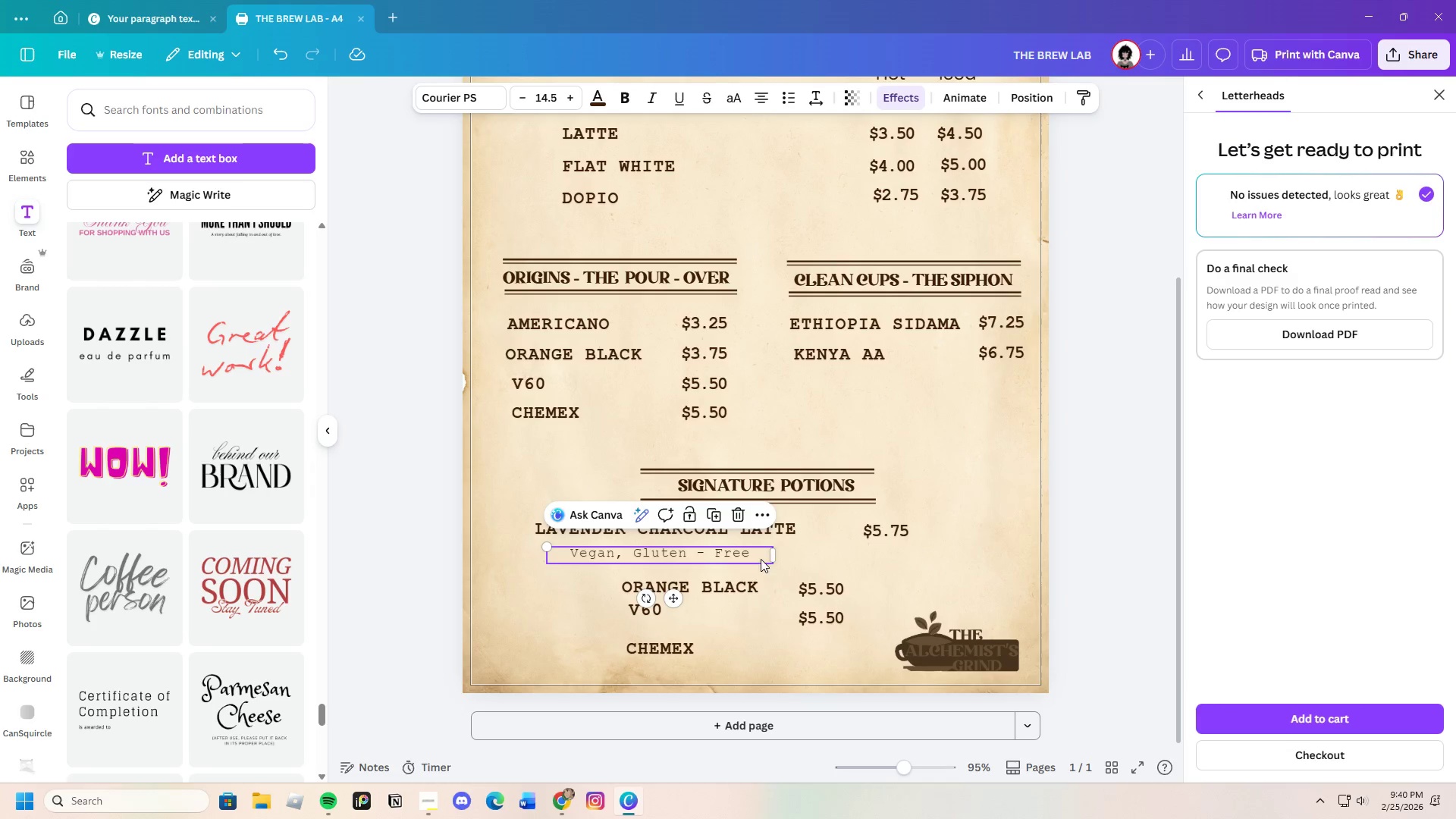 
left_click_drag(start_coordinate=[776, 557], to_coordinate=[742, 557])
 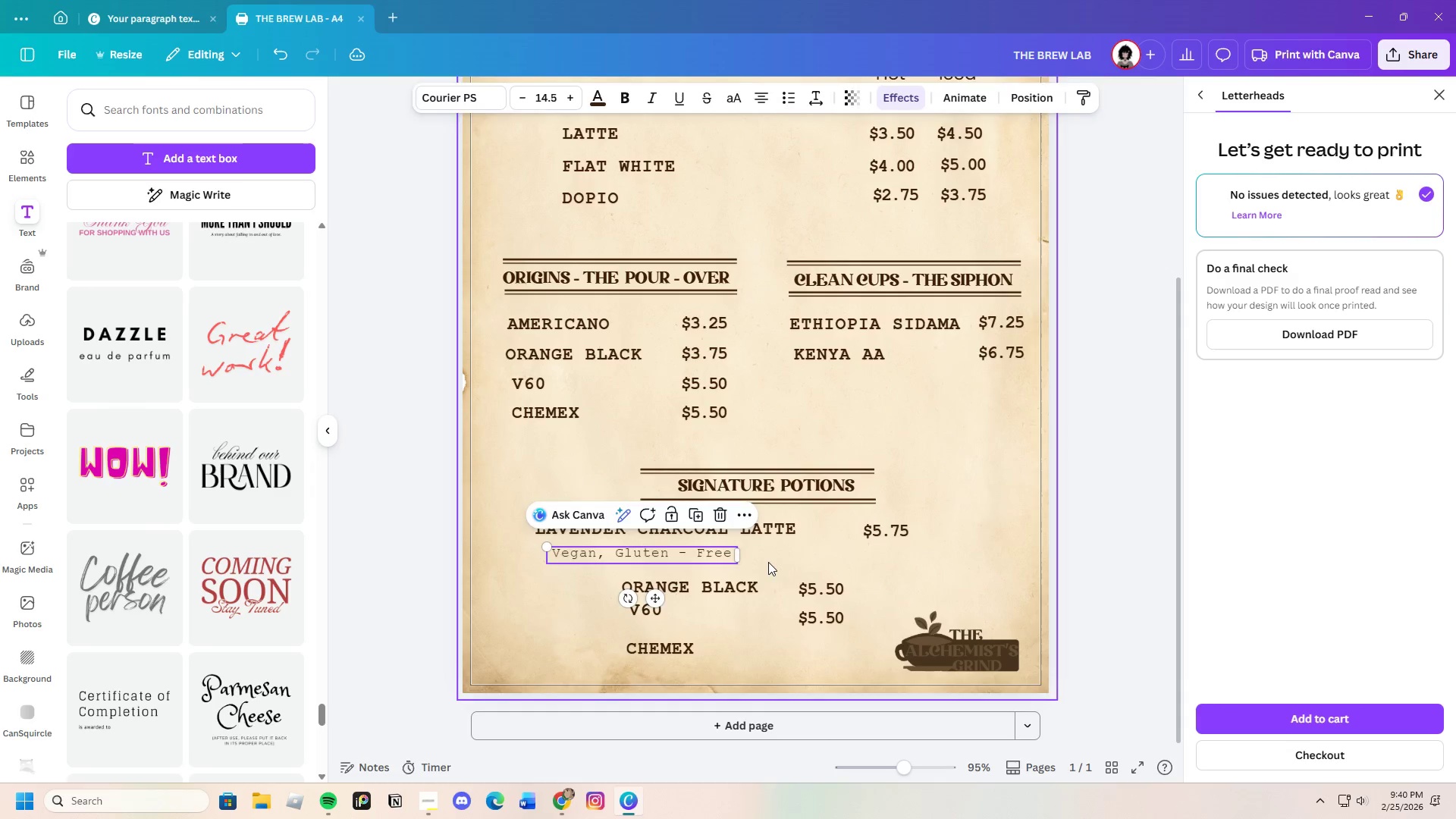 
left_click([768, 562])
 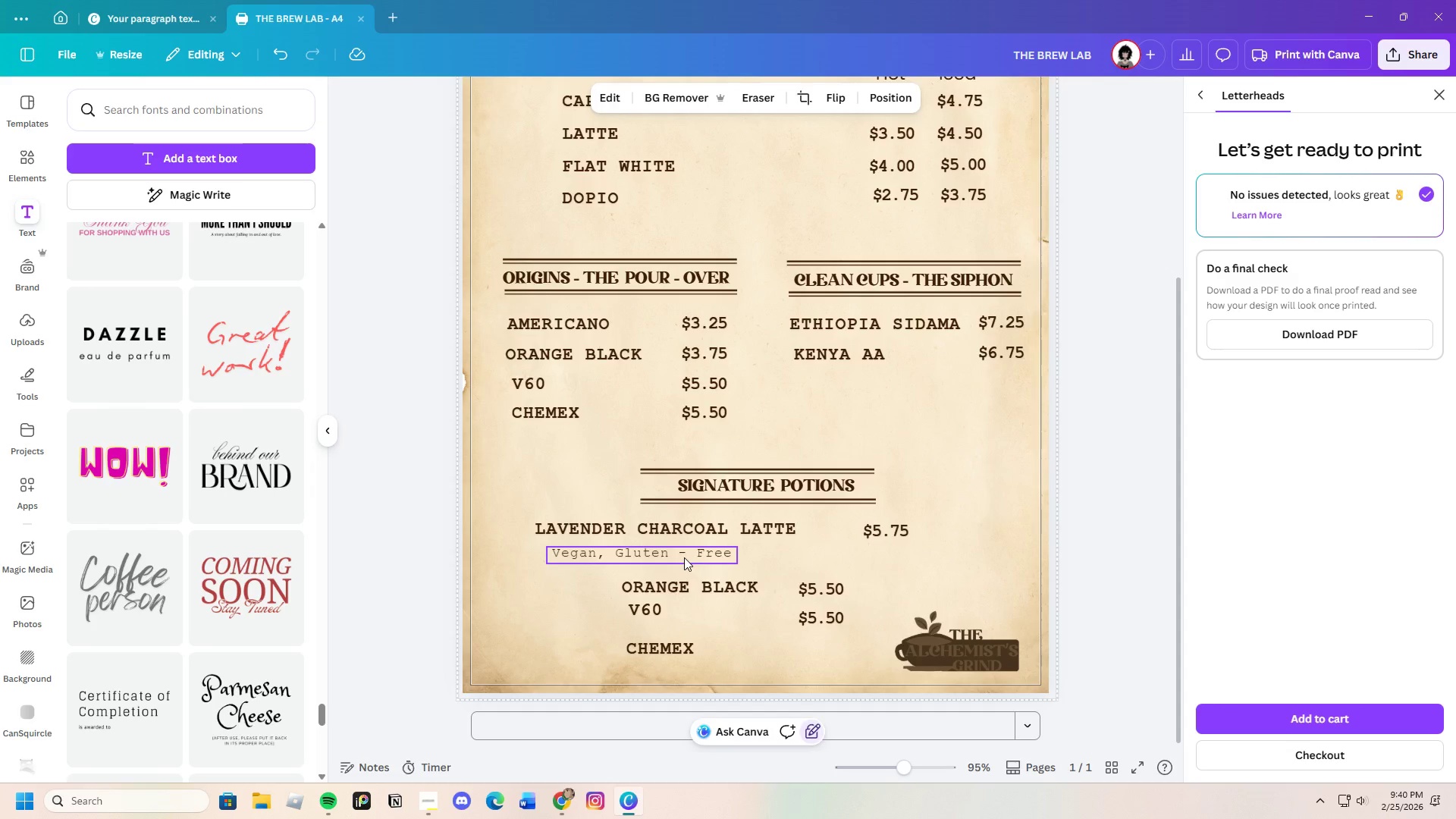 
left_click_drag(start_coordinate=[684, 557], to_coordinate=[667, 551])
 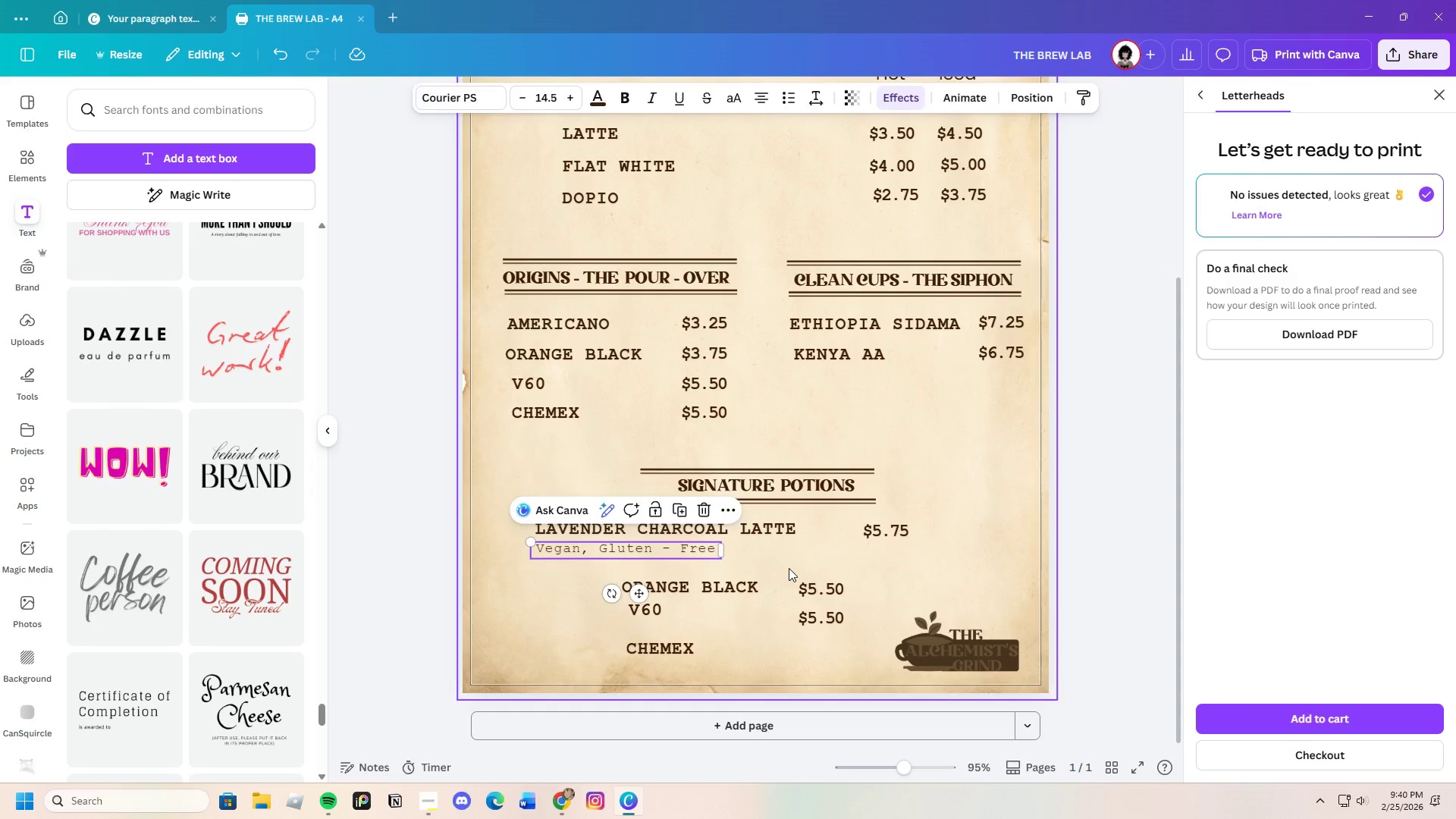 
left_click([789, 568])
 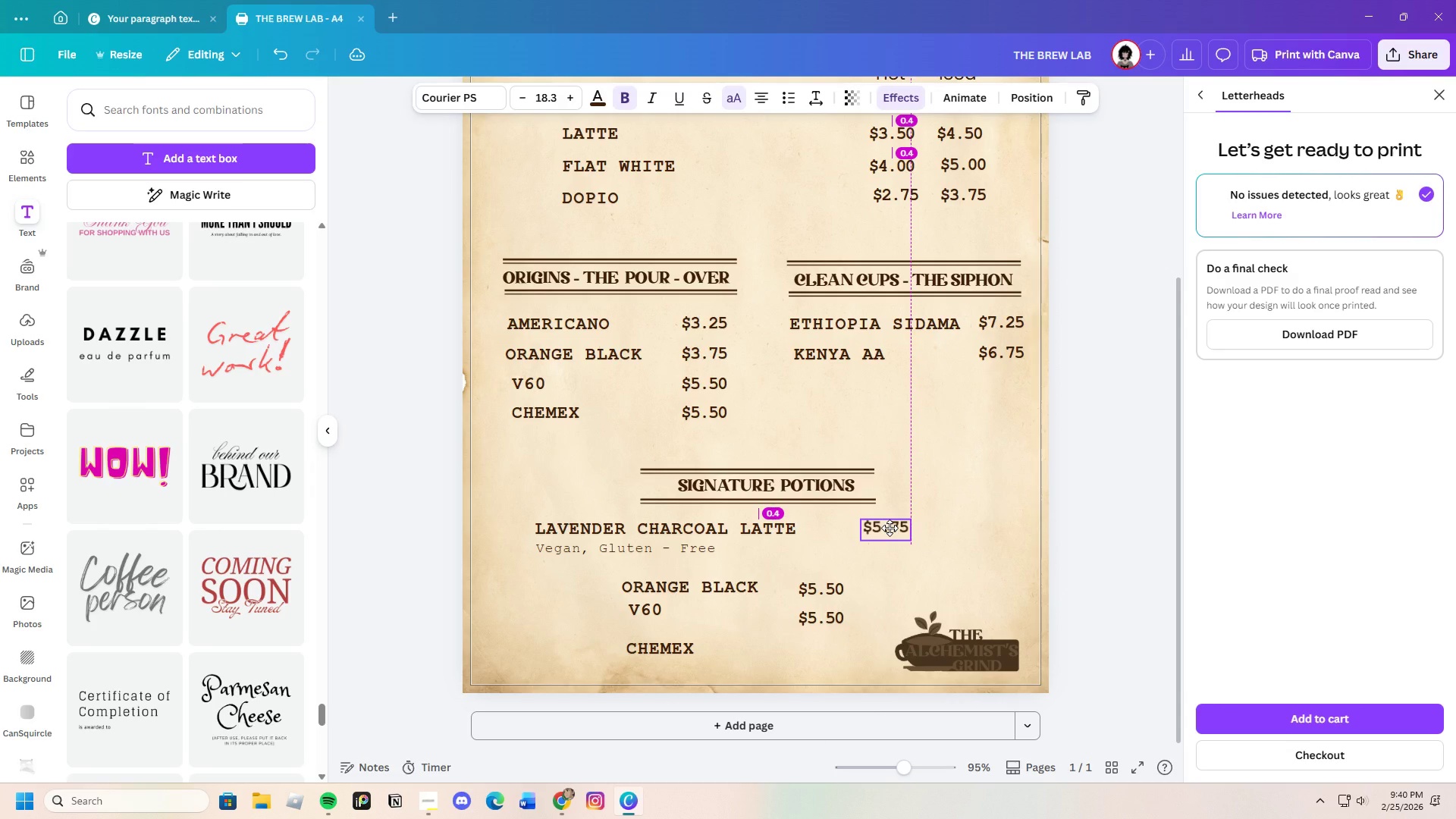 
wait(5.84)
 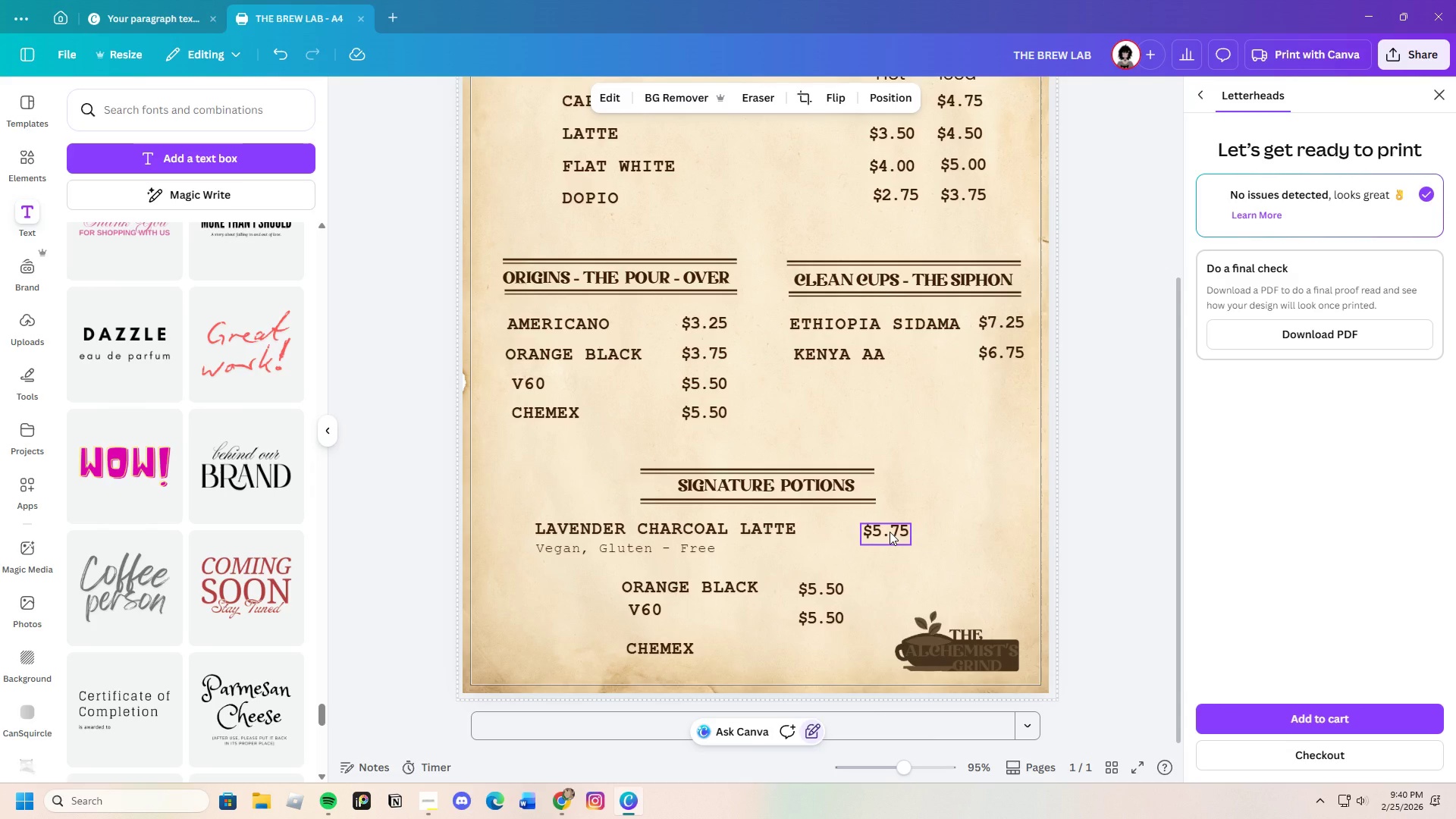 
left_click([933, 534])
 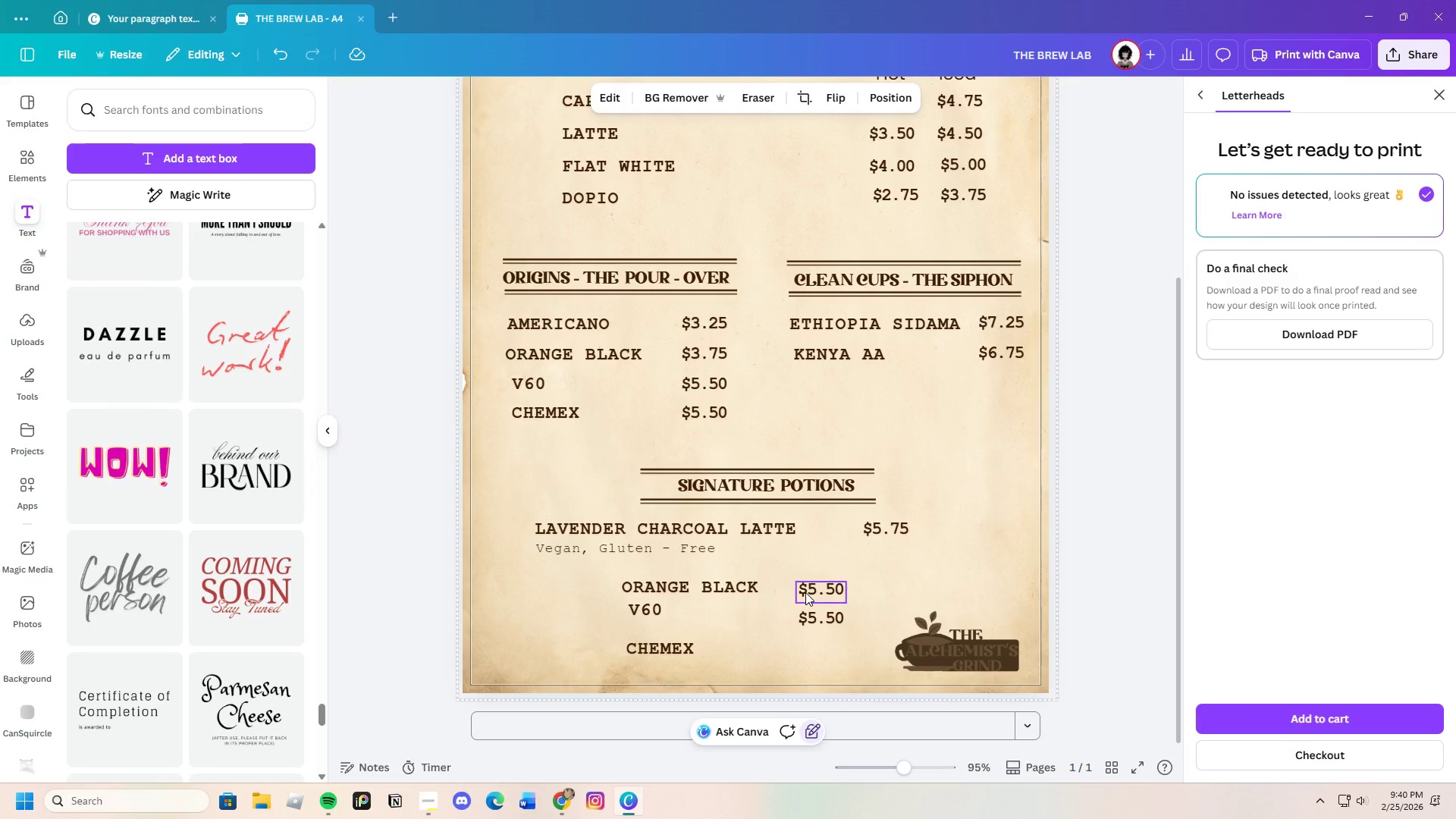 
double_click([748, 583])
 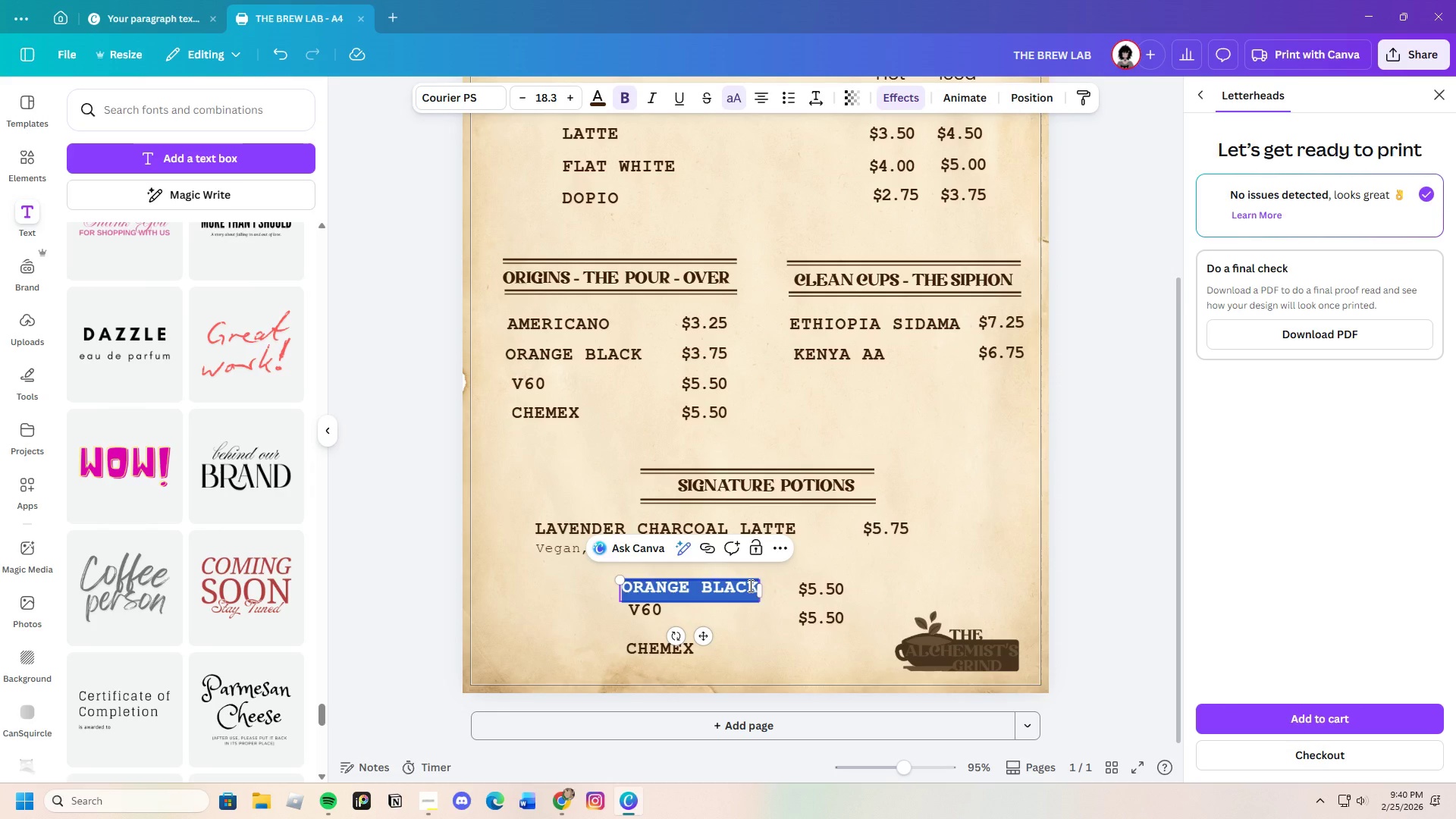 
key(Backspace)
type(rosemary)
 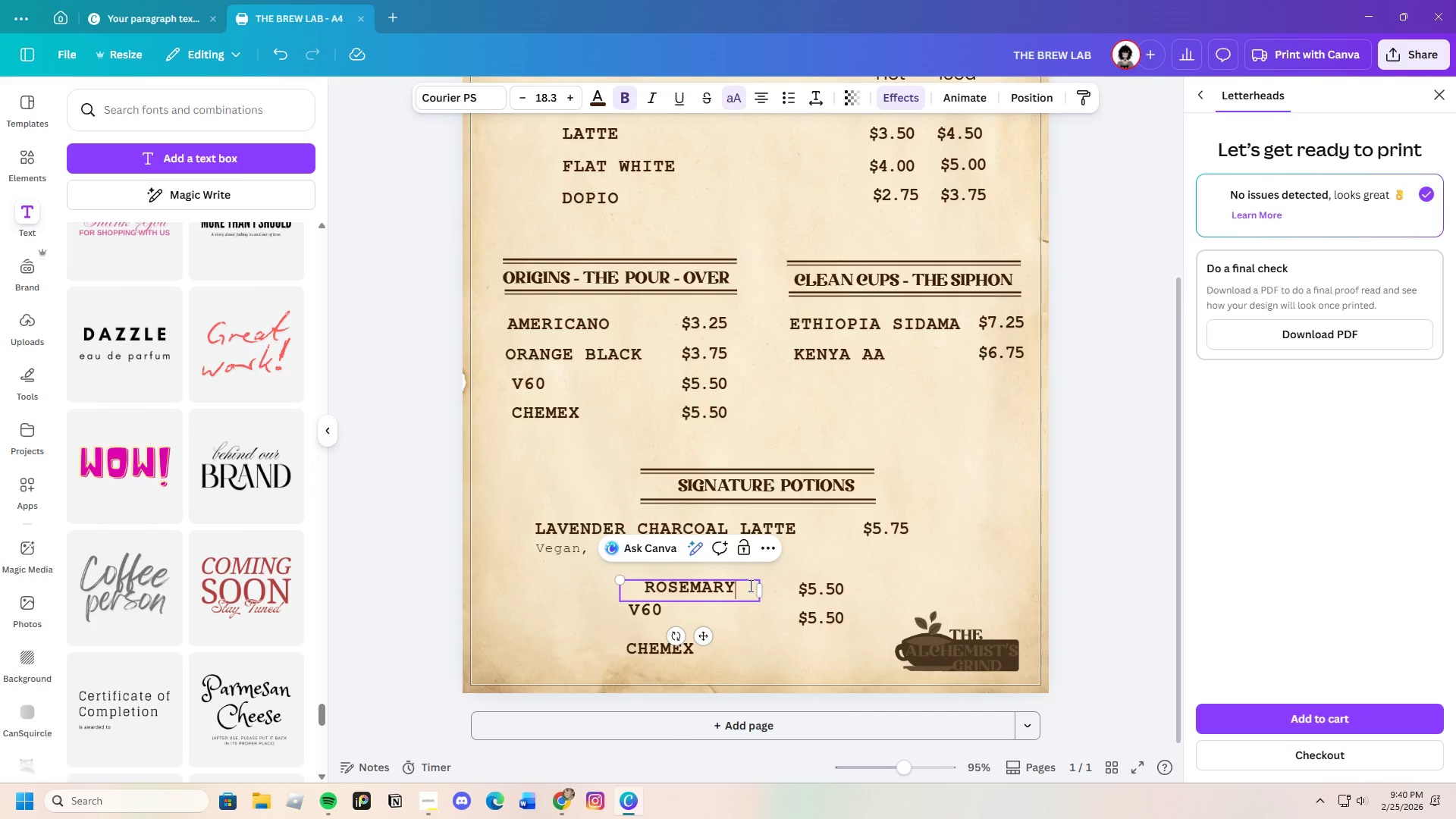 
type( mint cold brew)
 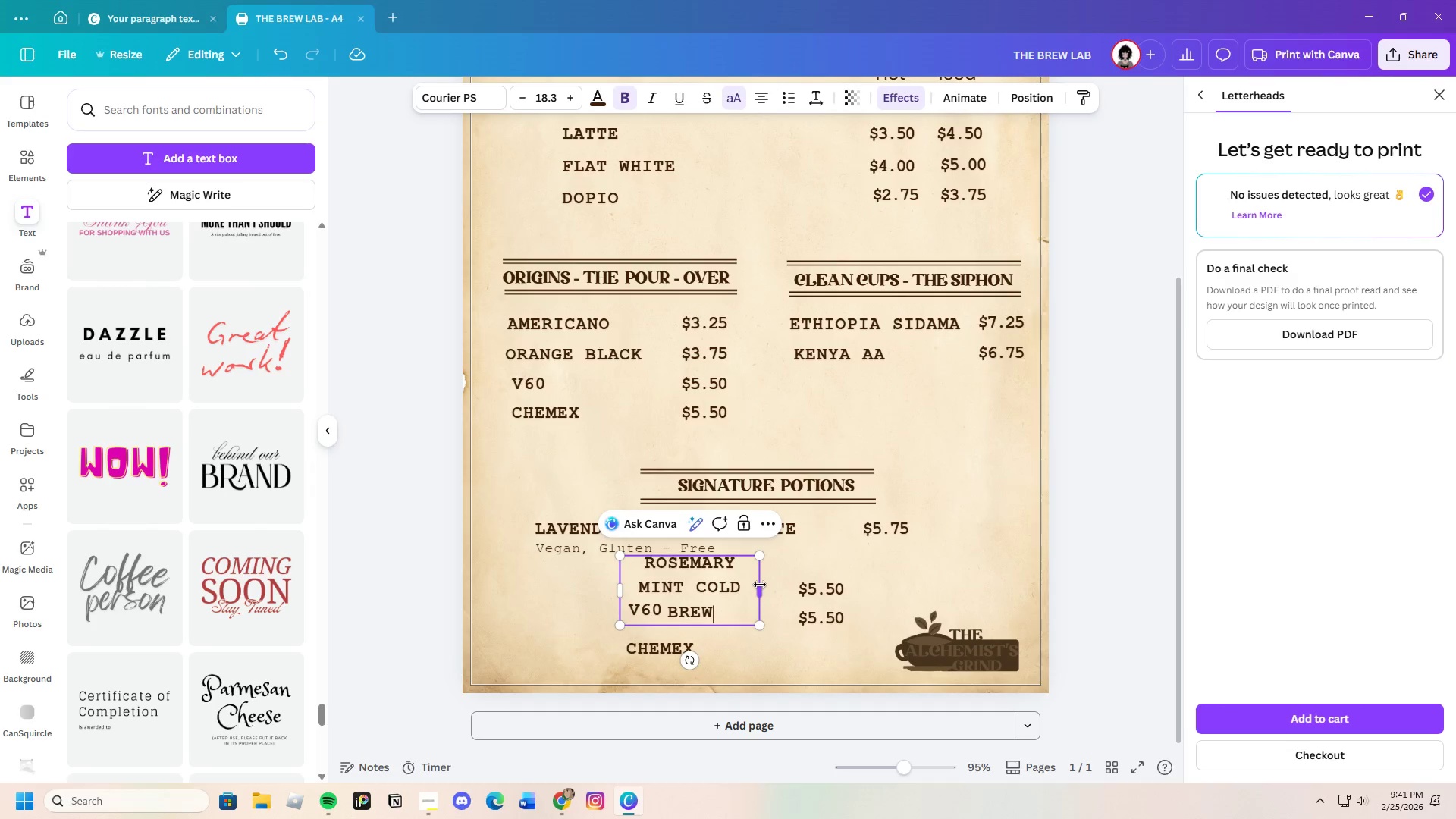 
left_click_drag(start_coordinate=[761, 592], to_coordinate=[896, 591])
 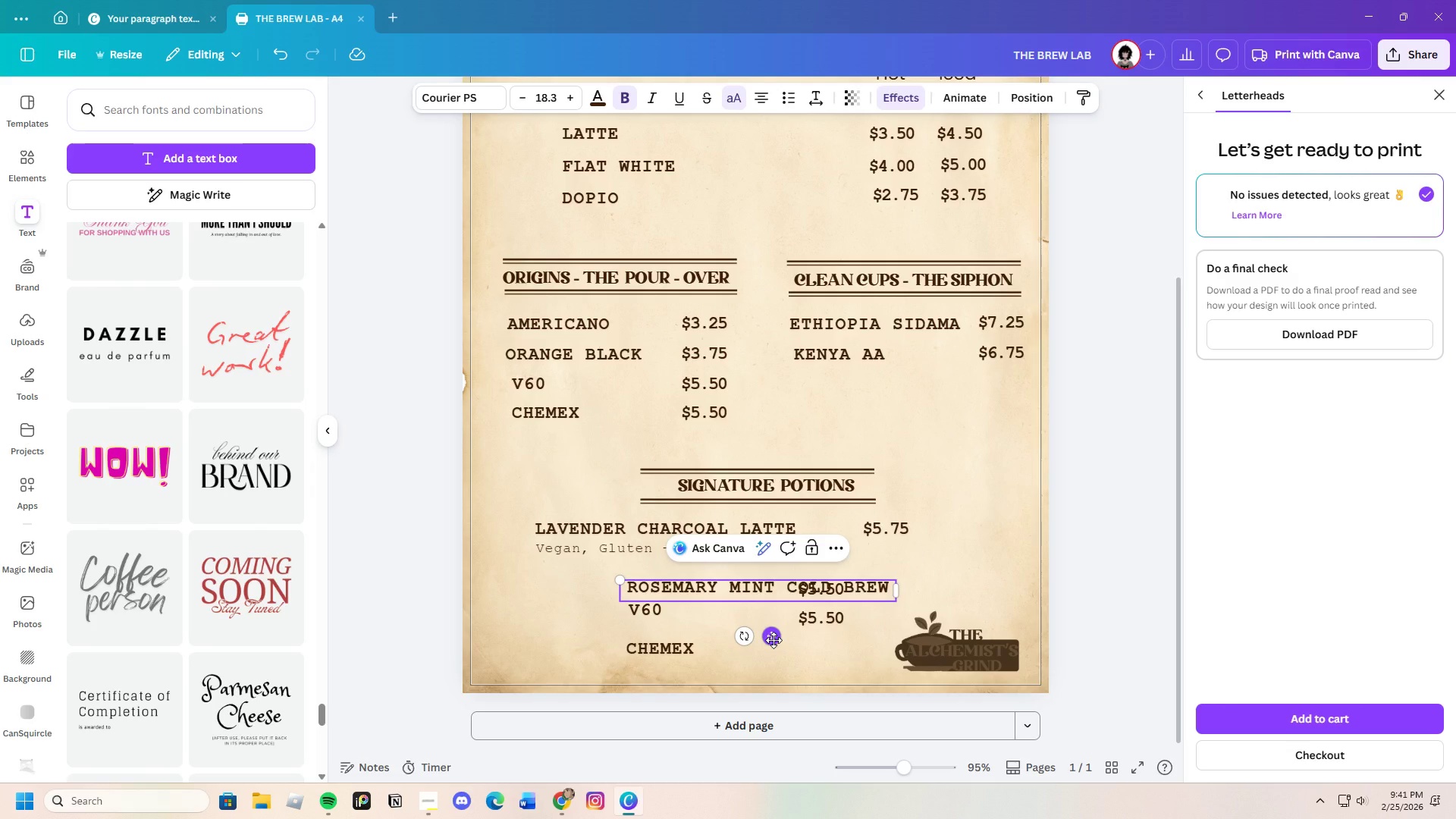 
left_click_drag(start_coordinate=[774, 640], to_coordinate=[683, 631])
 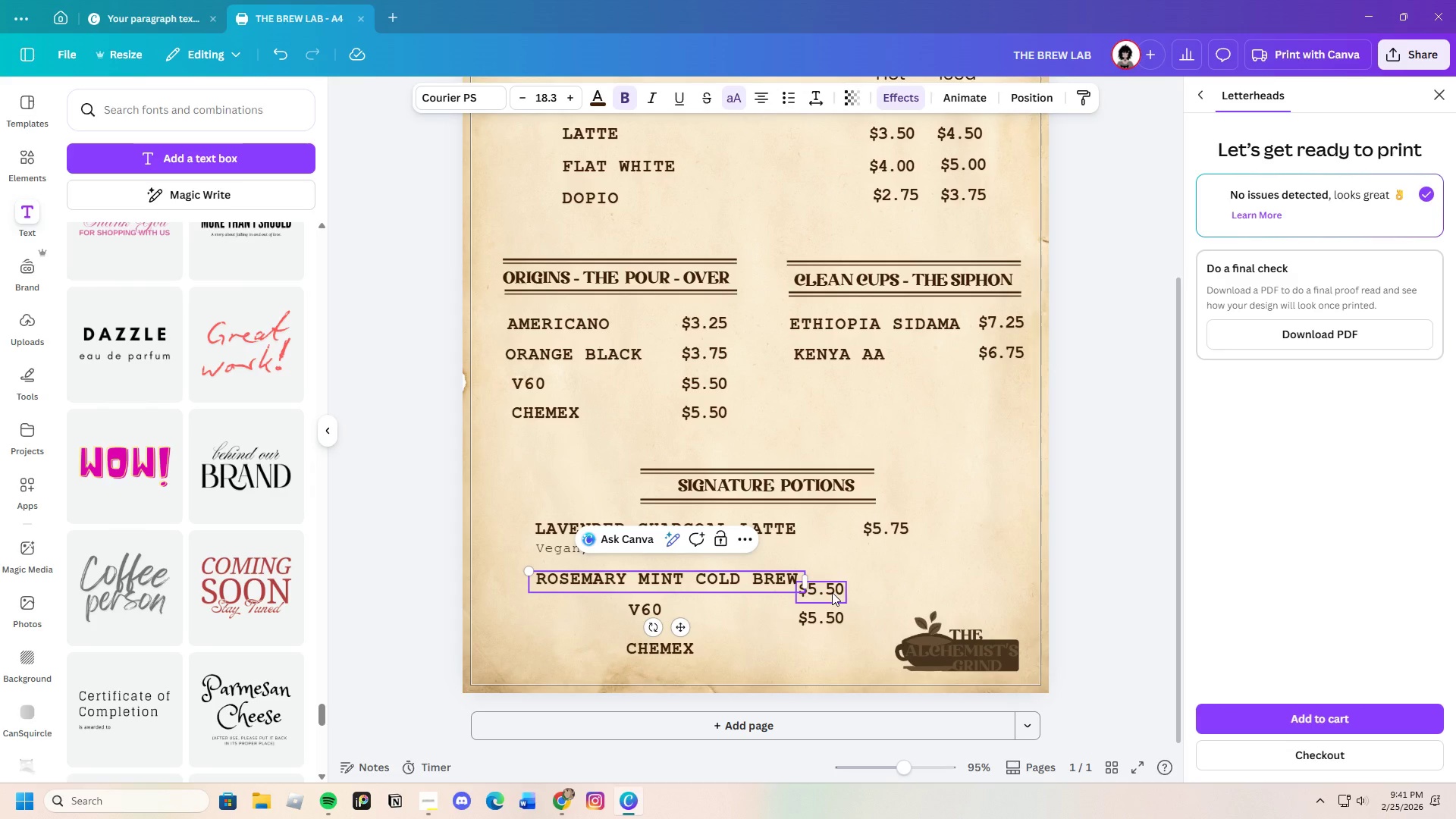 
left_click_drag(start_coordinate=[832, 592], to_coordinate=[901, 576])
 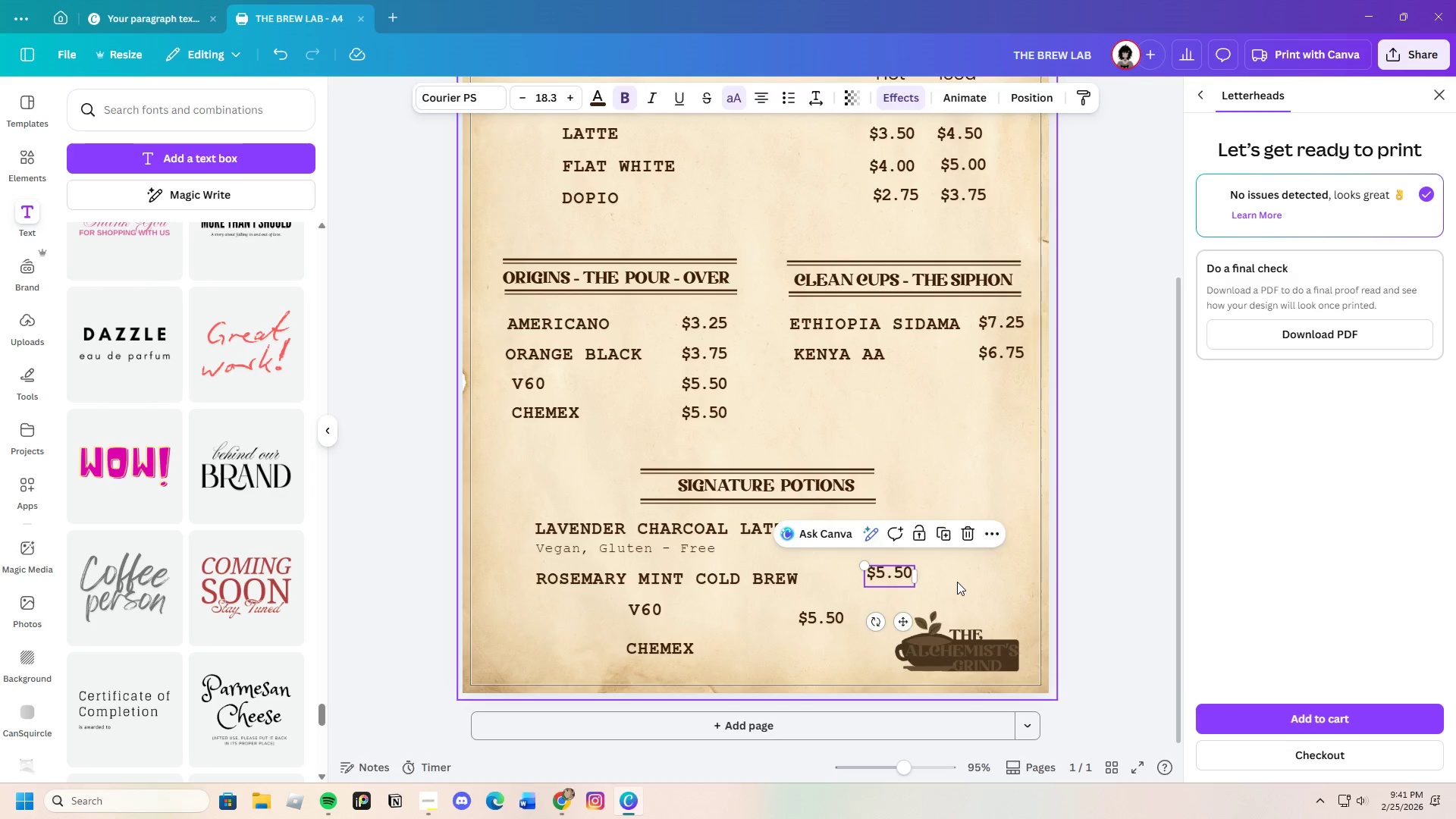 
left_click([957, 582])
 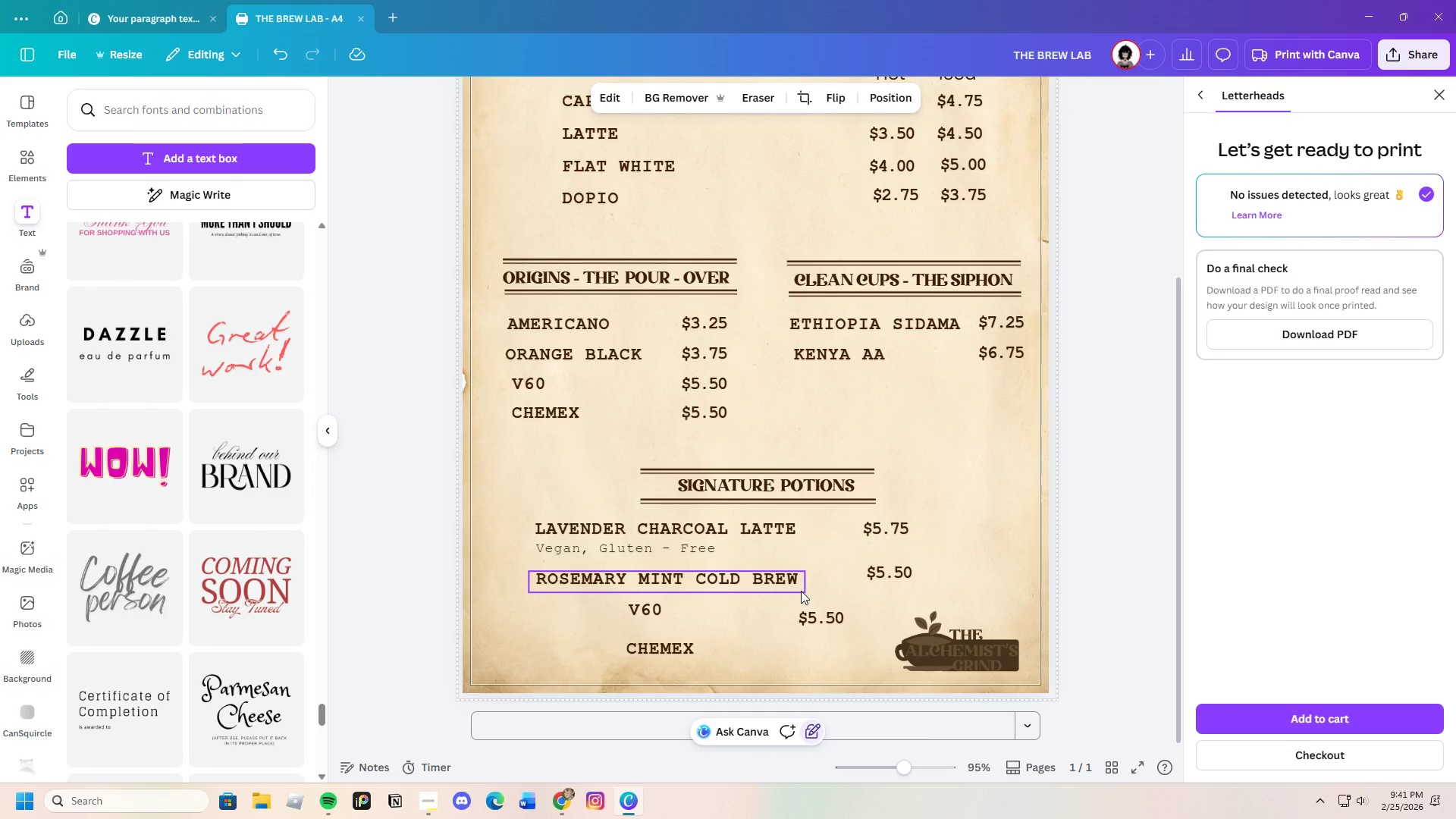 
wait(9.61)
 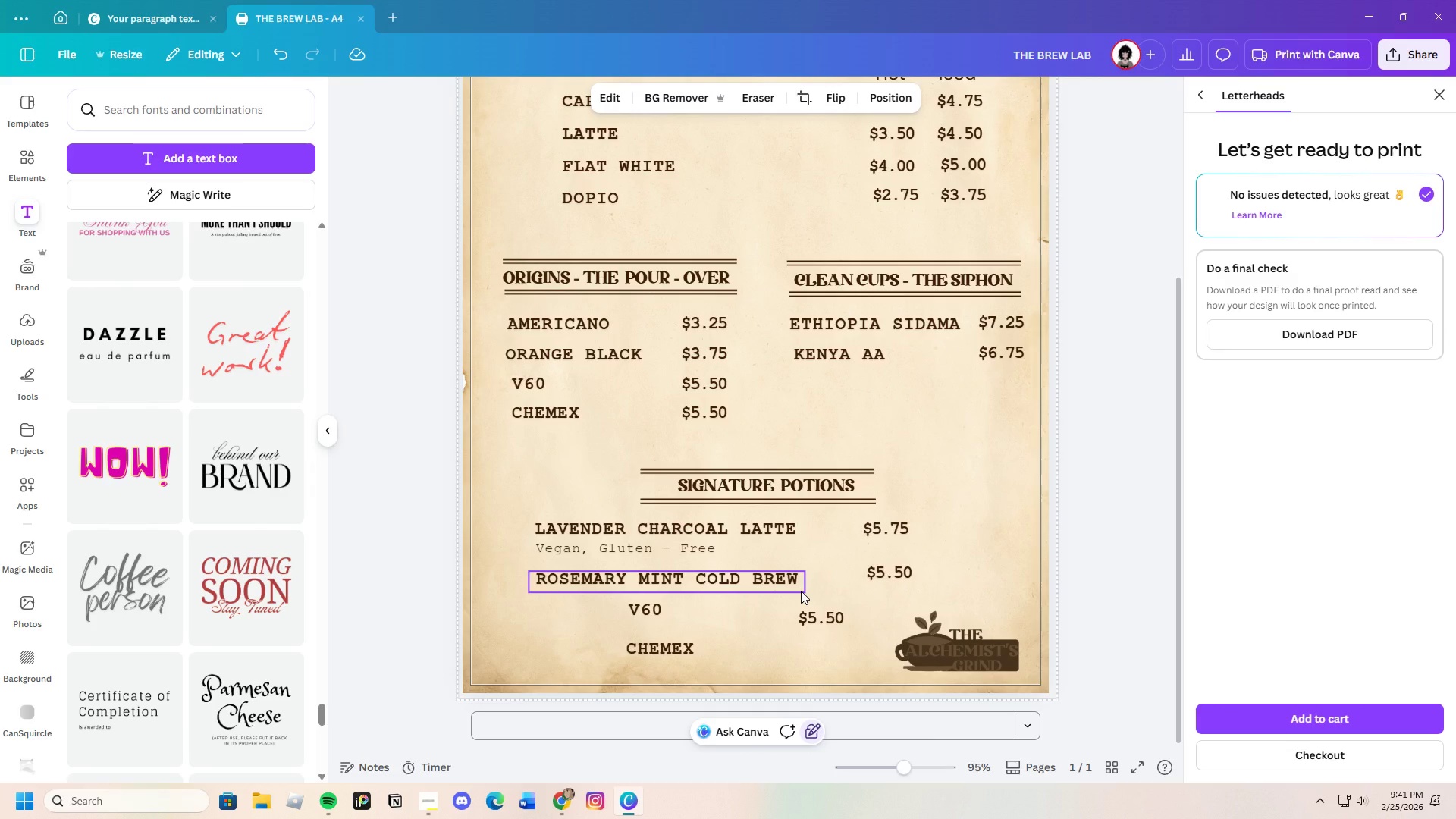 
left_click([667, 550])
 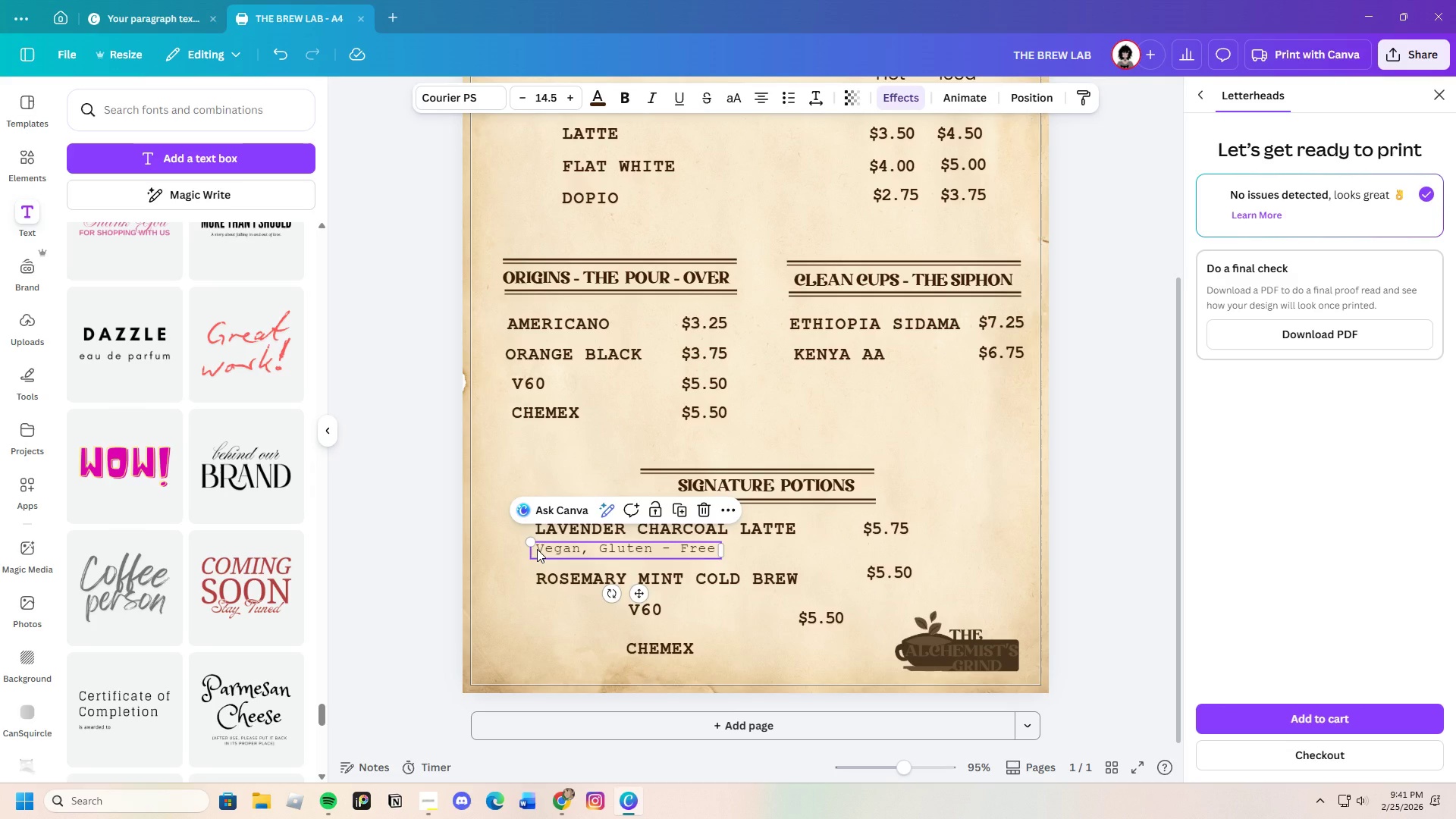 
left_click([771, 557])
 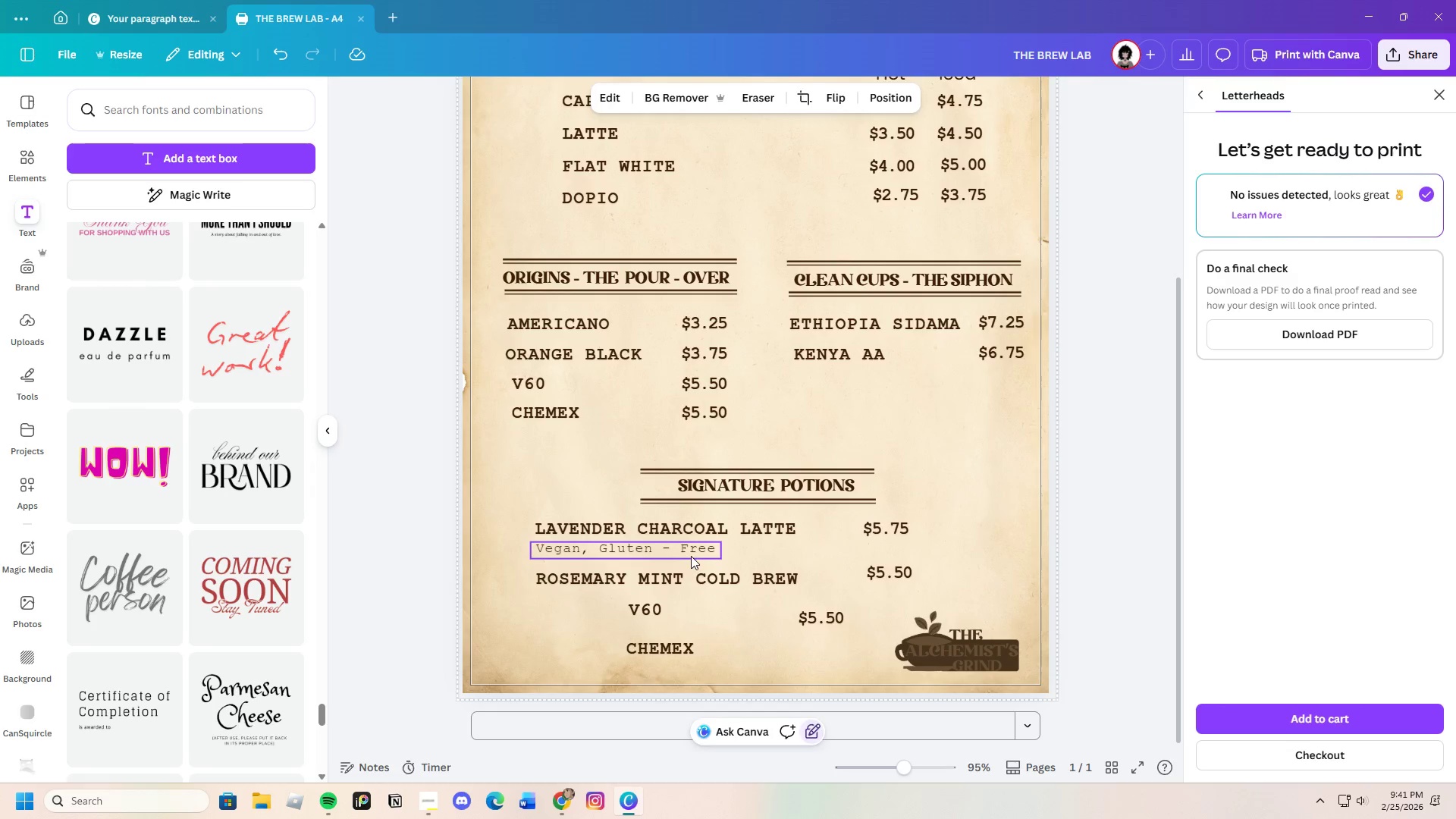 
left_click([691, 556])
 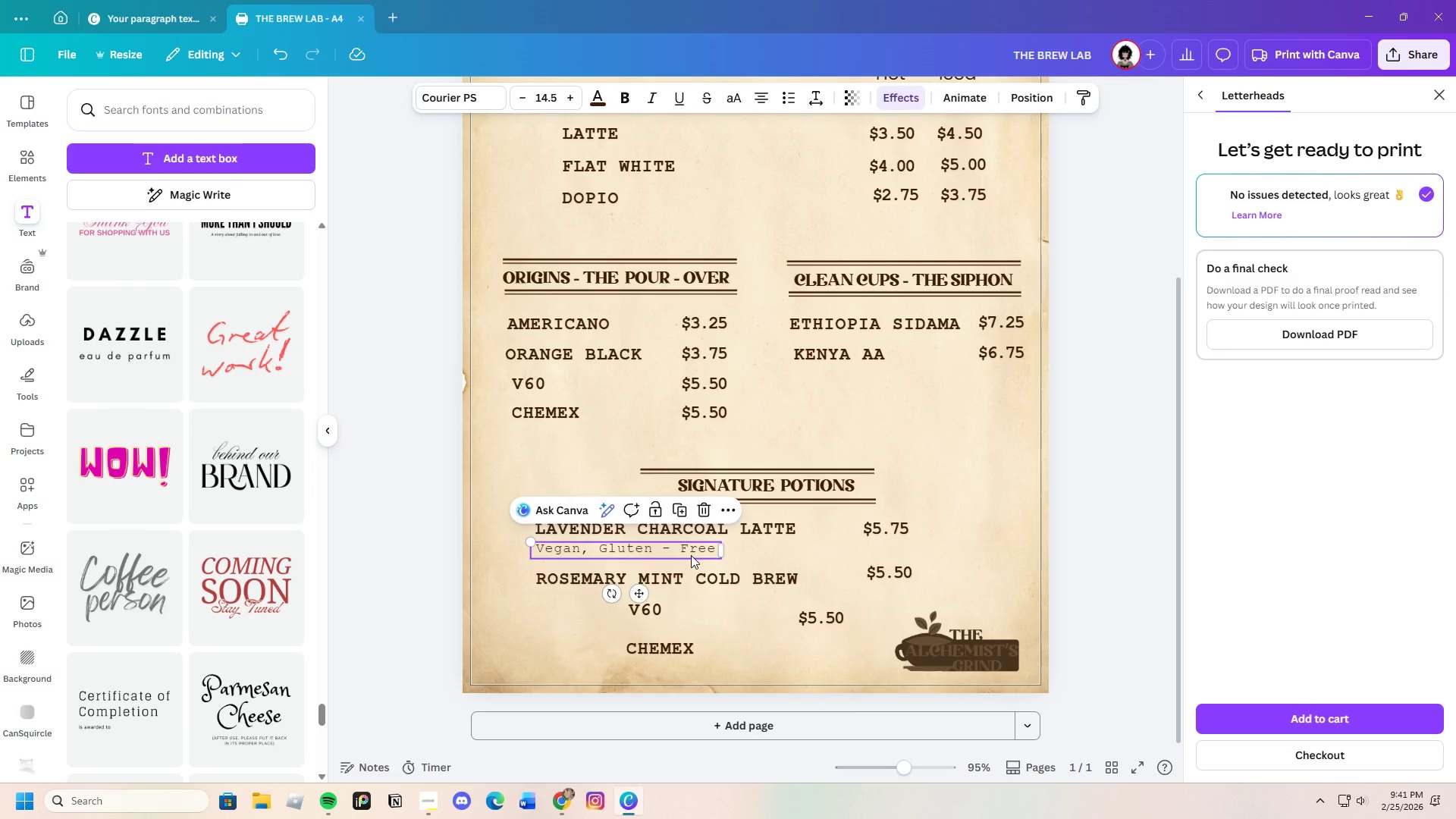 
key(Control+C)
 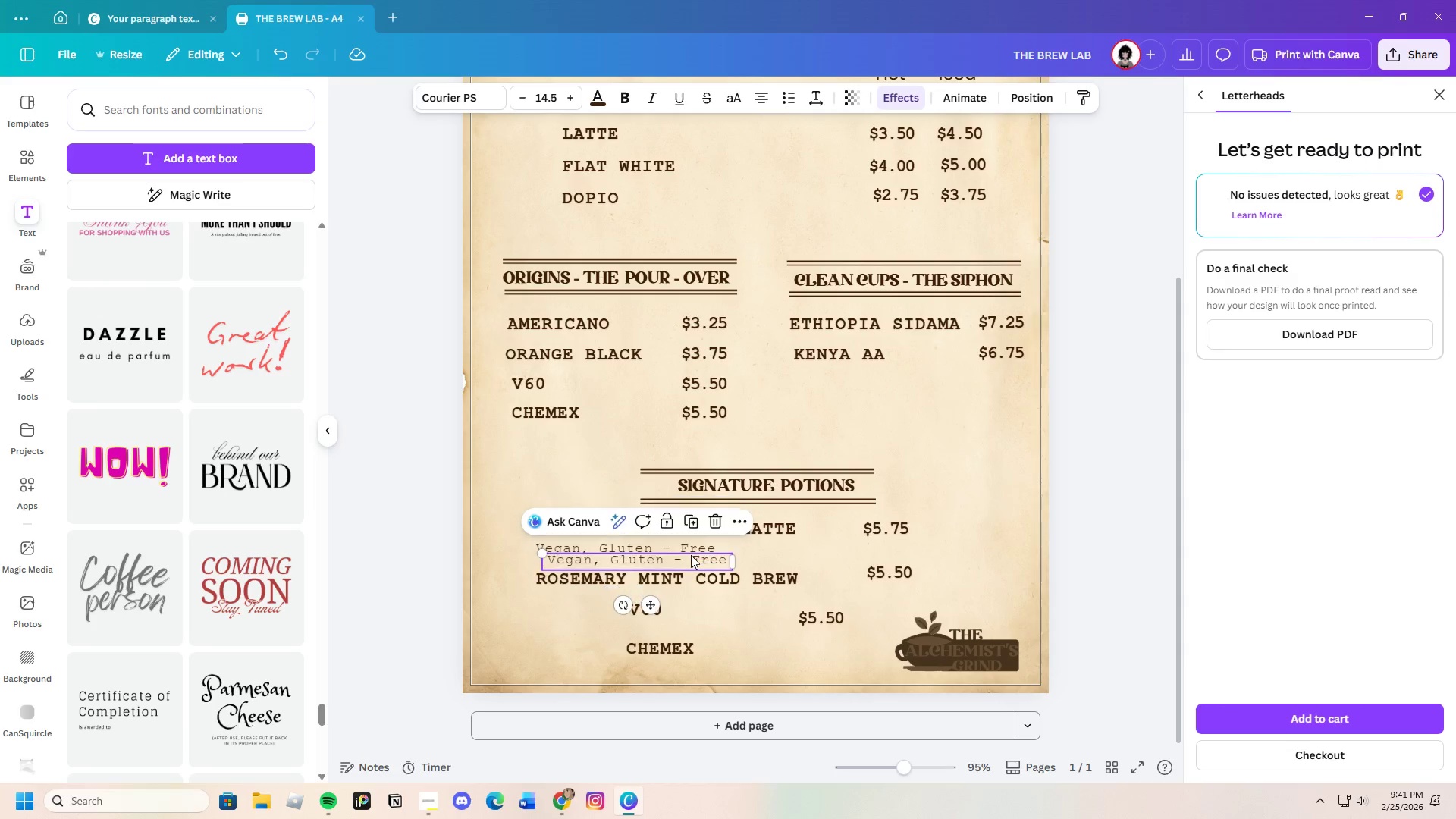 
key(Control+V)
 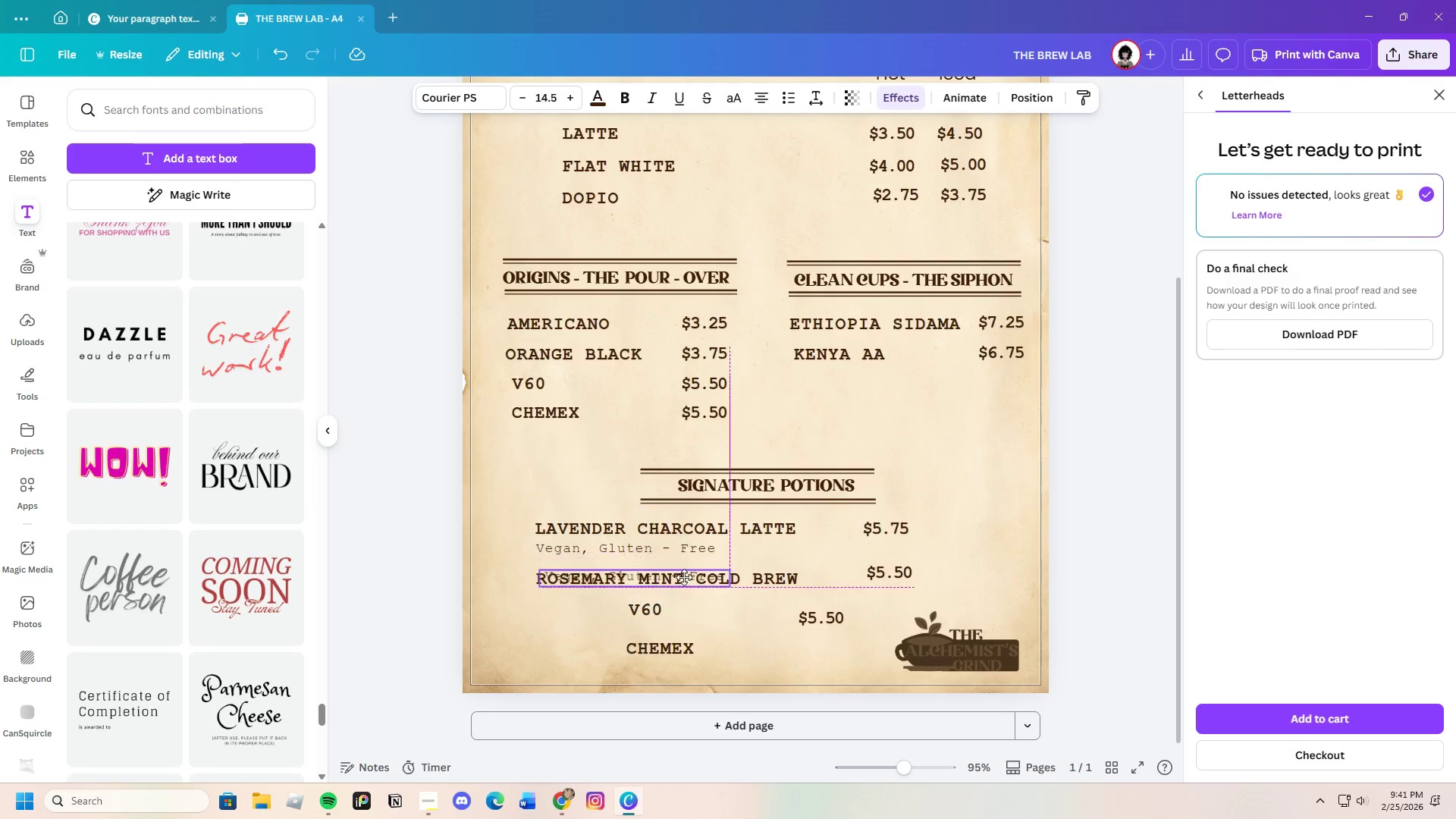 
left_click_drag(start_coordinate=[691, 555], to_coordinate=[680, 592])
 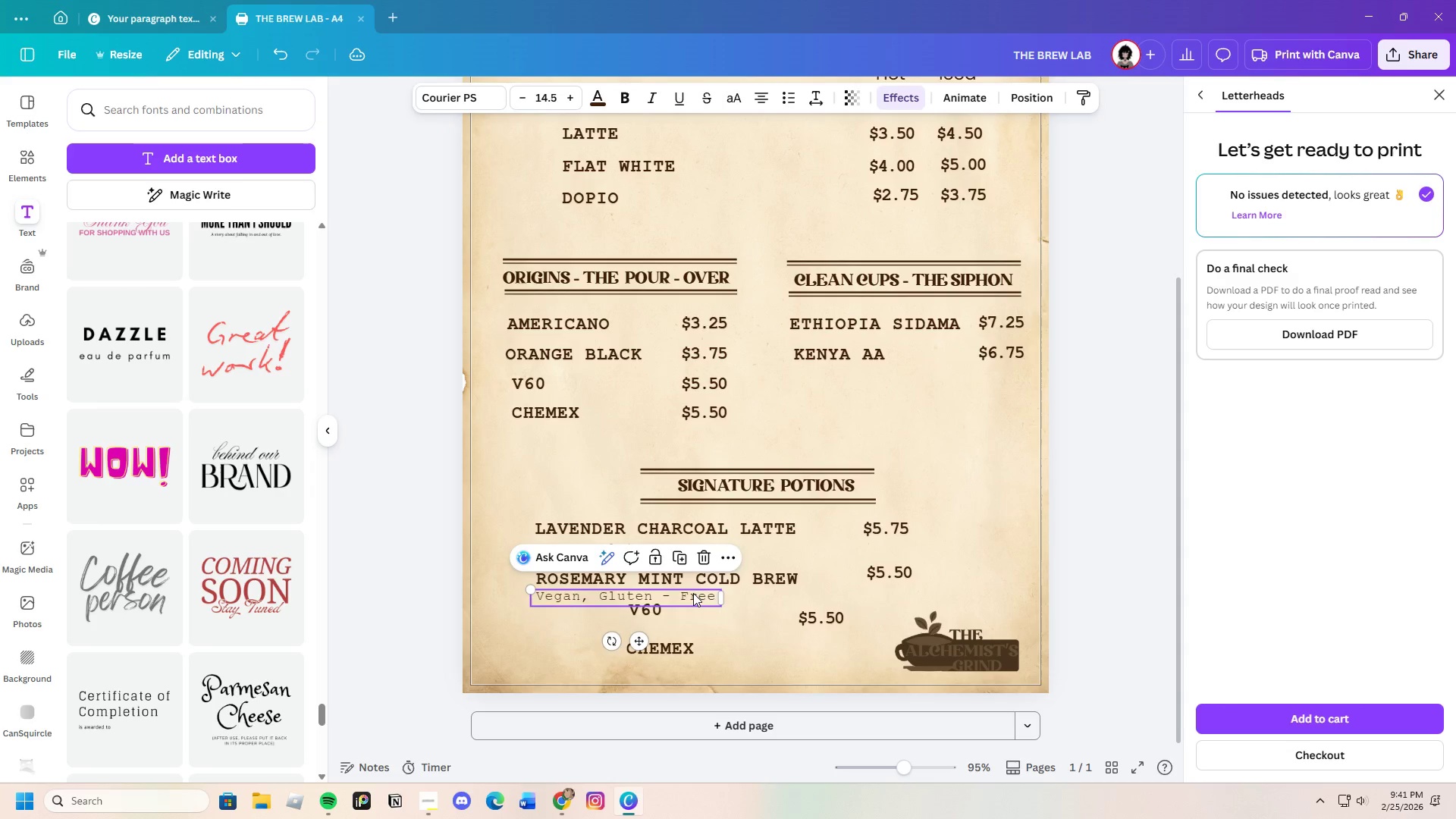 
left_click([693, 593])
 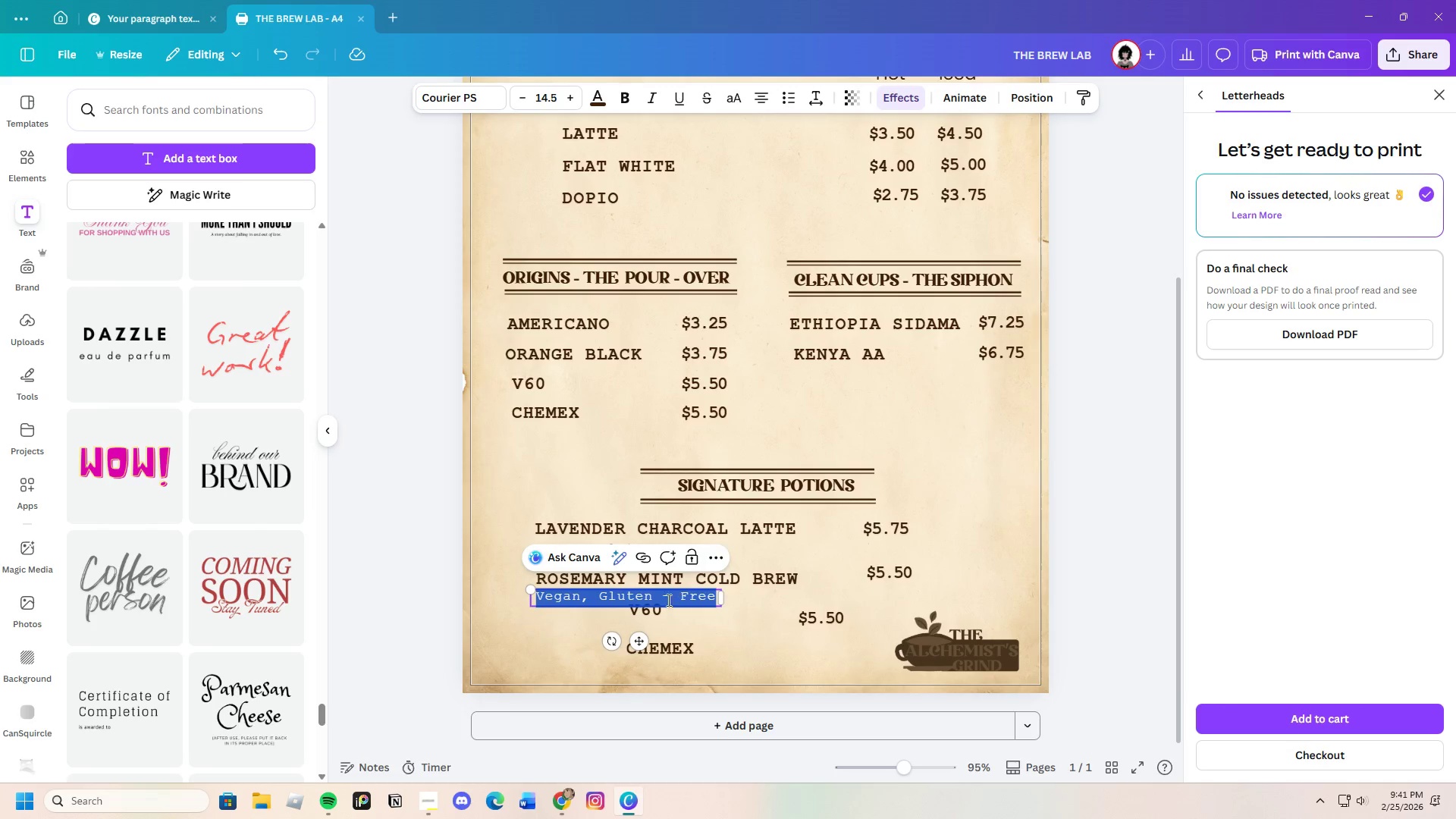 
left_click([661, 600])
 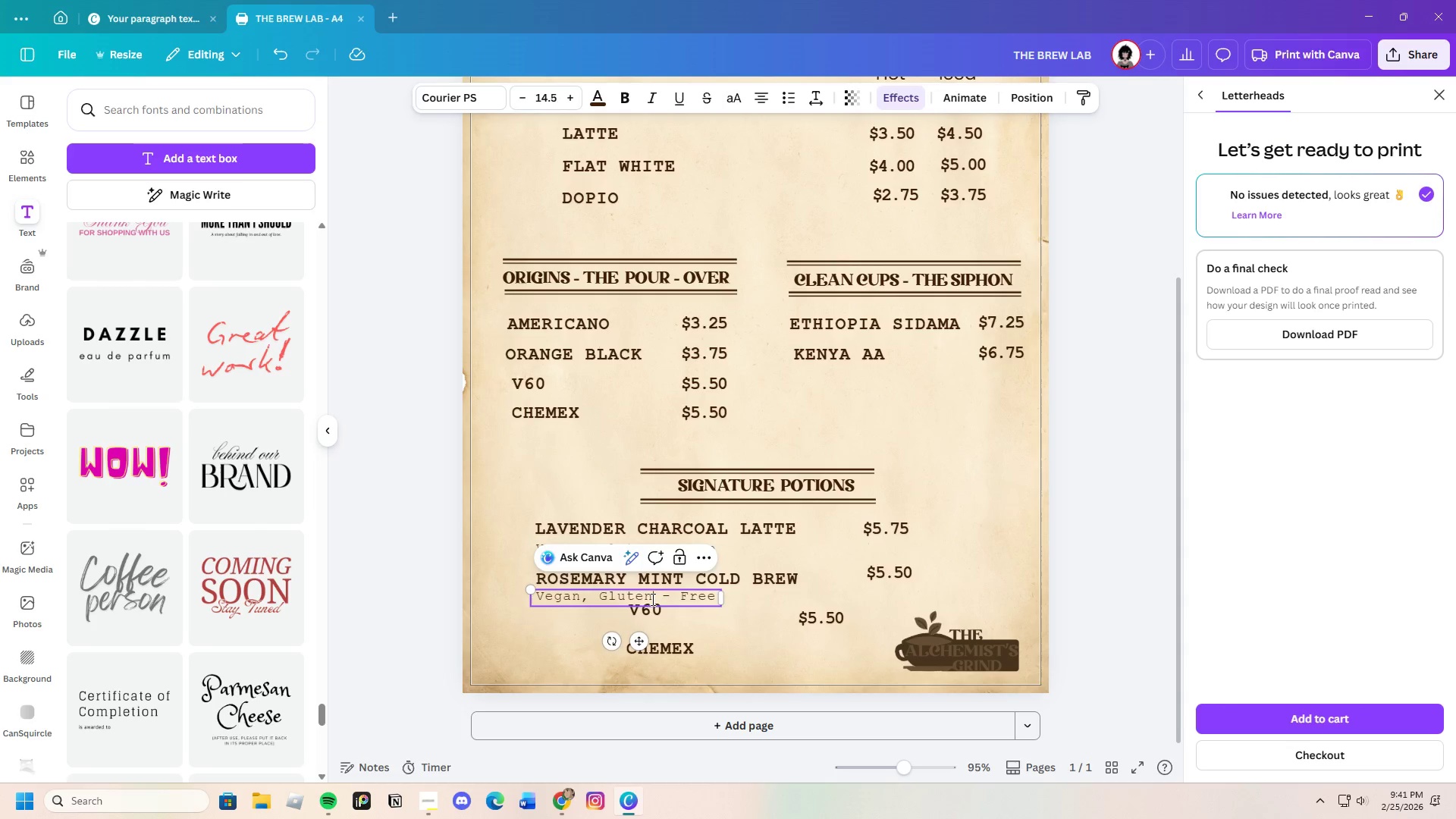 
left_click_drag(start_coordinate=[654, 599], to_coordinate=[598, 595])
 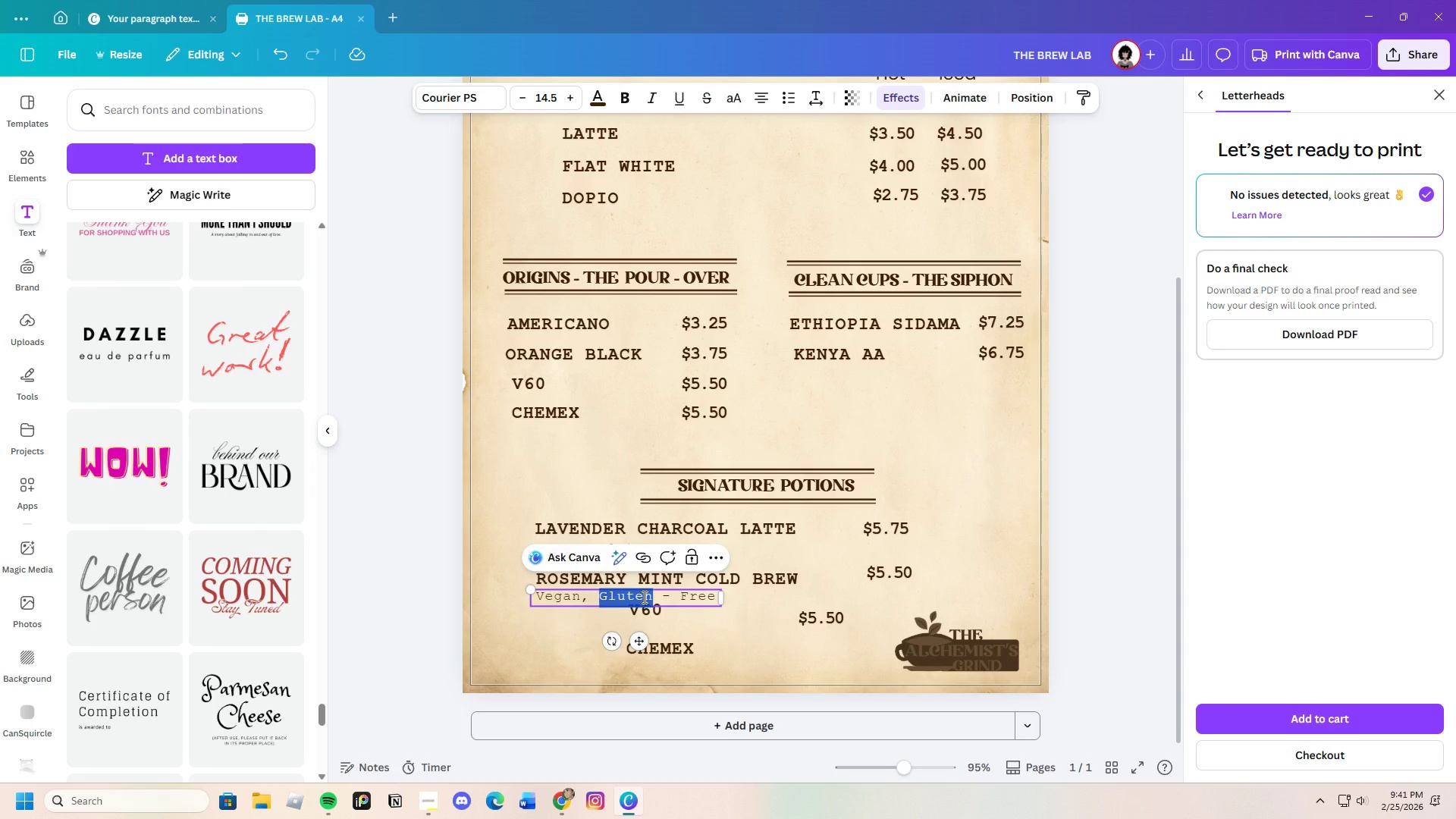 
key(Backspace)
key(Backspace)
type(Nur)
key(Backspace)
type(t)
 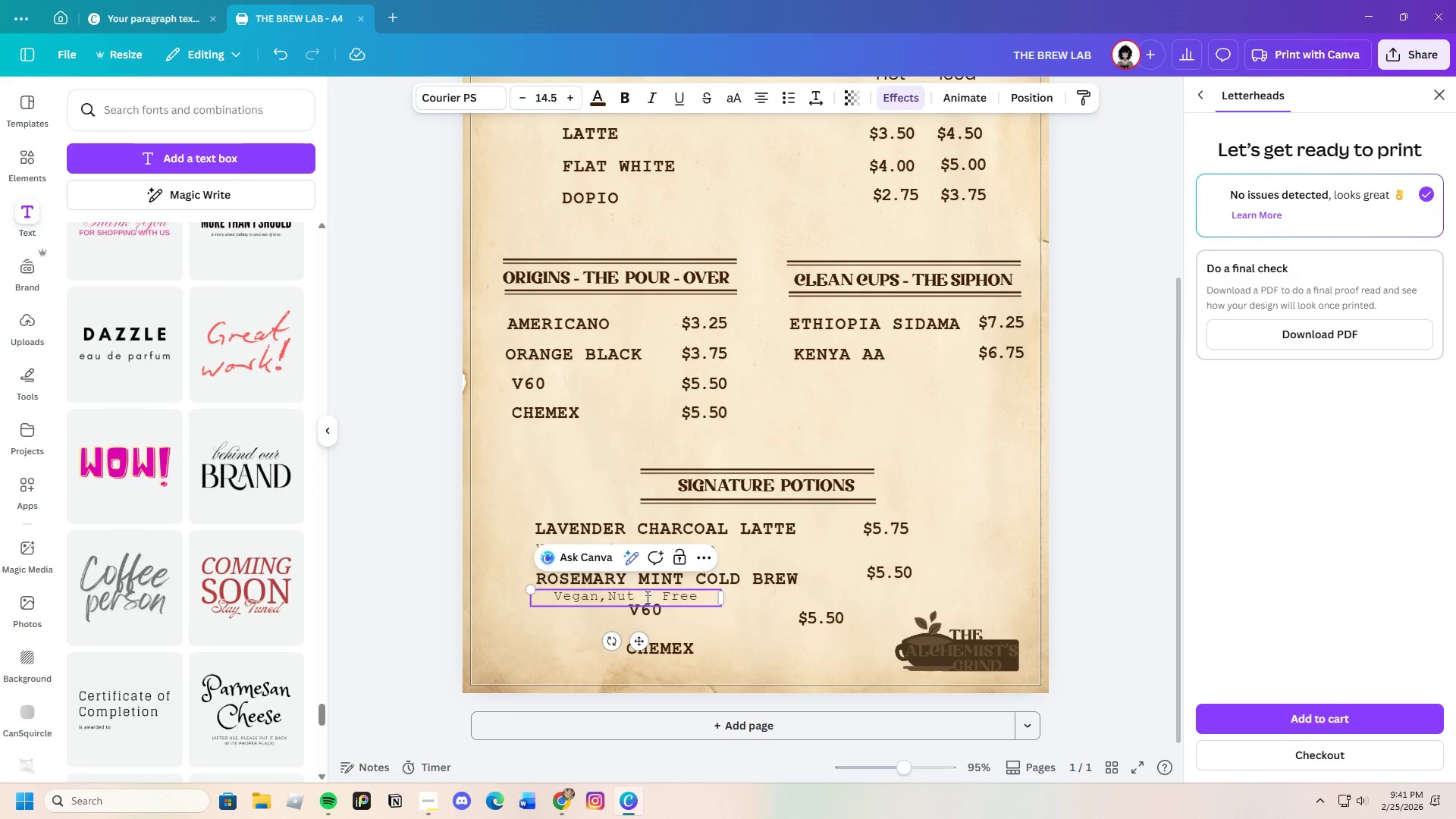 
left_click([610, 601])
 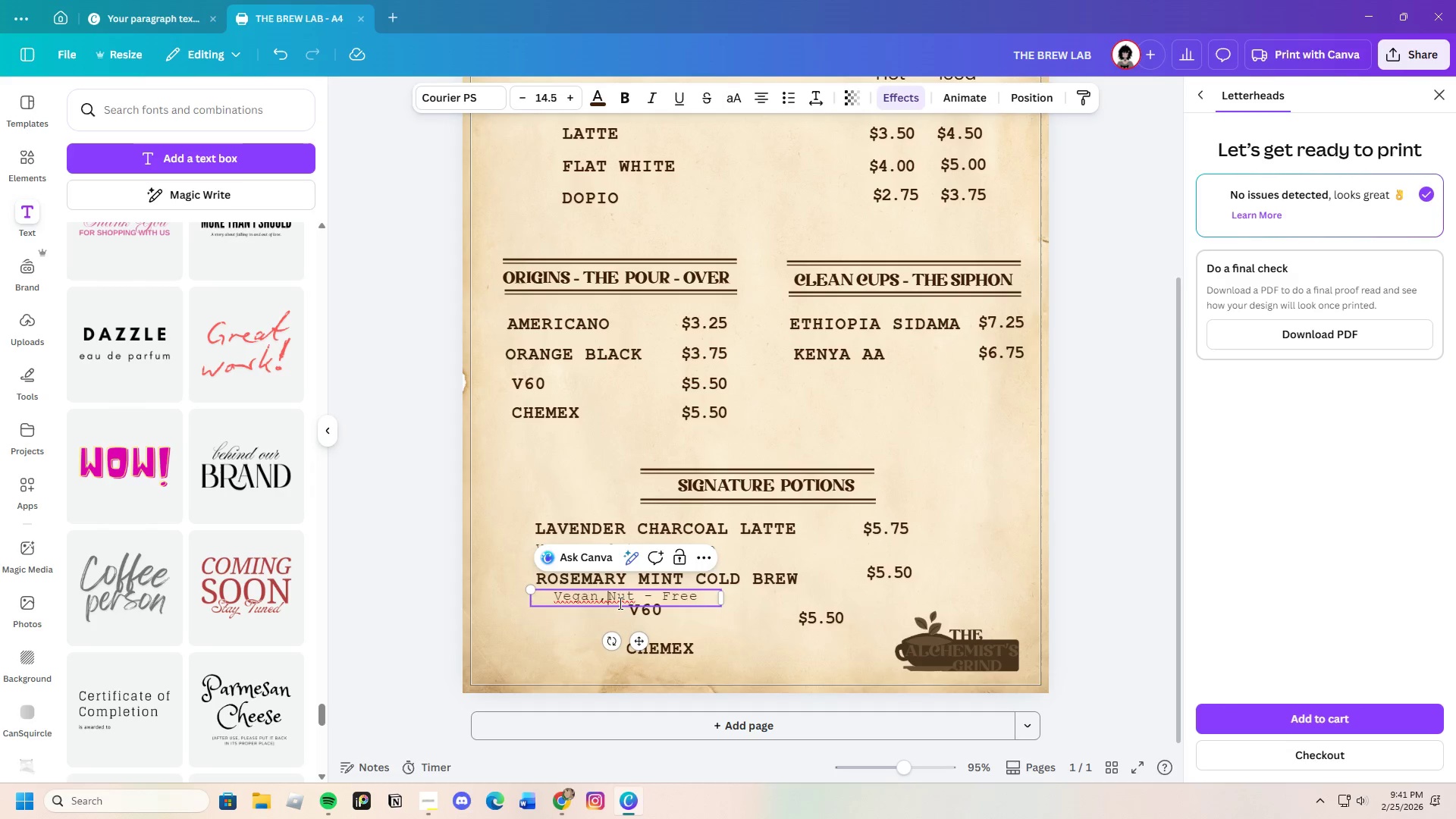 
key(Space)
 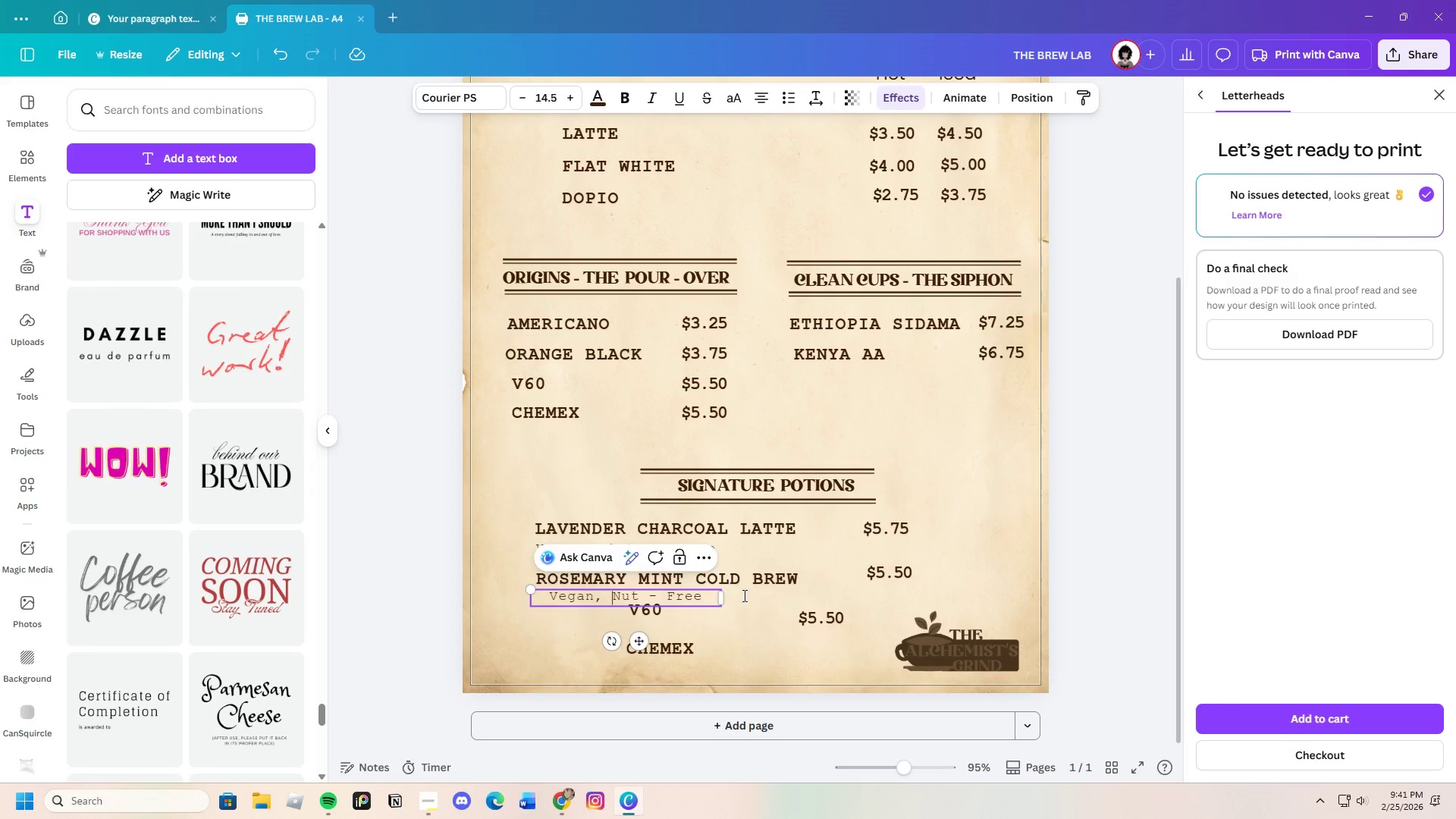 
left_click([743, 595])
 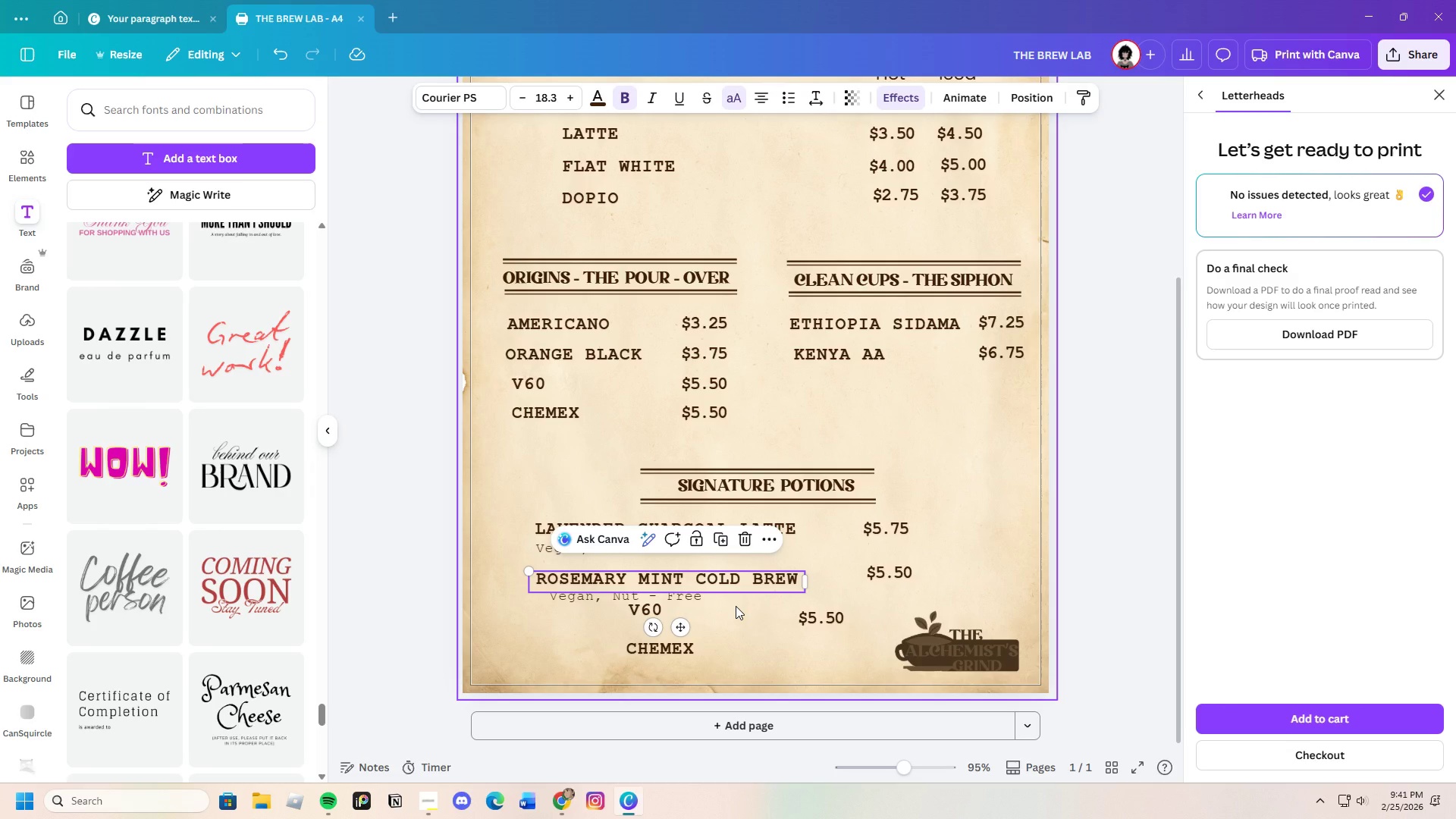 
left_click([736, 606])
 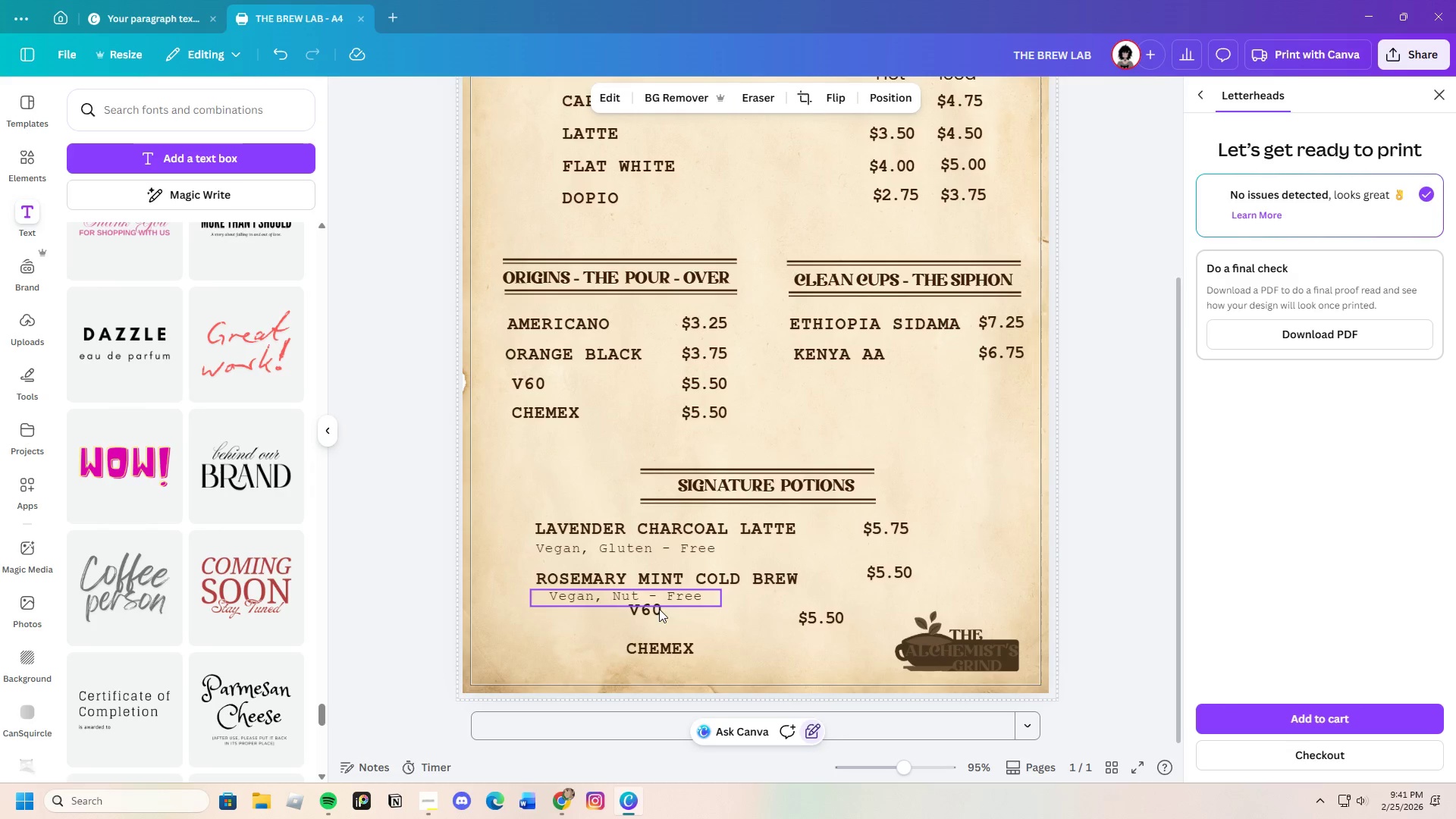 
left_click_drag(start_coordinate=[679, 601], to_coordinate=[672, 601])
 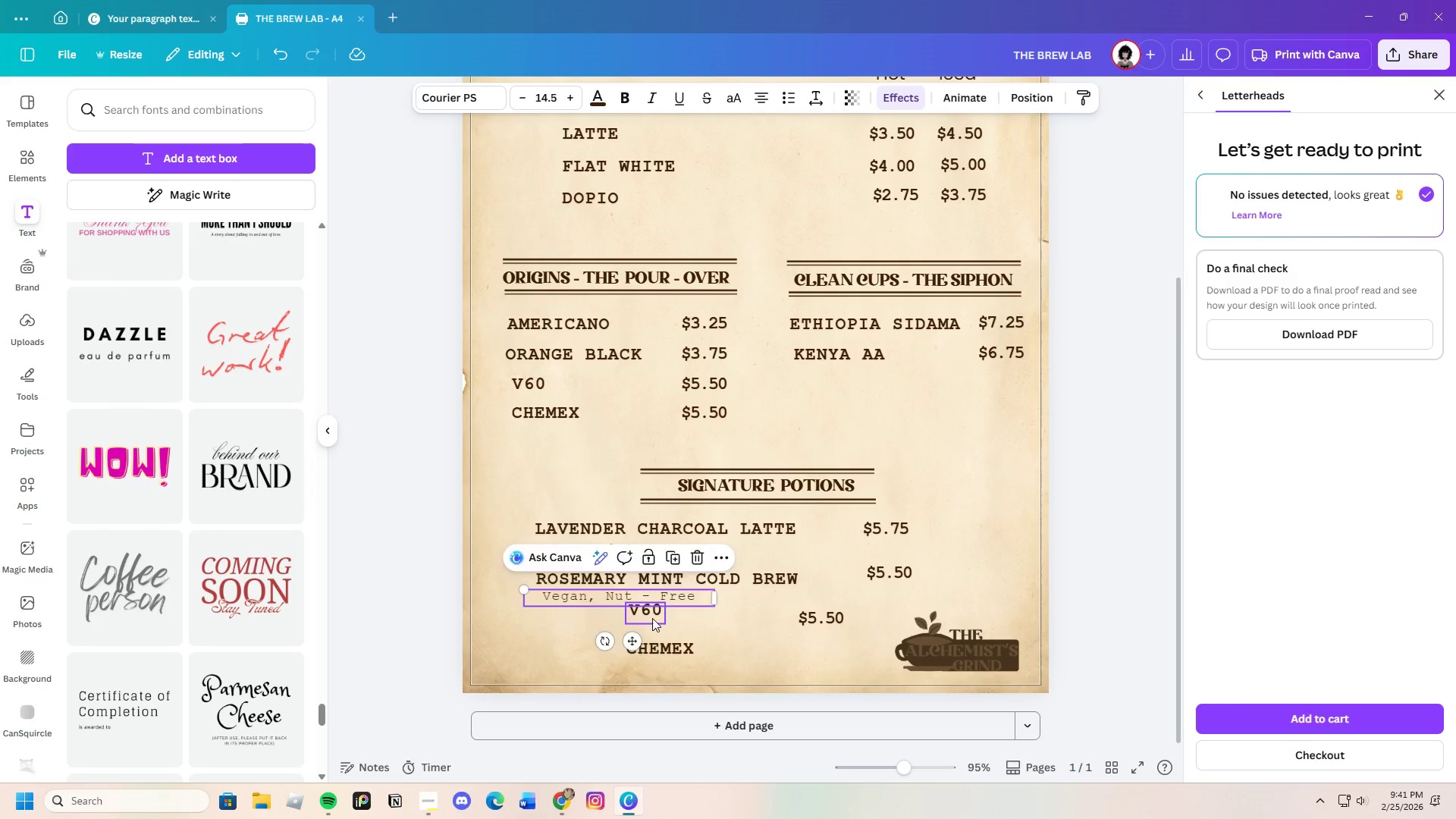 
left_click_drag(start_coordinate=[652, 618], to_coordinate=[649, 632])
 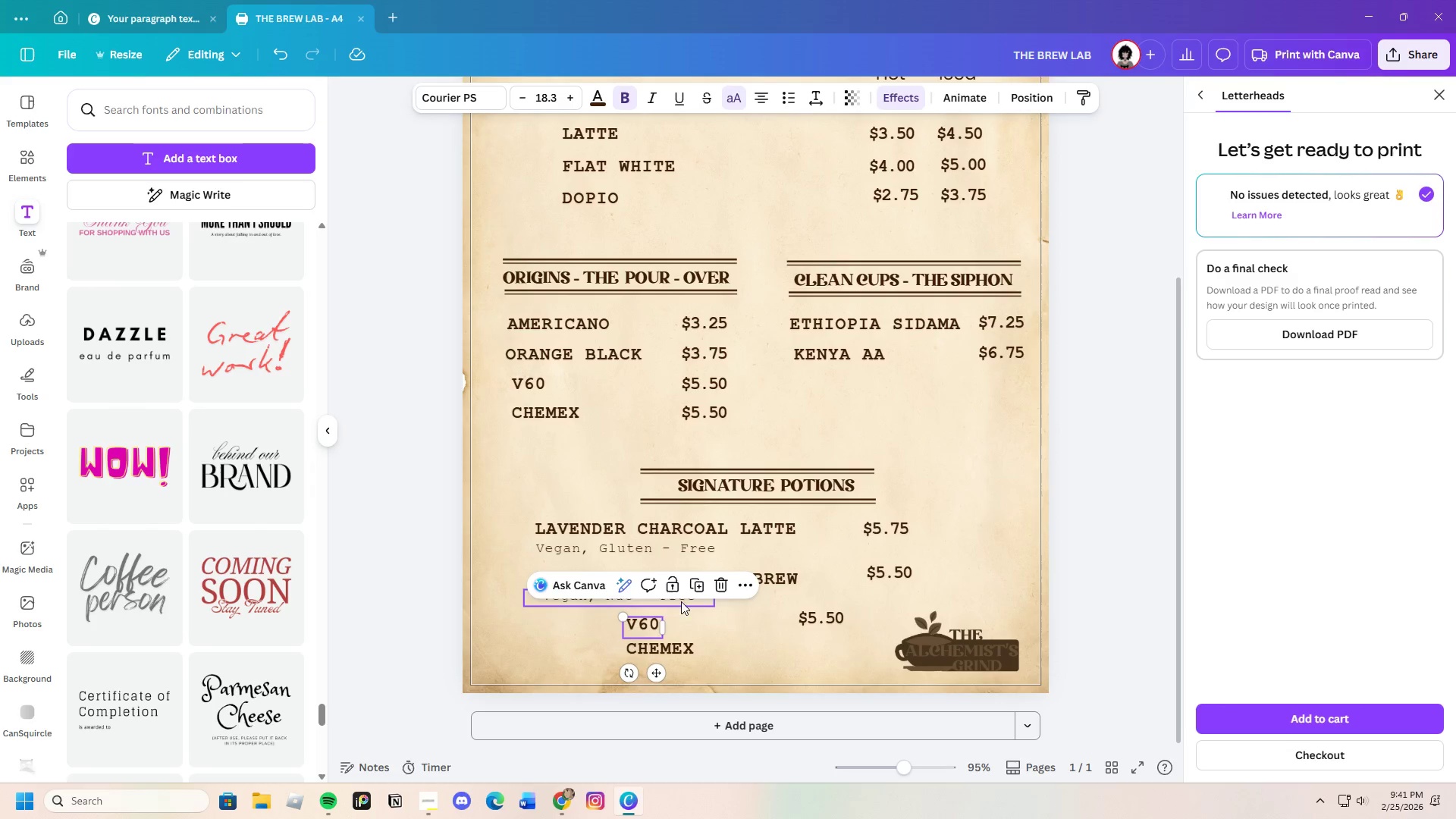 
left_click([722, 582])
 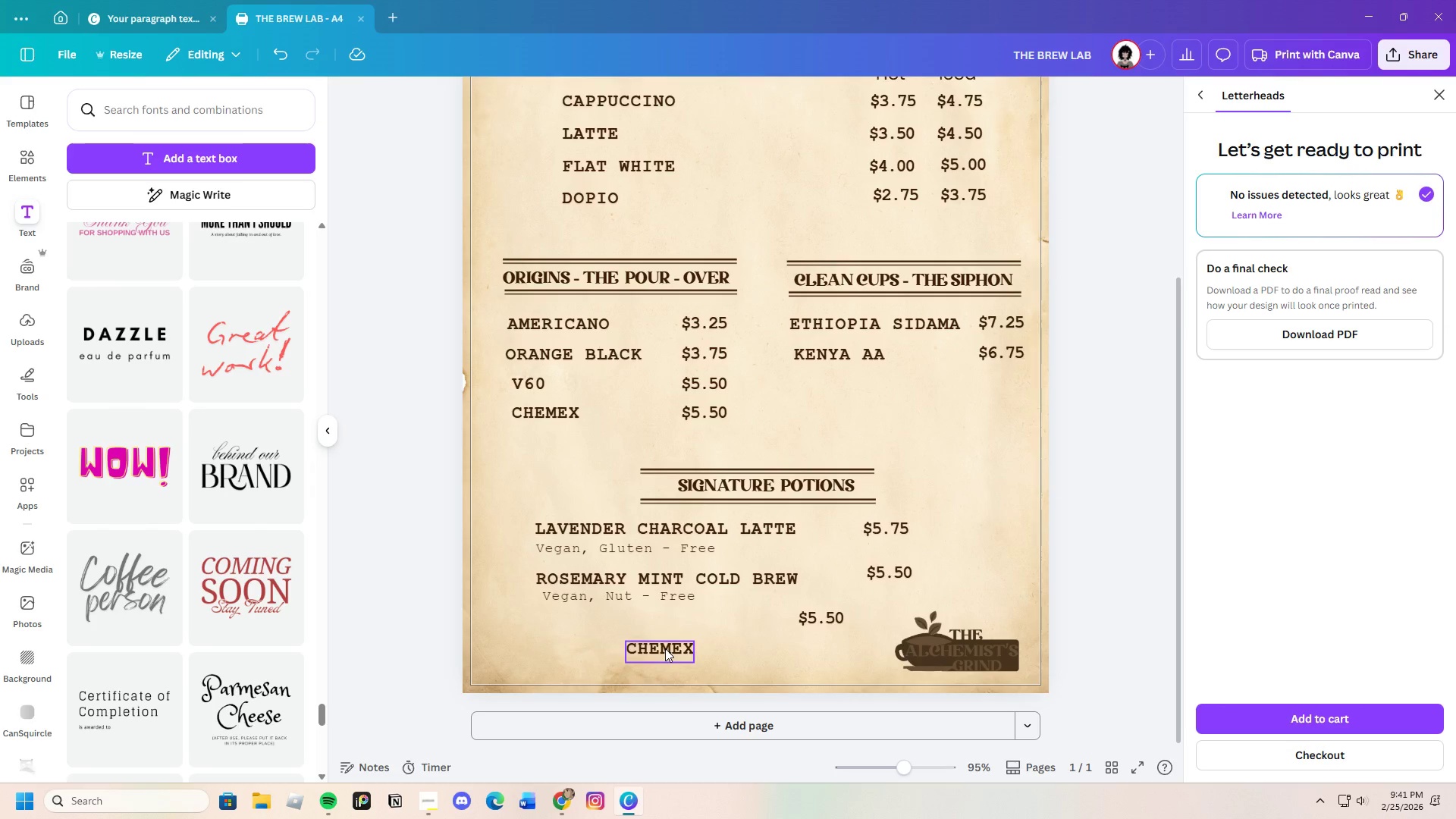 
left_click_drag(start_coordinate=[676, 648], to_coordinate=[592, 645])
 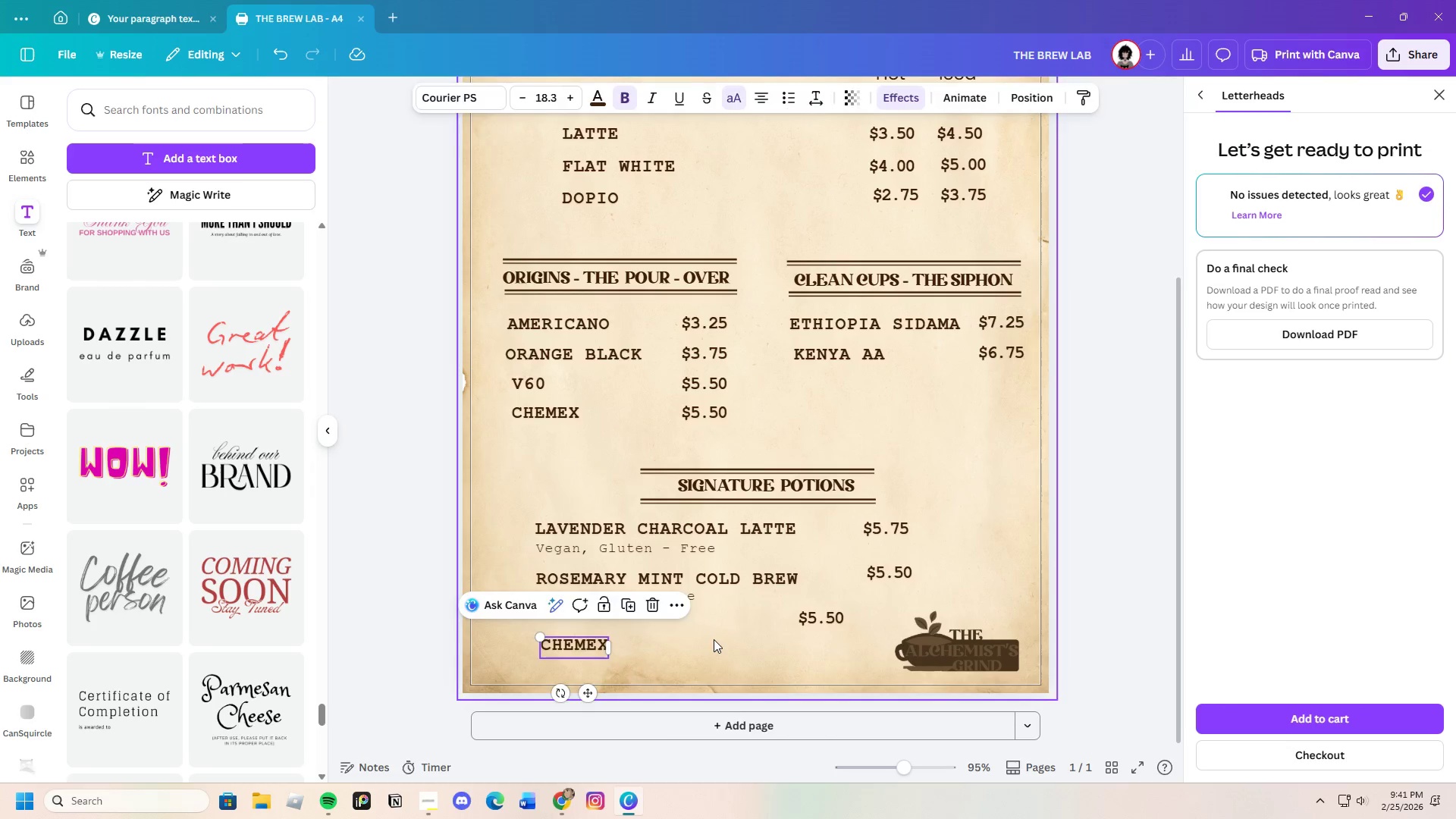 
left_click([714, 639])
 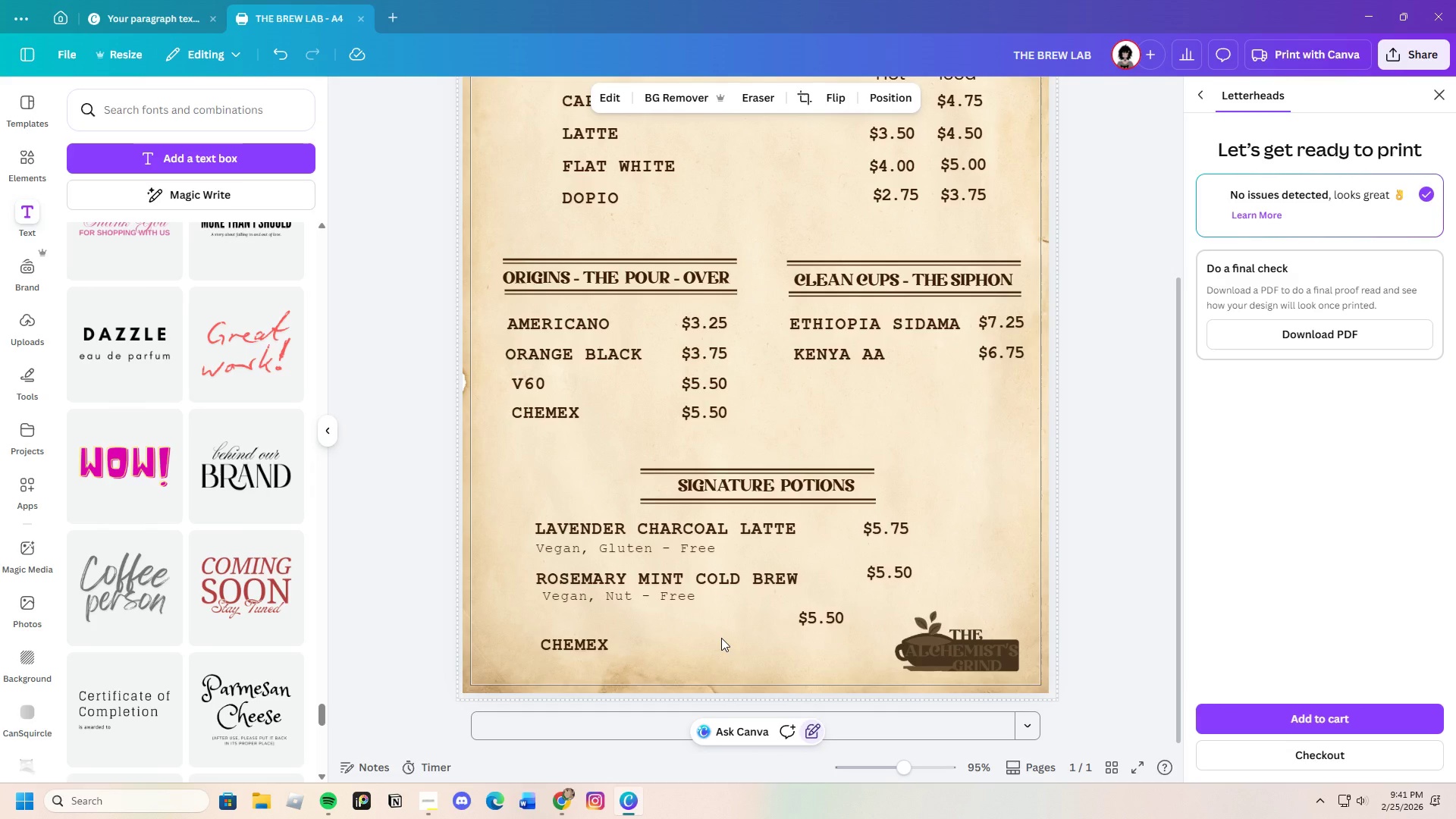 
wait(15.09)
 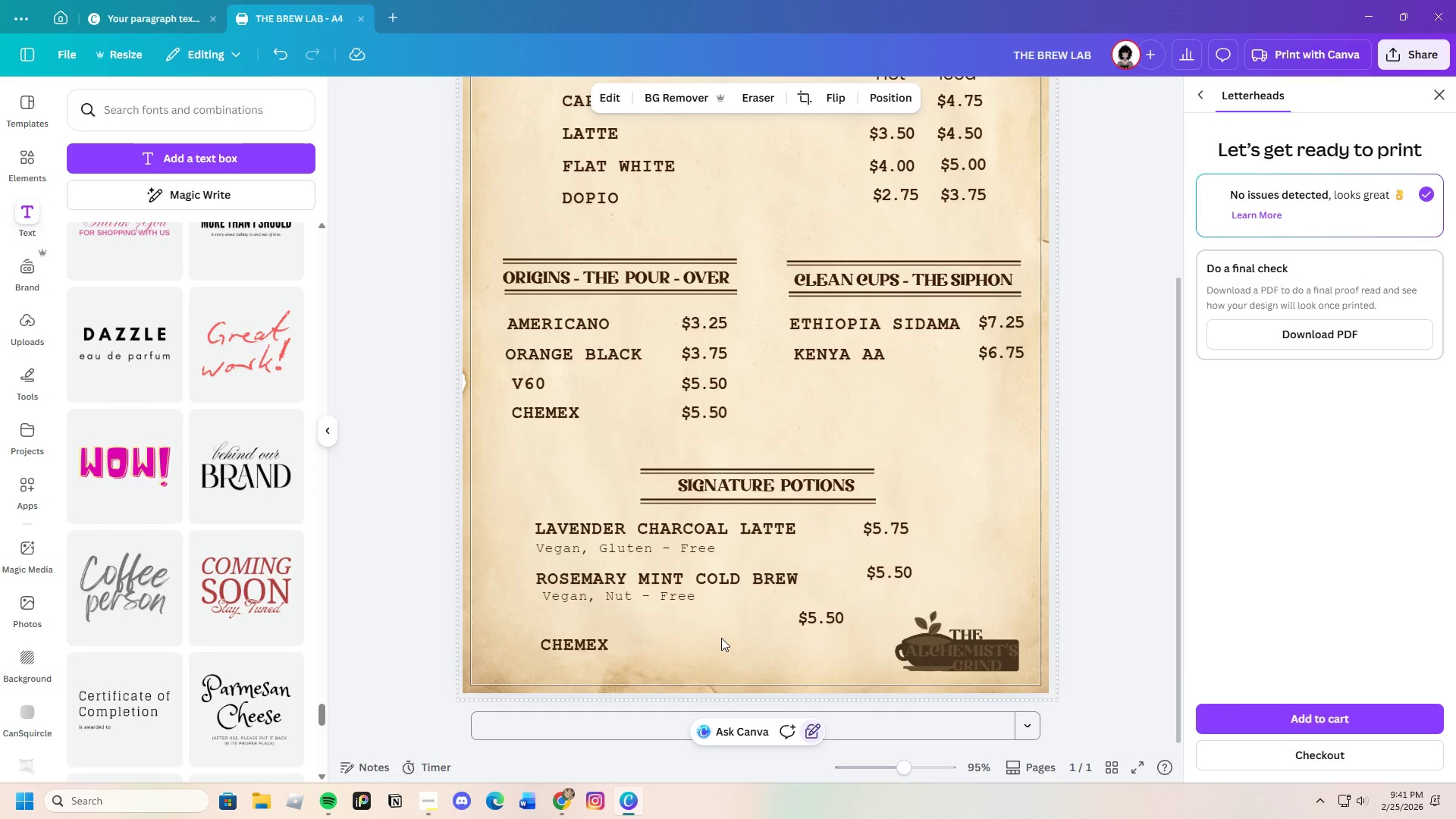 
double_click([595, 649])
 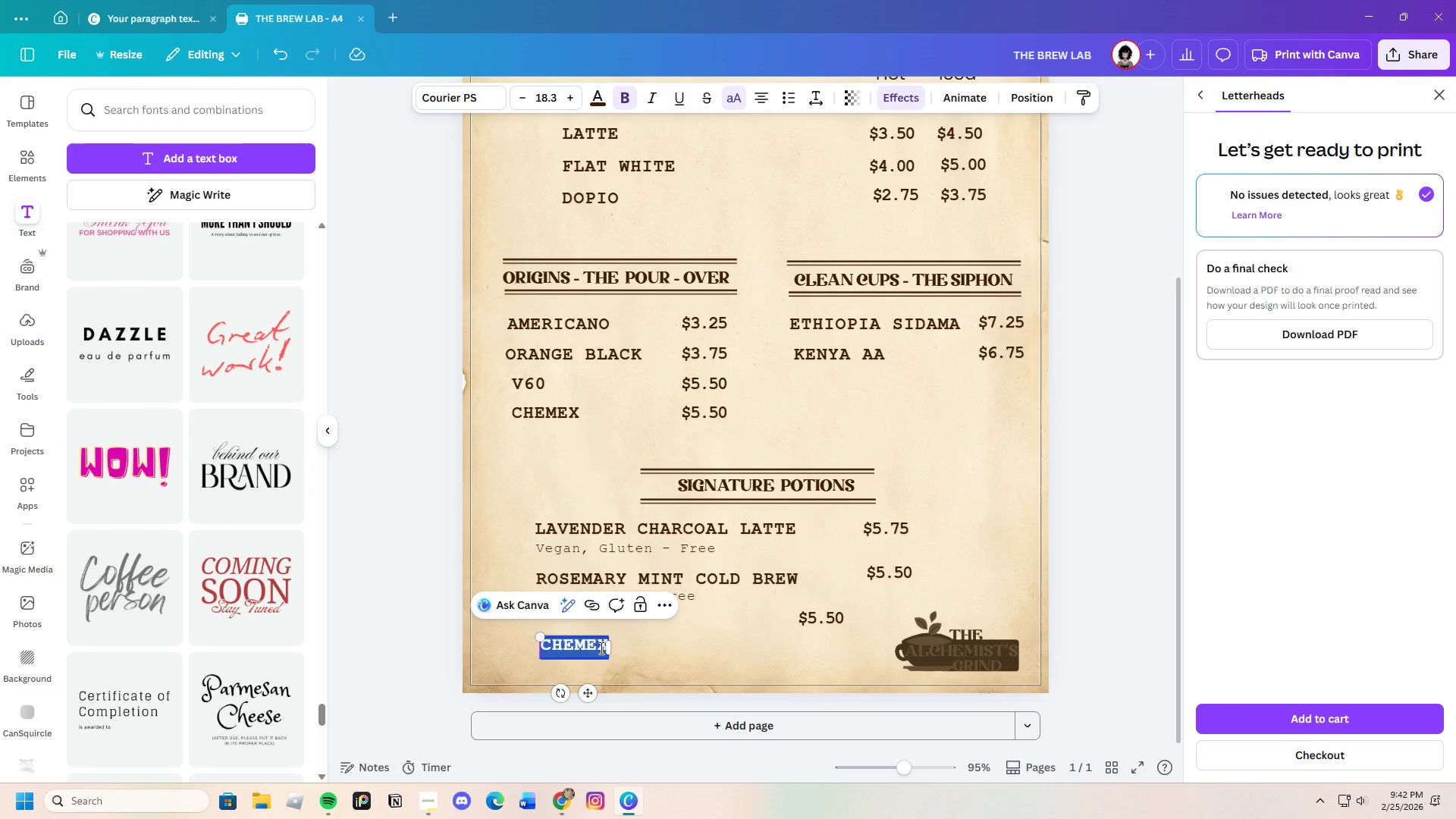 
key(Backspace)
type(adaptonic mushroom cappuccino)
 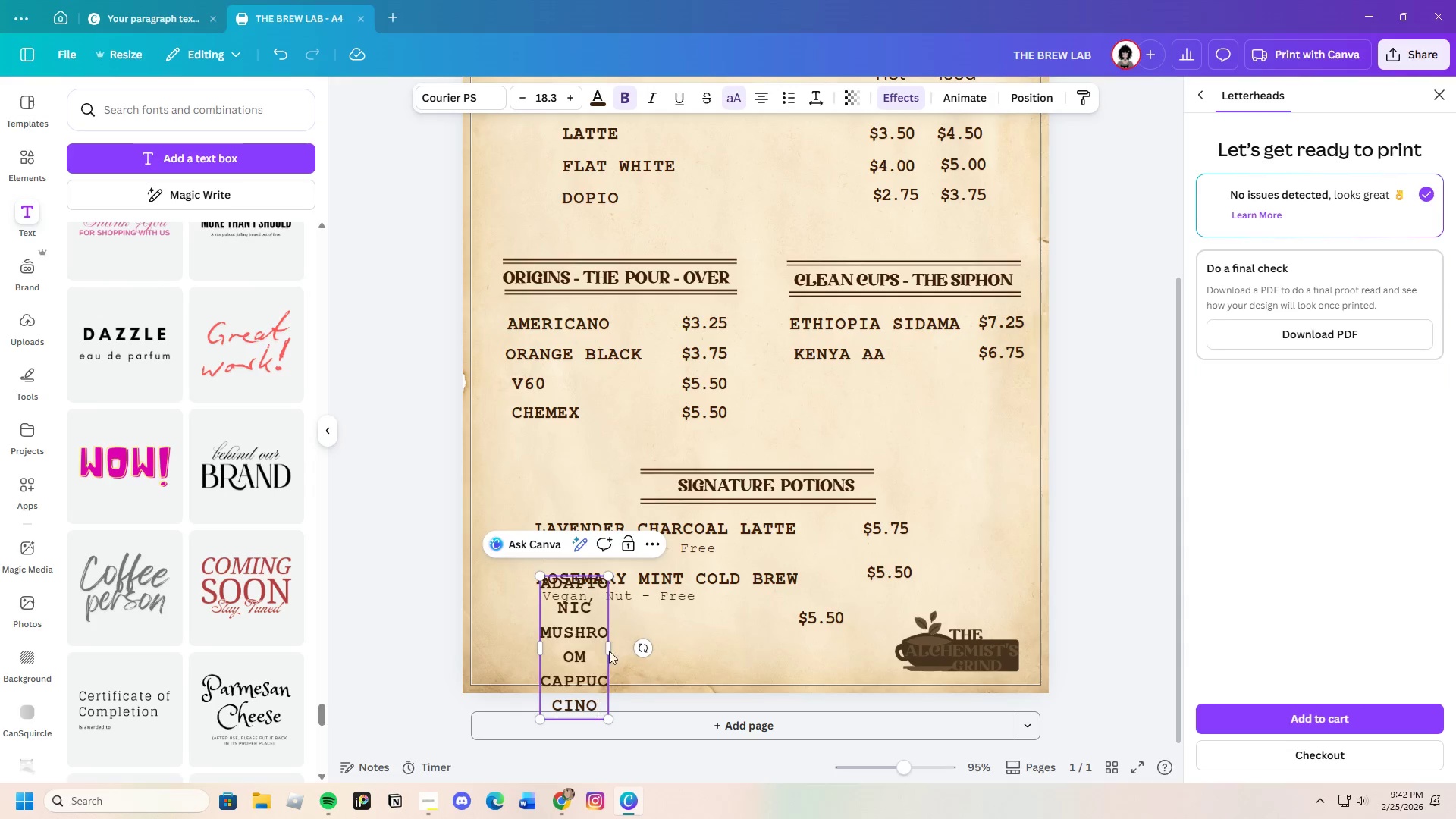 
left_click_drag(start_coordinate=[613, 649], to_coordinate=[789, 636])
 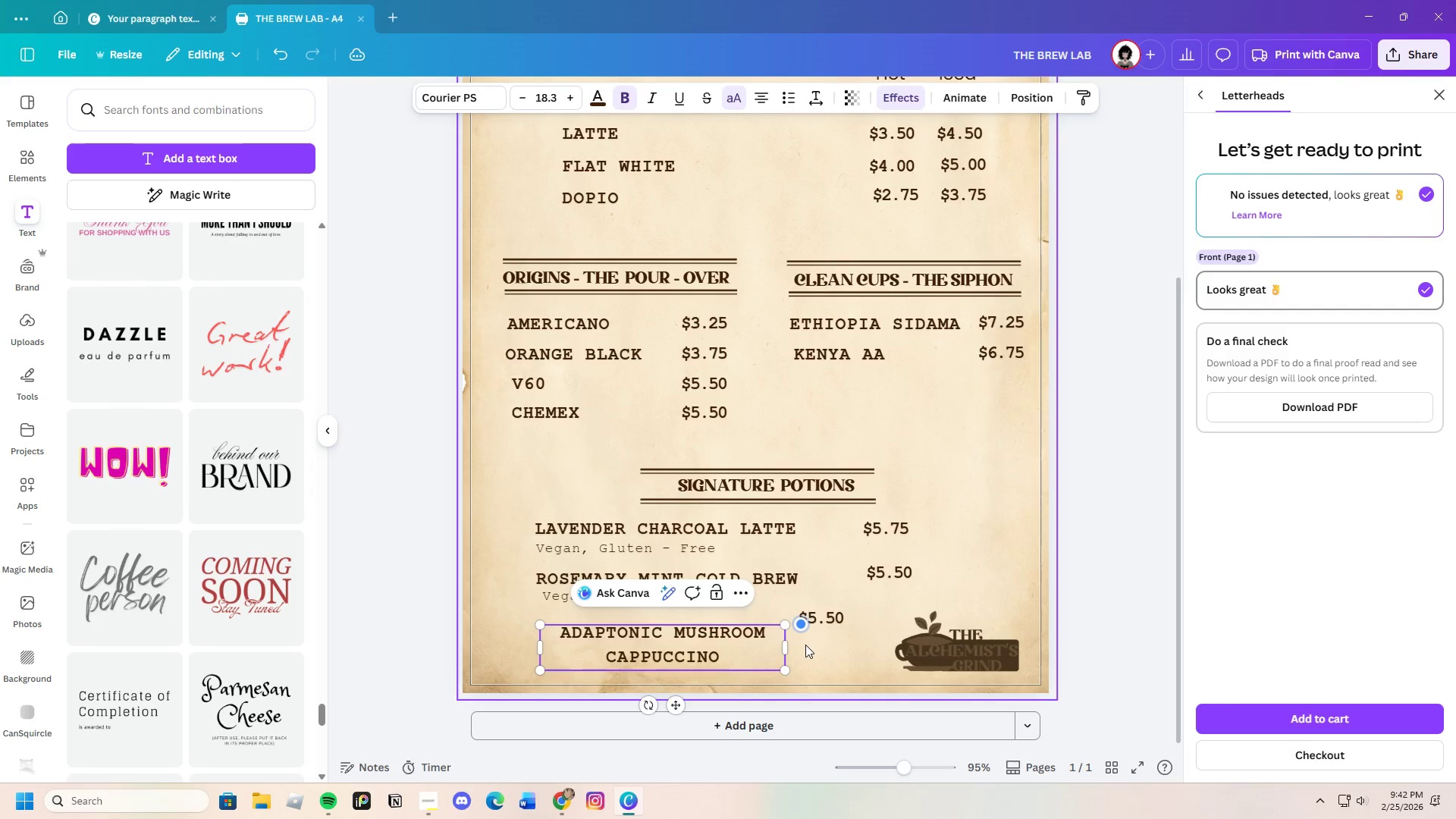 
left_click([805, 645])
 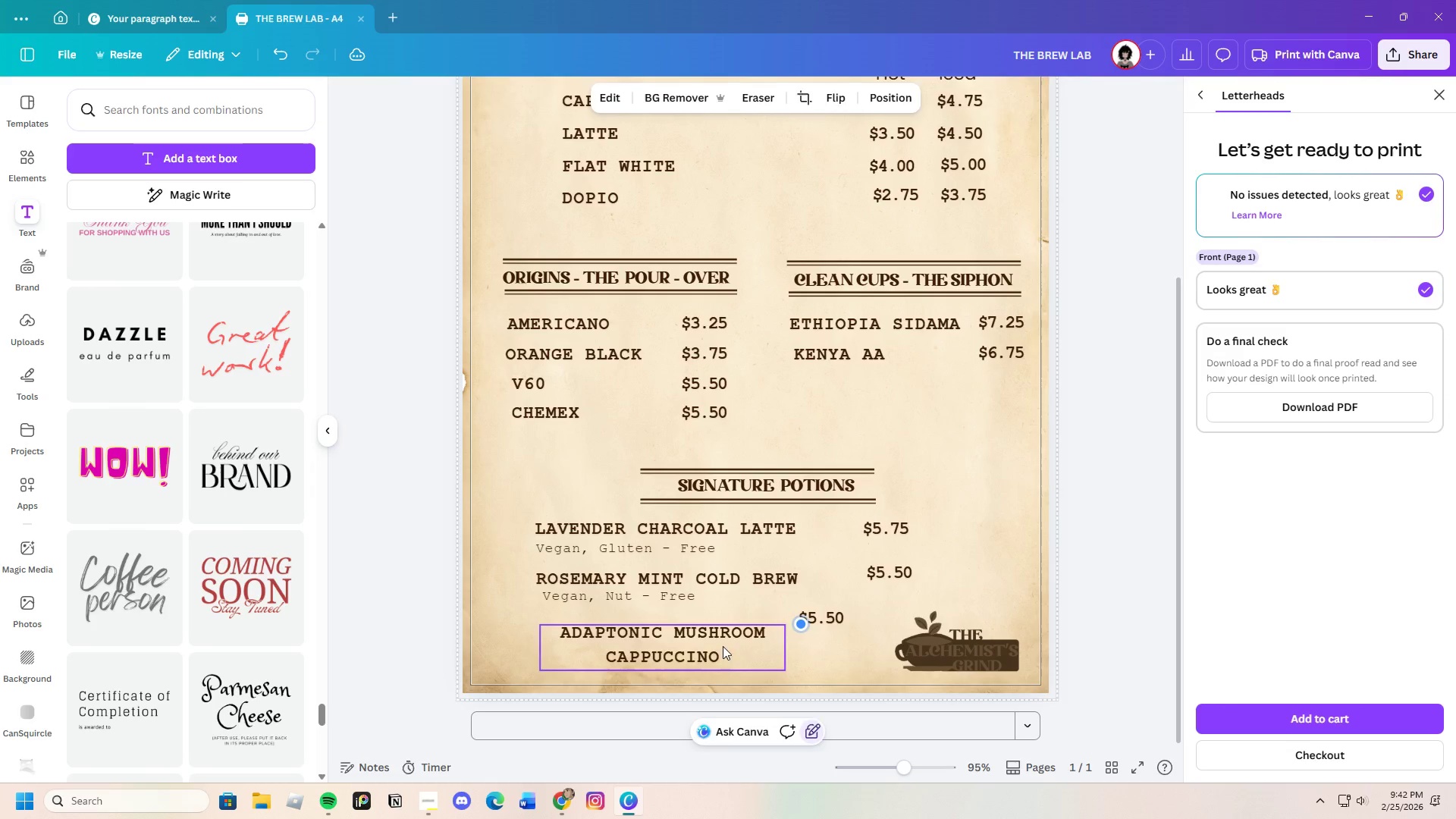 
left_click_drag(start_coordinate=[727, 646], to_coordinate=[682, 635])
 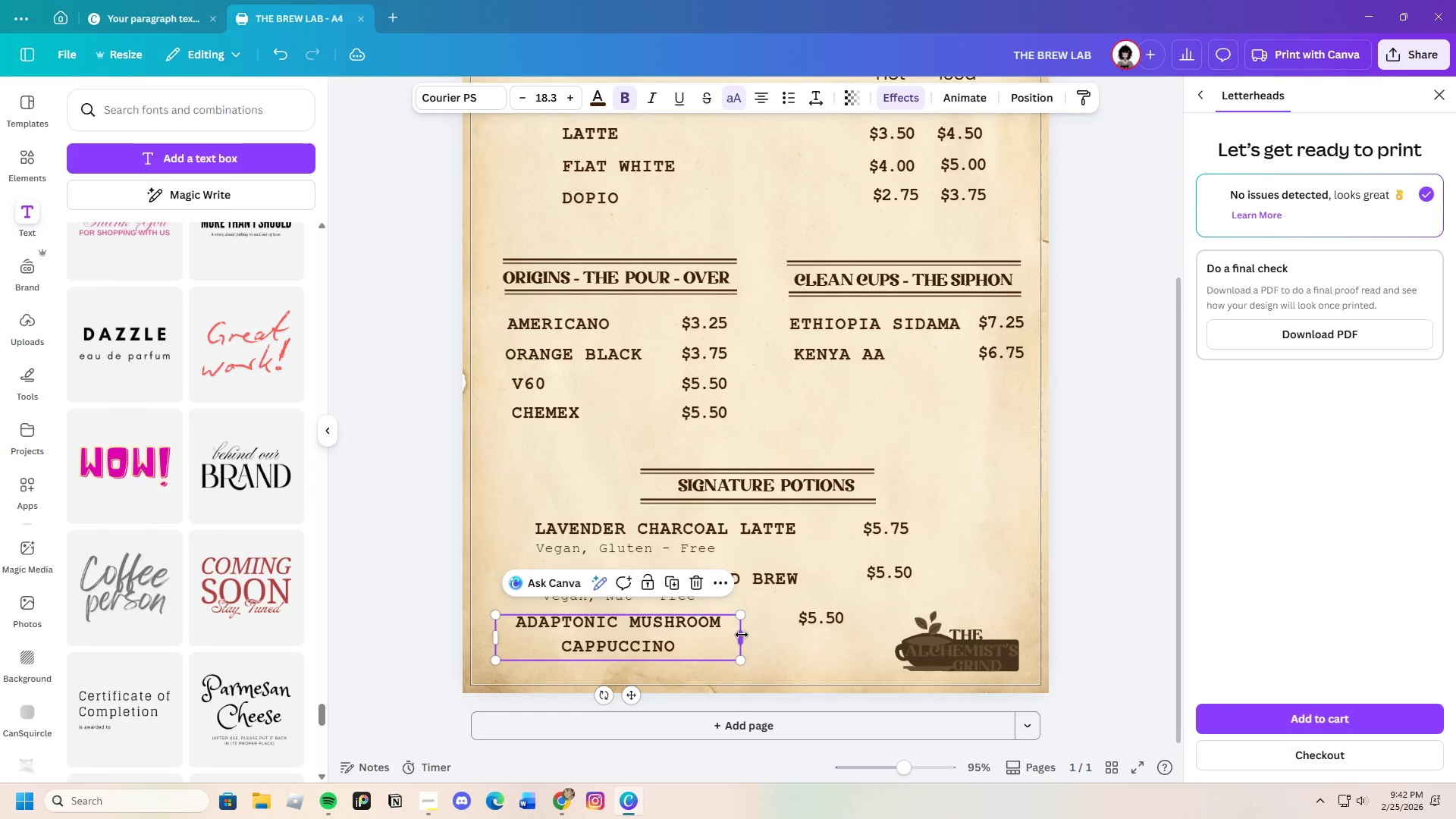 
left_click_drag(start_coordinate=[742, 635], to_coordinate=[844, 644])
 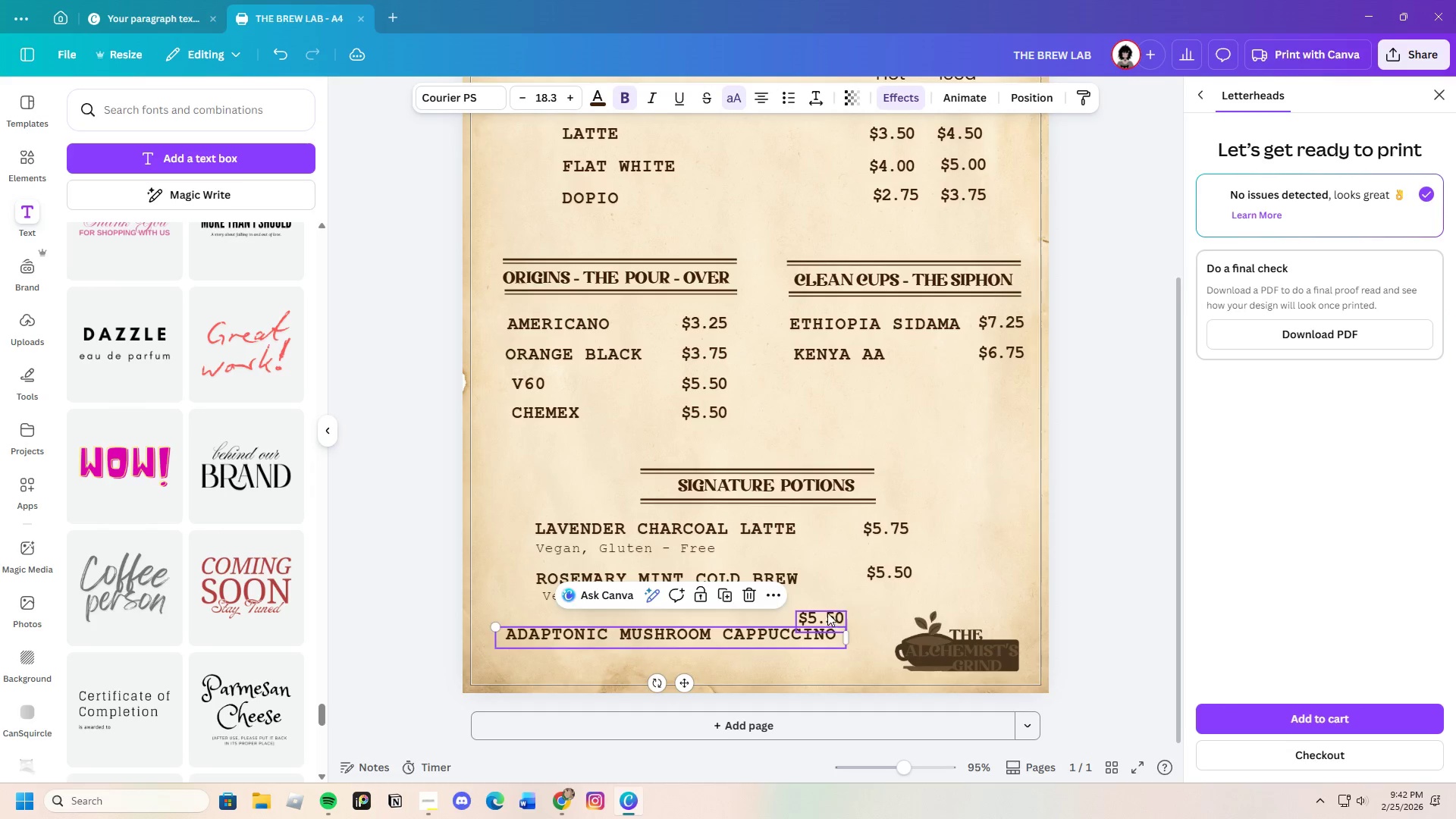 
left_click_drag(start_coordinate=[827, 613], to_coordinate=[914, 604])
 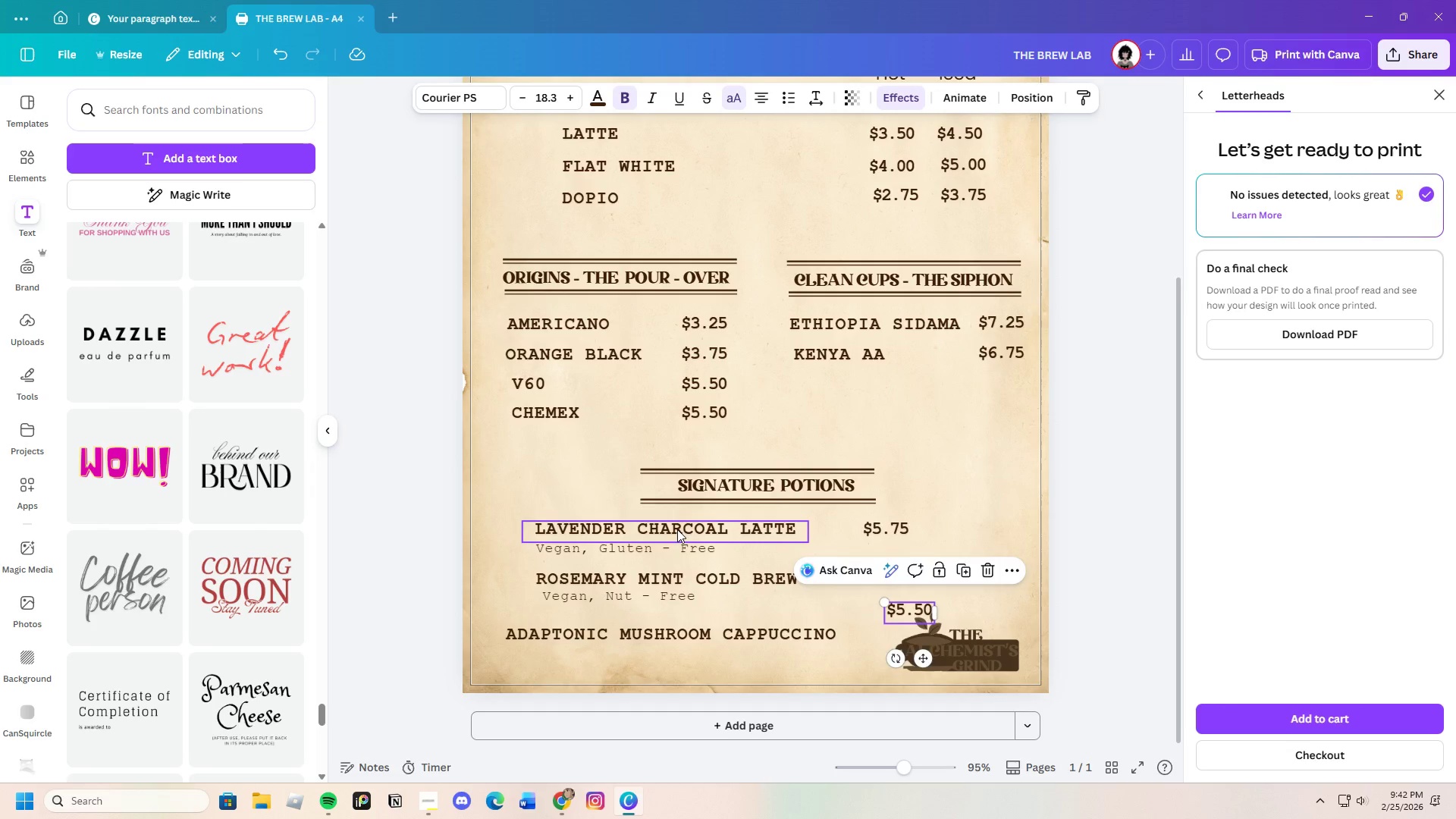 
left_click_drag(start_coordinate=[677, 529], to_coordinate=[638, 528])
 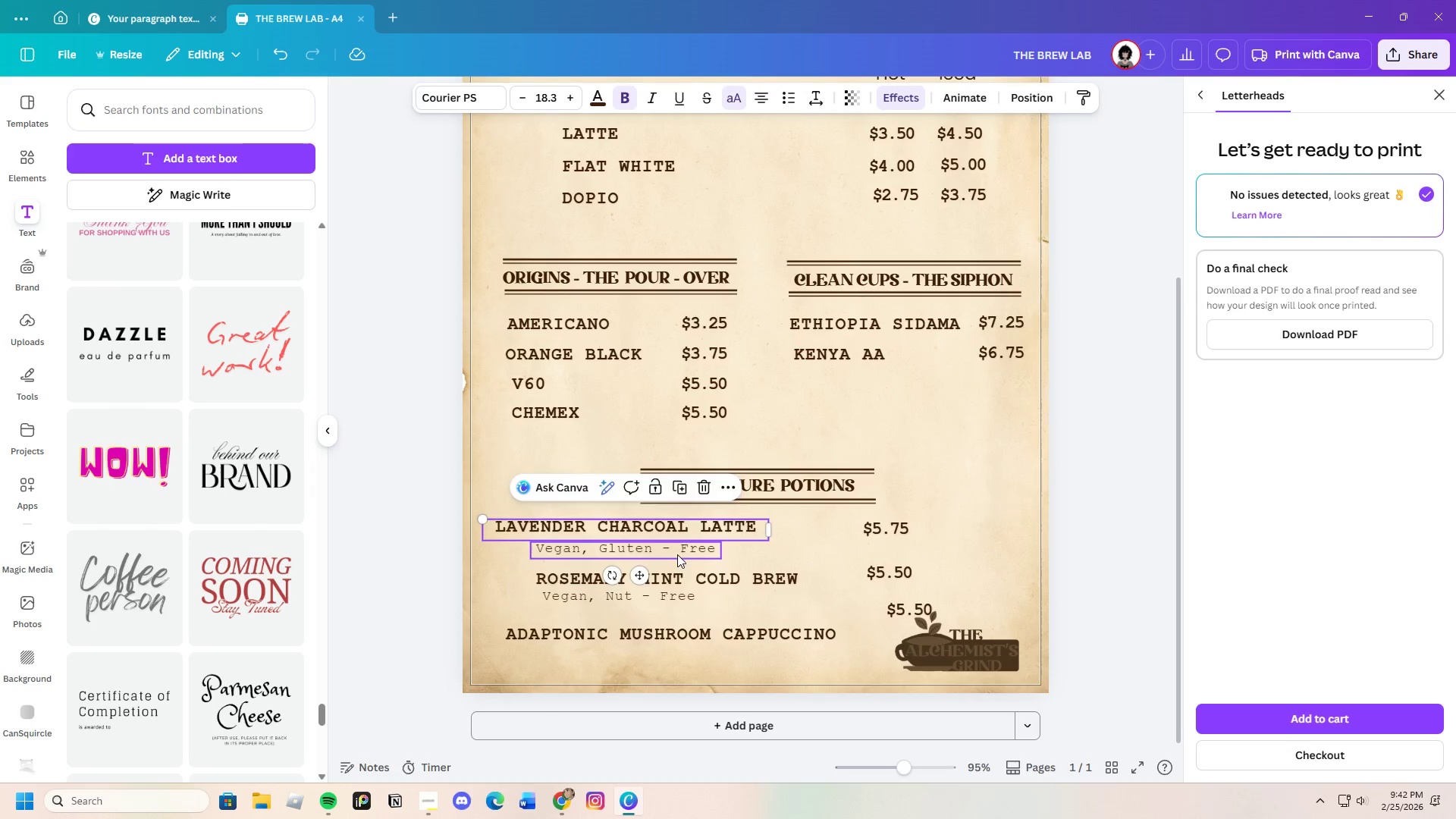 
left_click_drag(start_coordinate=[673, 551], to_coordinate=[632, 557])
 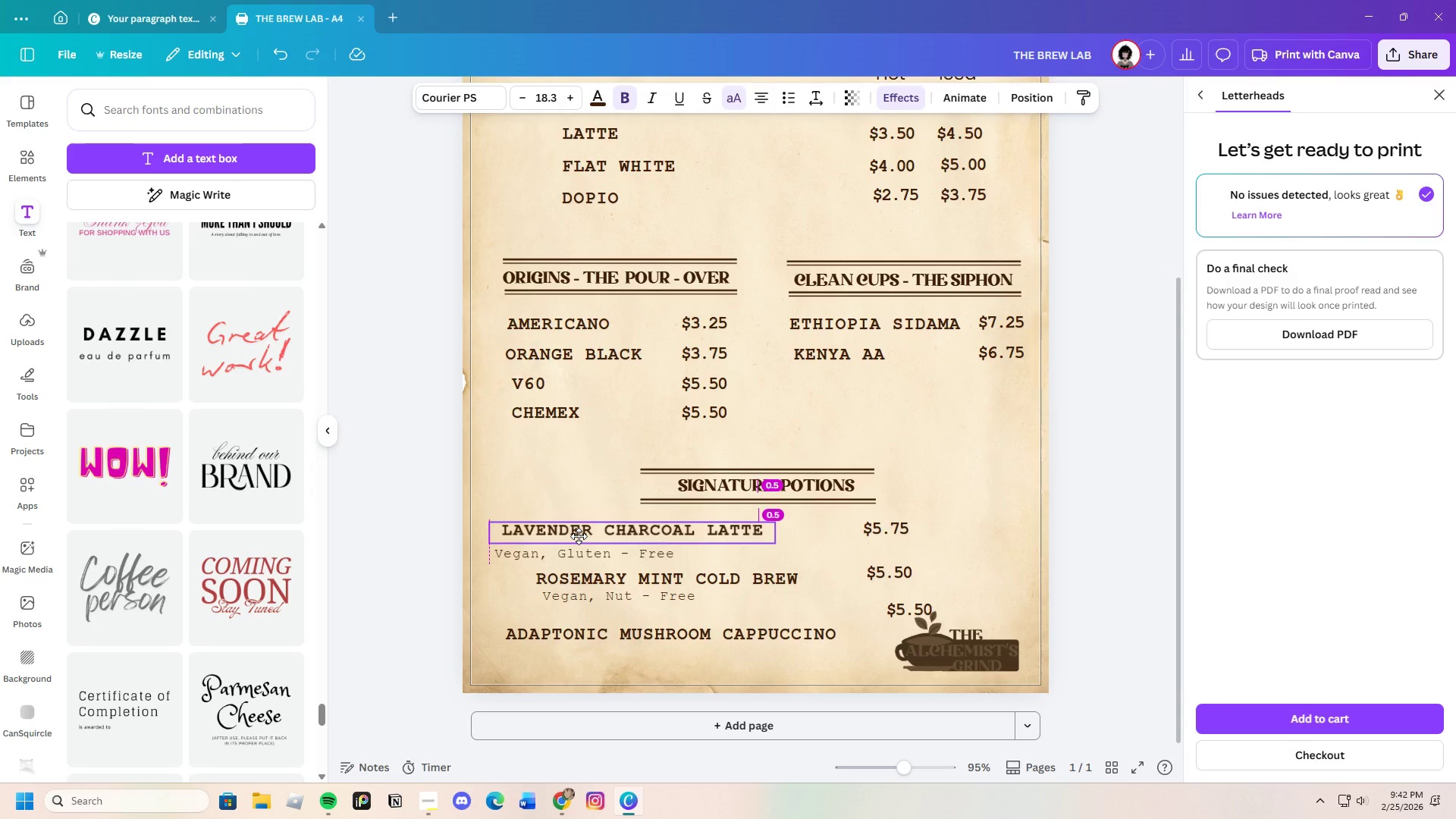 
wait(5.02)
 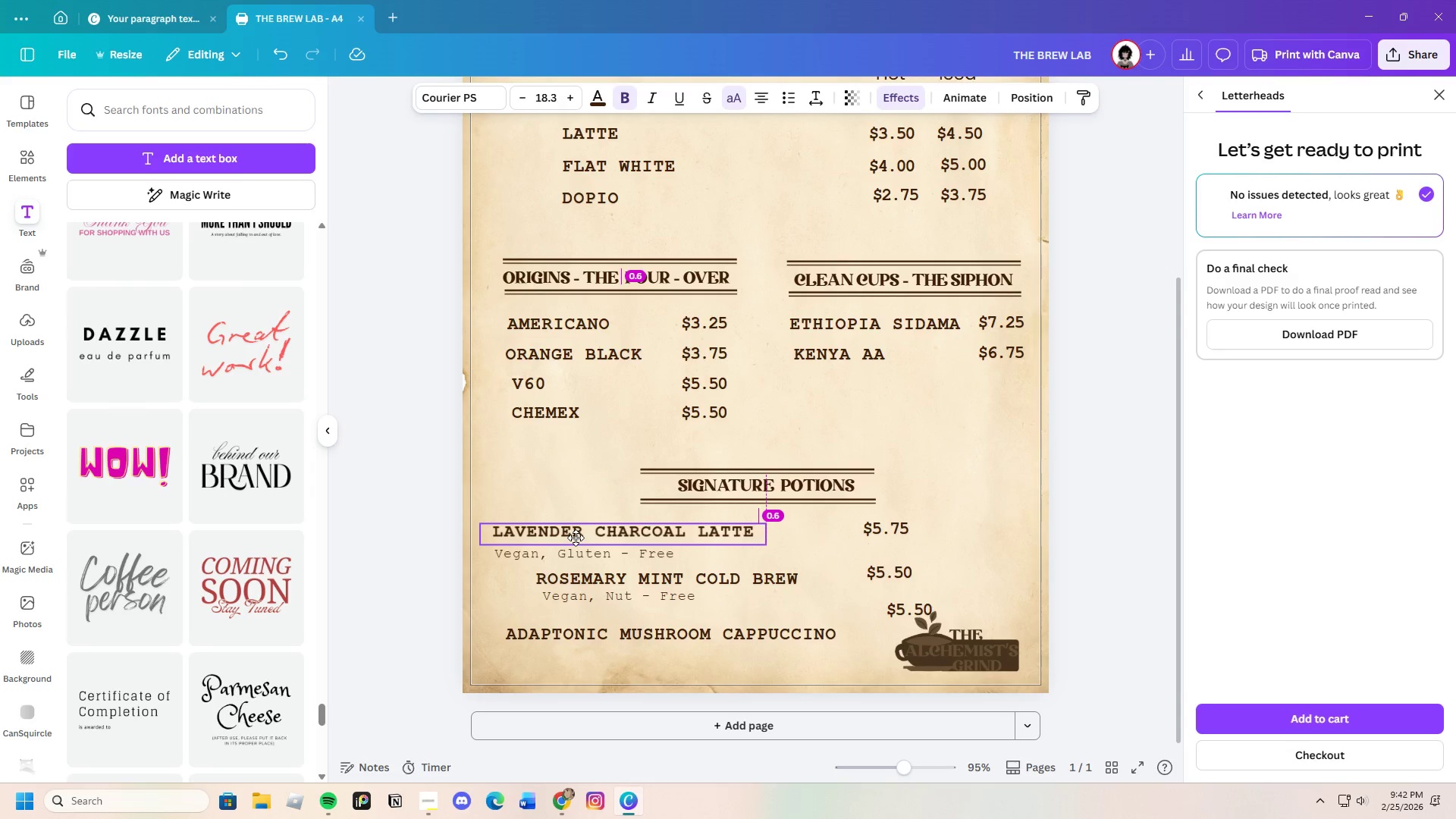 
left_click_drag(start_coordinate=[605, 553], to_coordinate=[614, 550])
 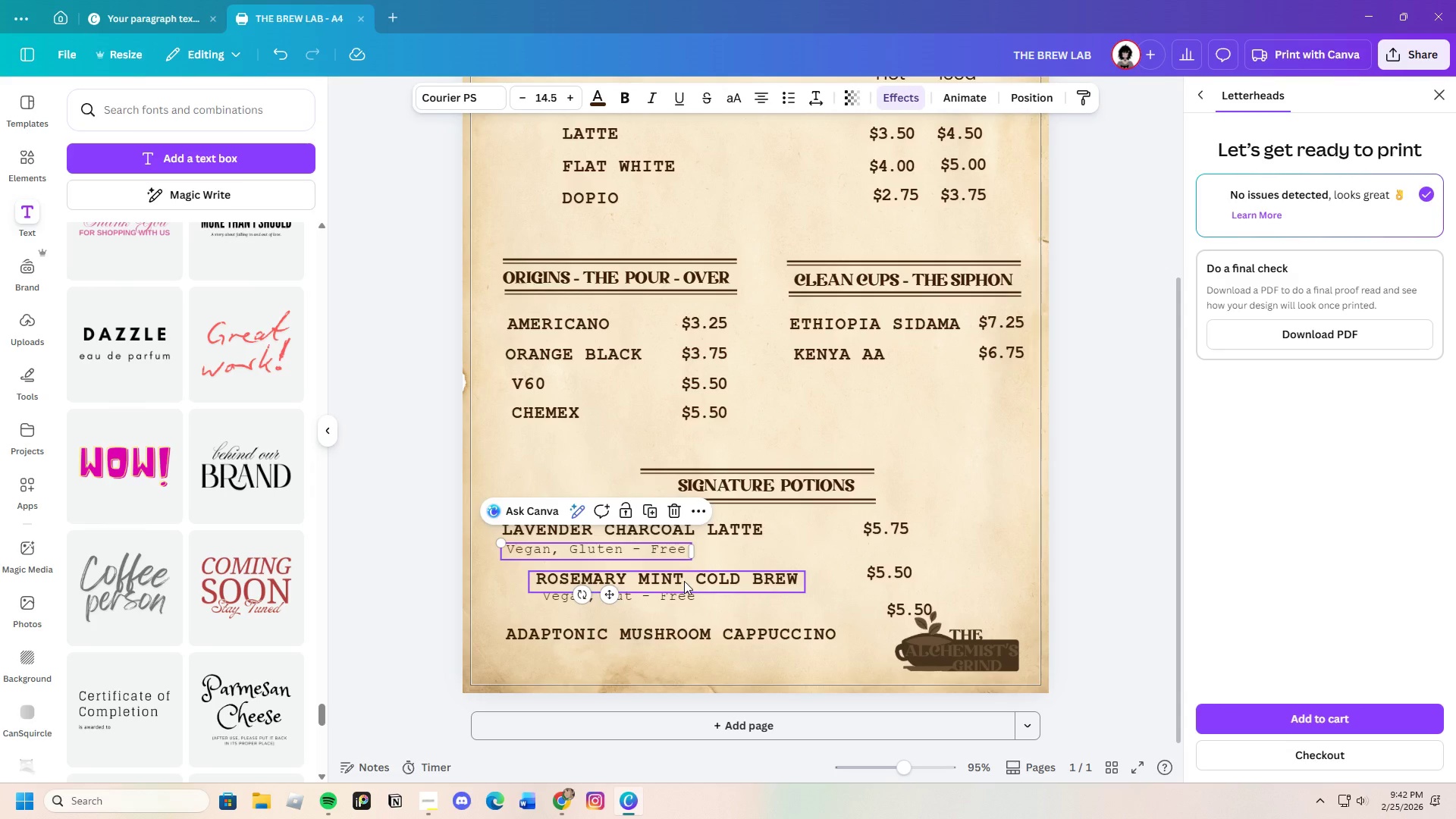 
left_click_drag(start_coordinate=[684, 581], to_coordinate=[651, 572])
 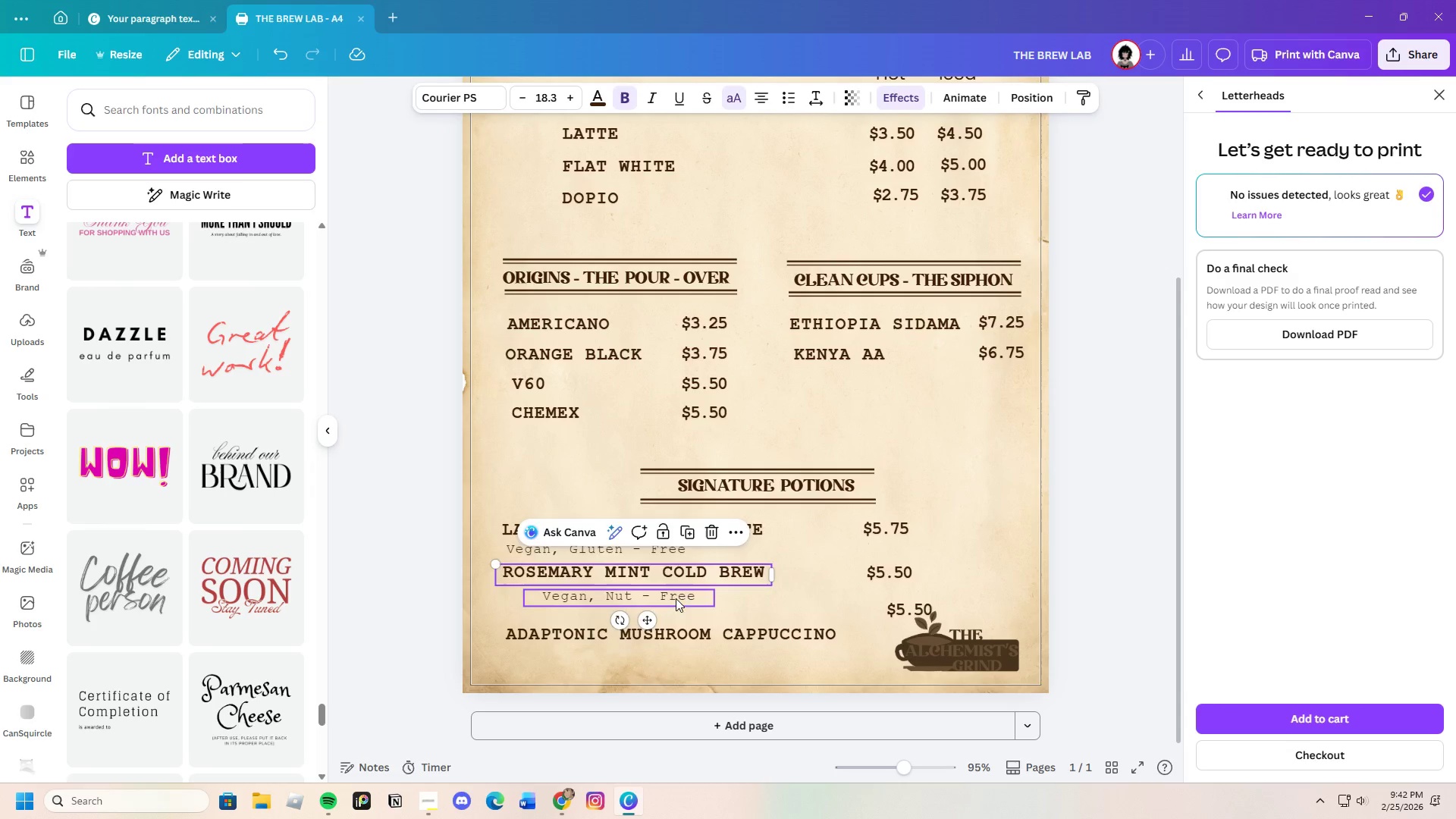 
left_click_drag(start_coordinate=[675, 597], to_coordinate=[647, 592])
 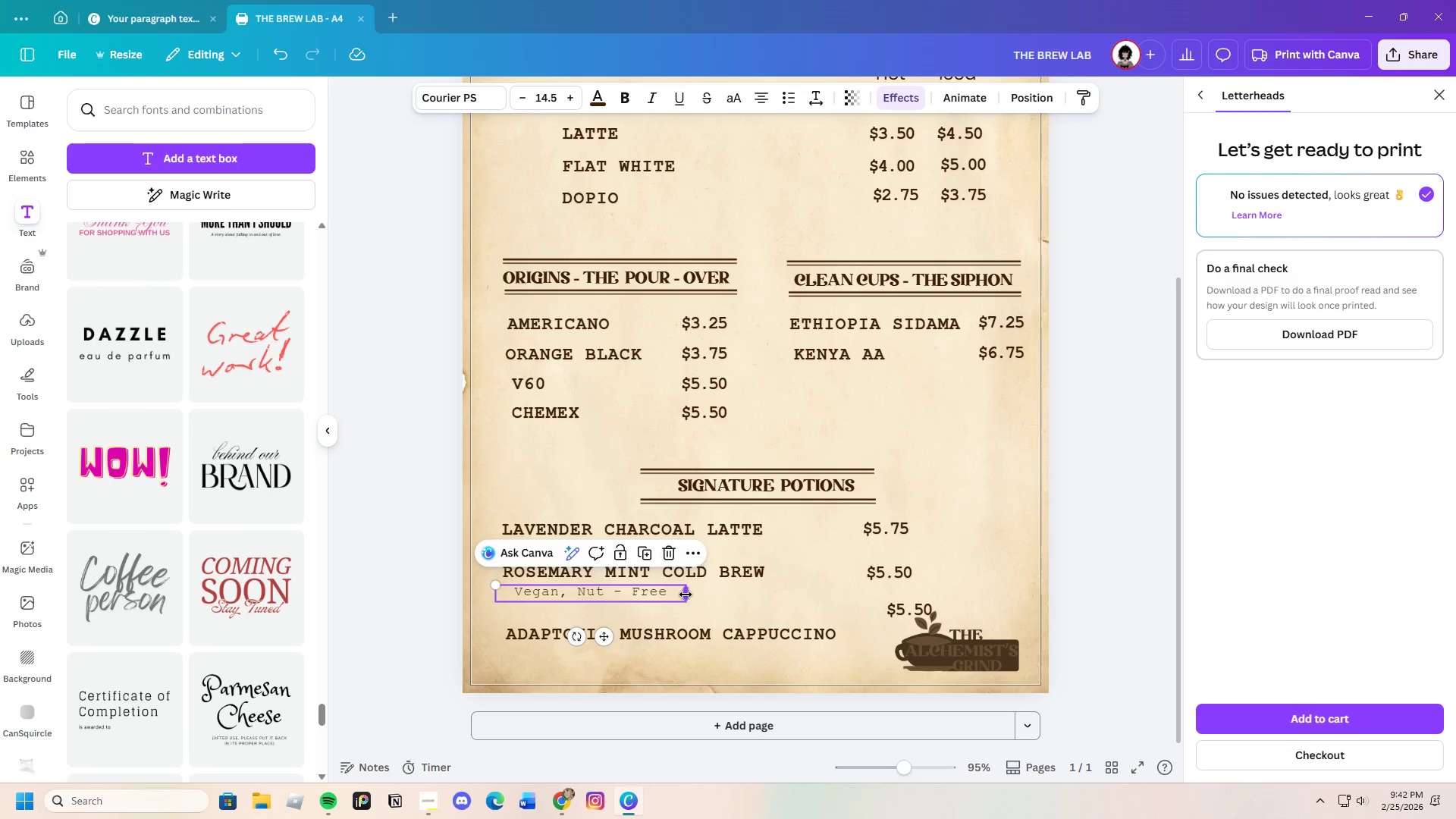 
left_click_drag(start_coordinate=[687, 595], to_coordinate=[657, 588])
 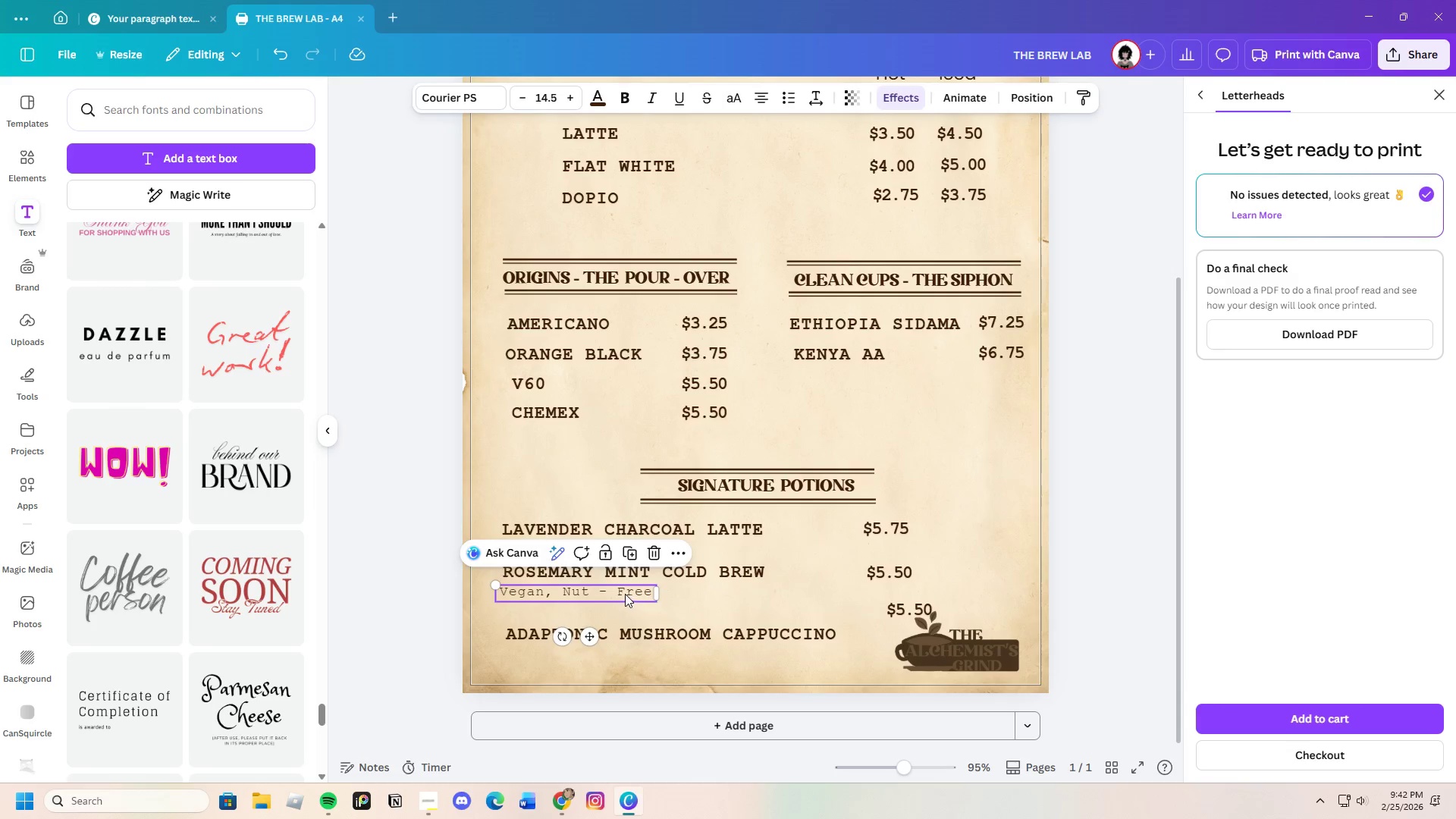 
left_click_drag(start_coordinate=[625, 594], to_coordinate=[631, 594])
 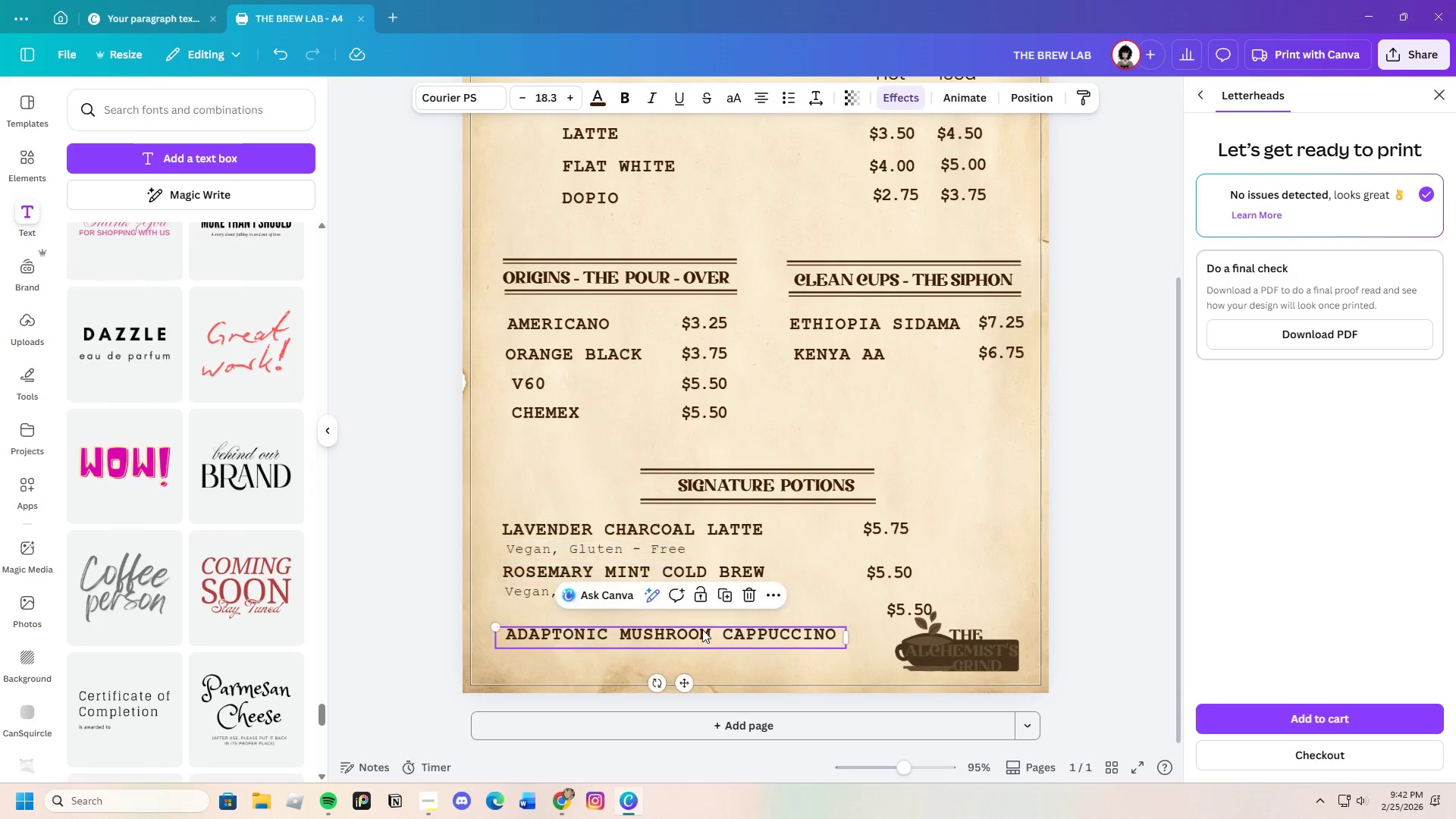 
left_click_drag(start_coordinate=[704, 630], to_coordinate=[703, 614])
 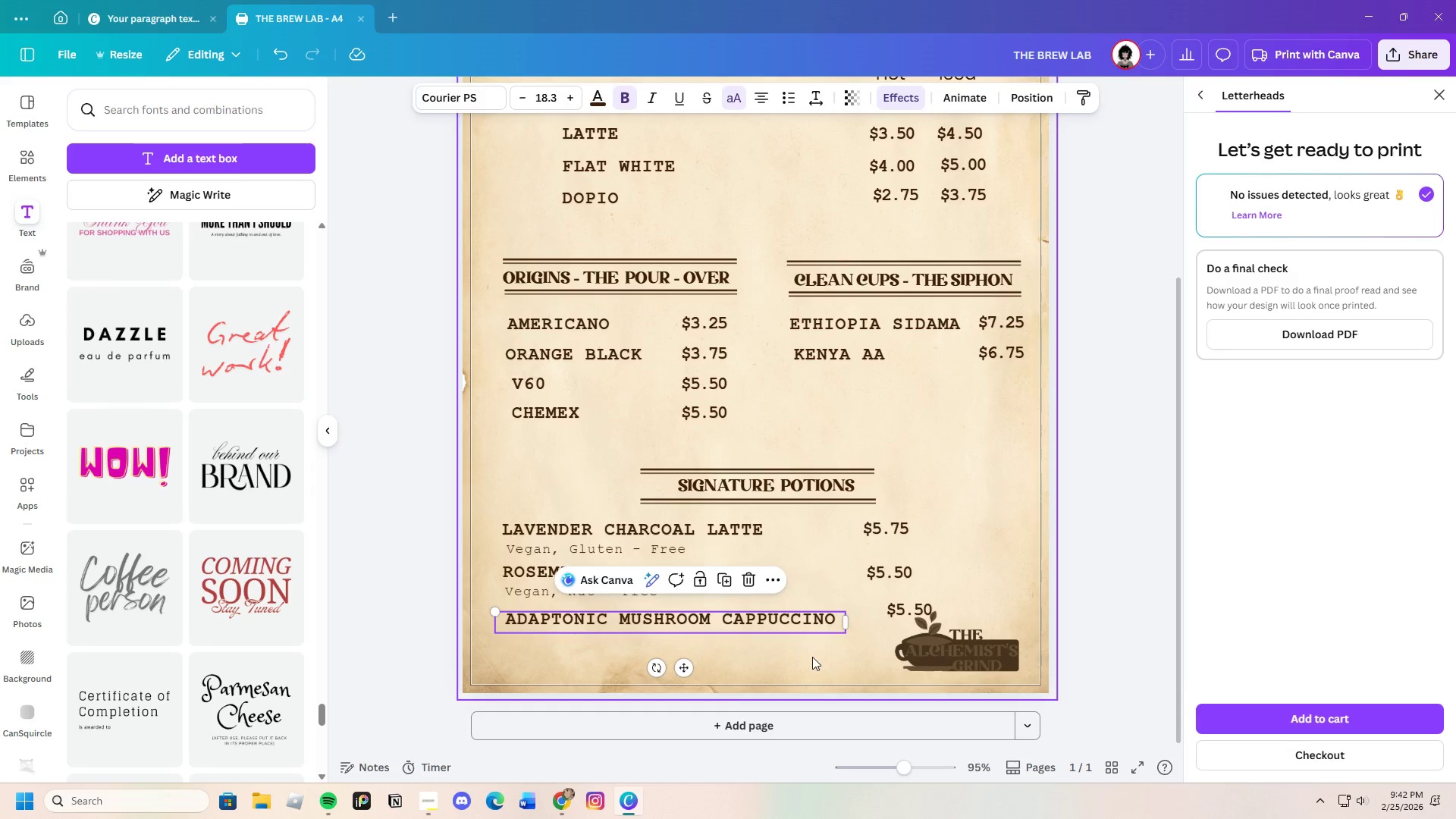 
left_click([812, 657])
 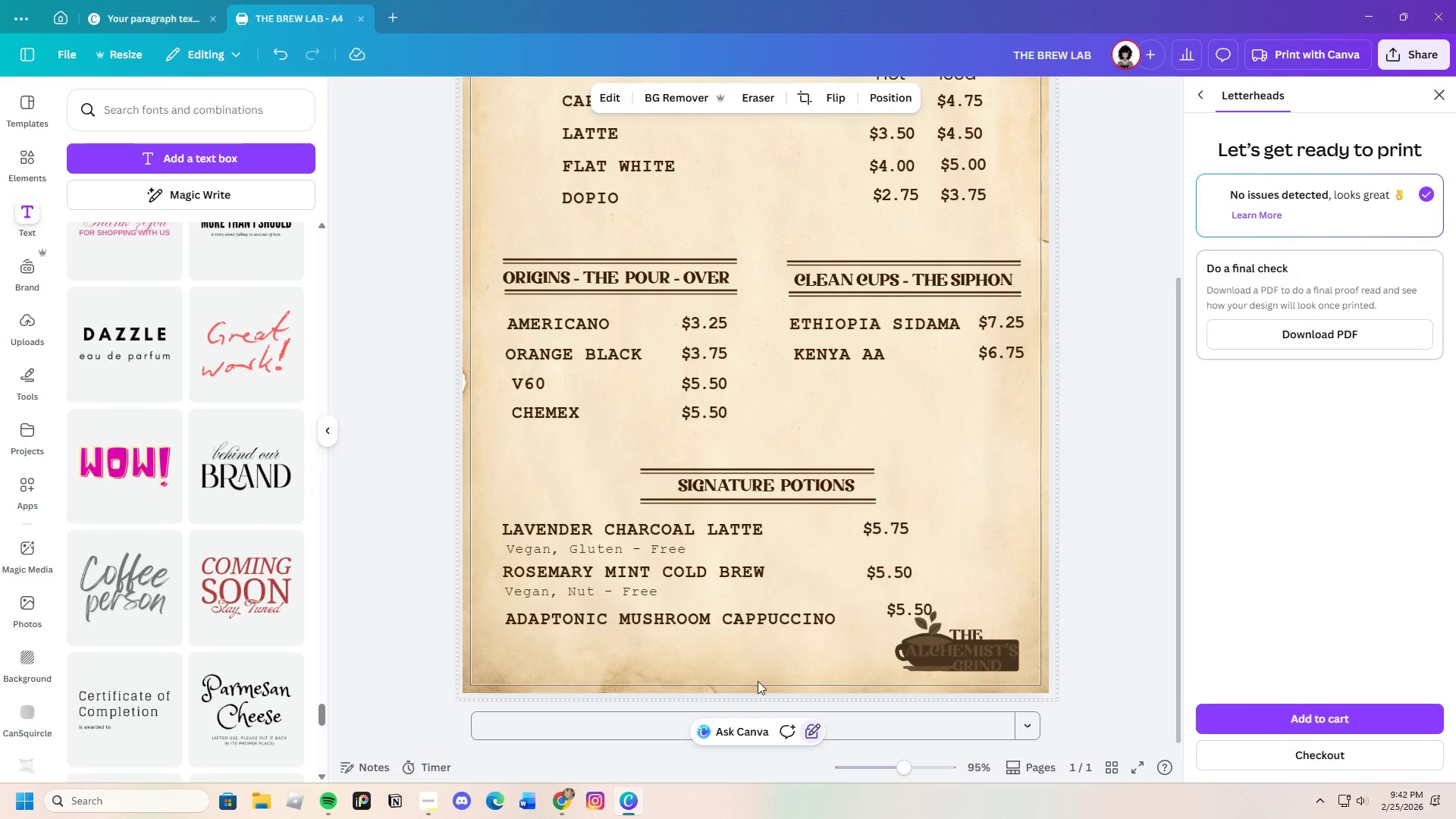 
left_click_drag(start_coordinate=[897, 610], to_coordinate=[889, 613])
 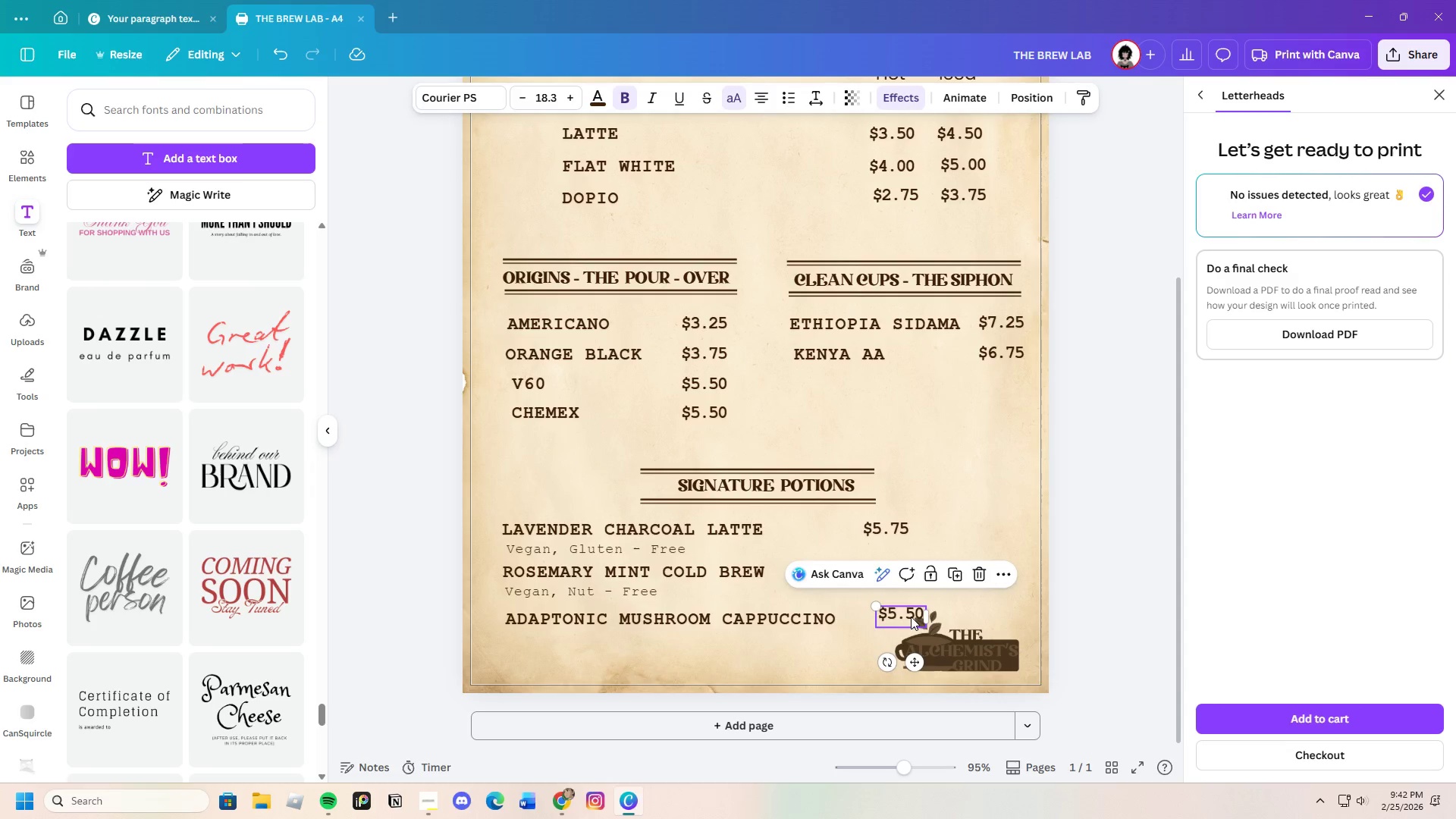 
left_click([911, 617])
 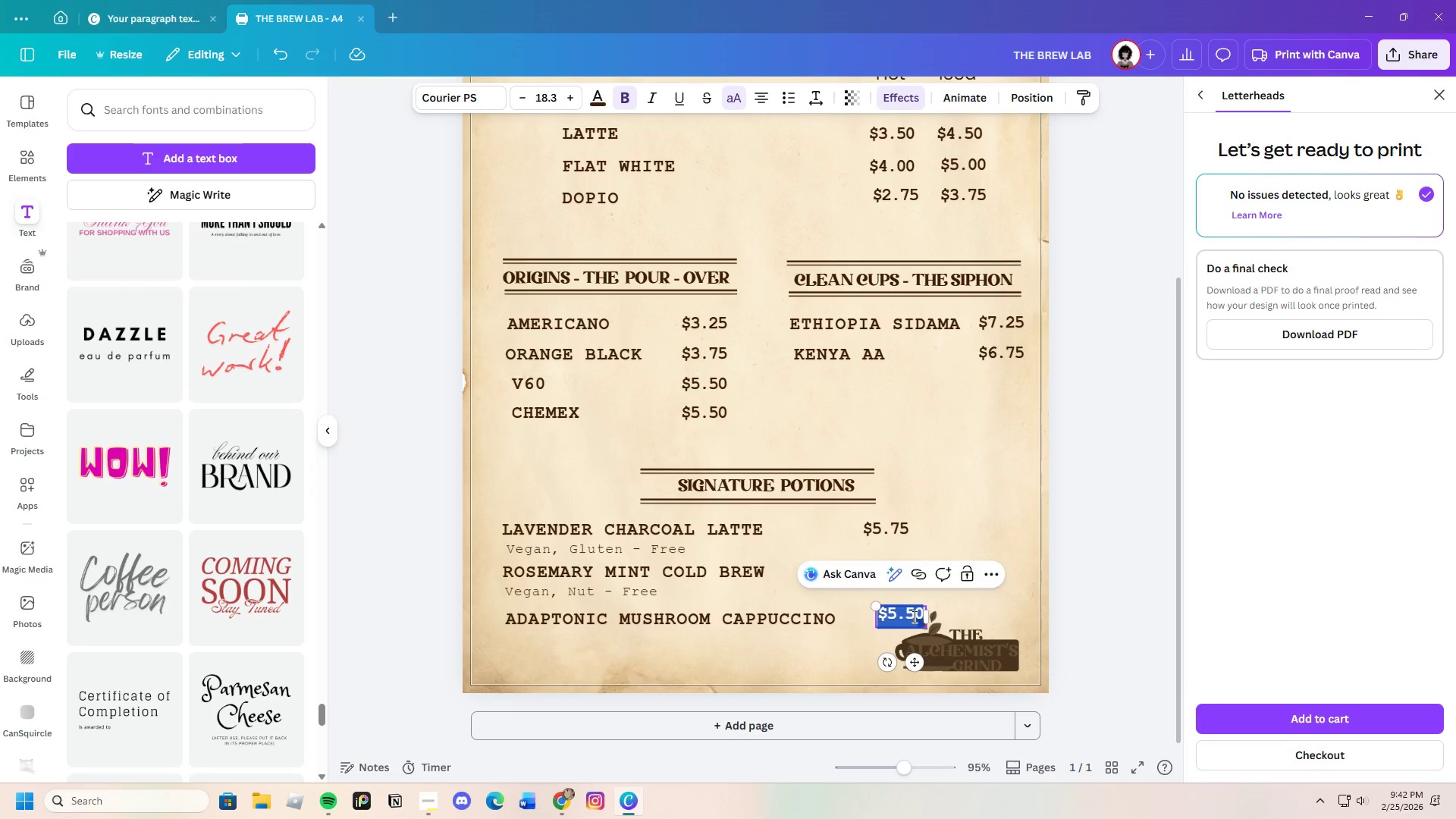 
left_click([913, 617])
 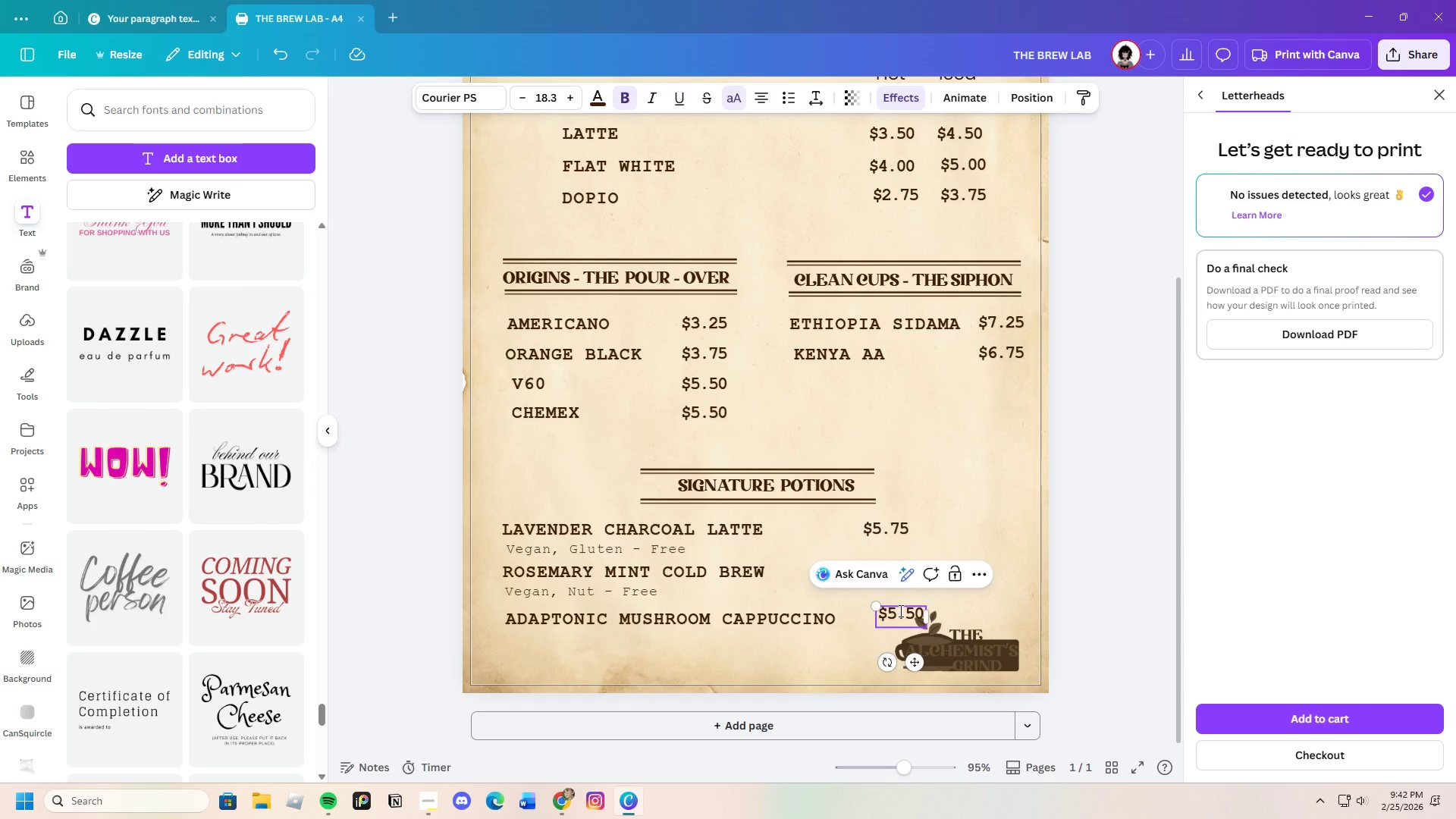 
key(Backspace)
 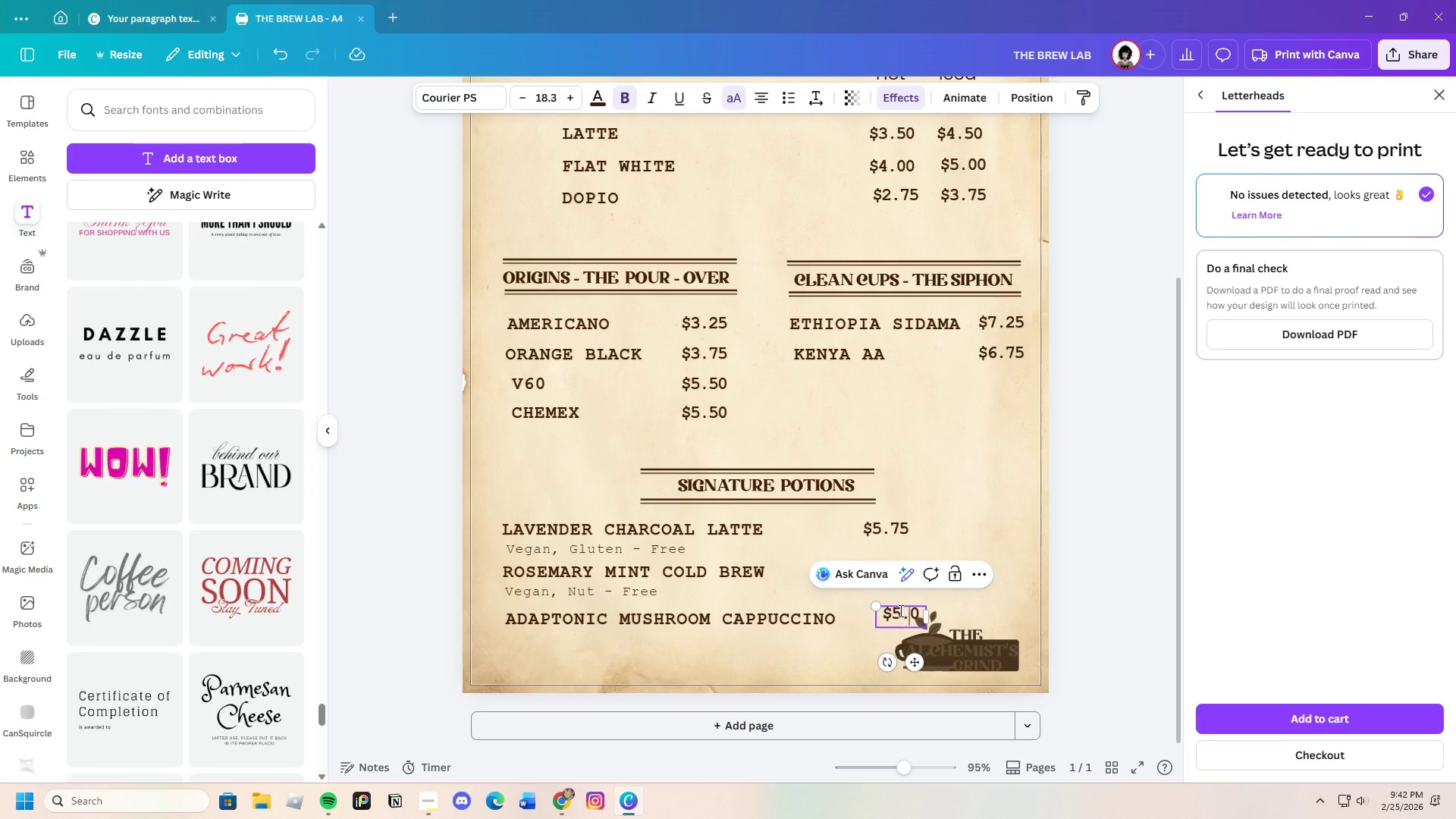 
key(7)
 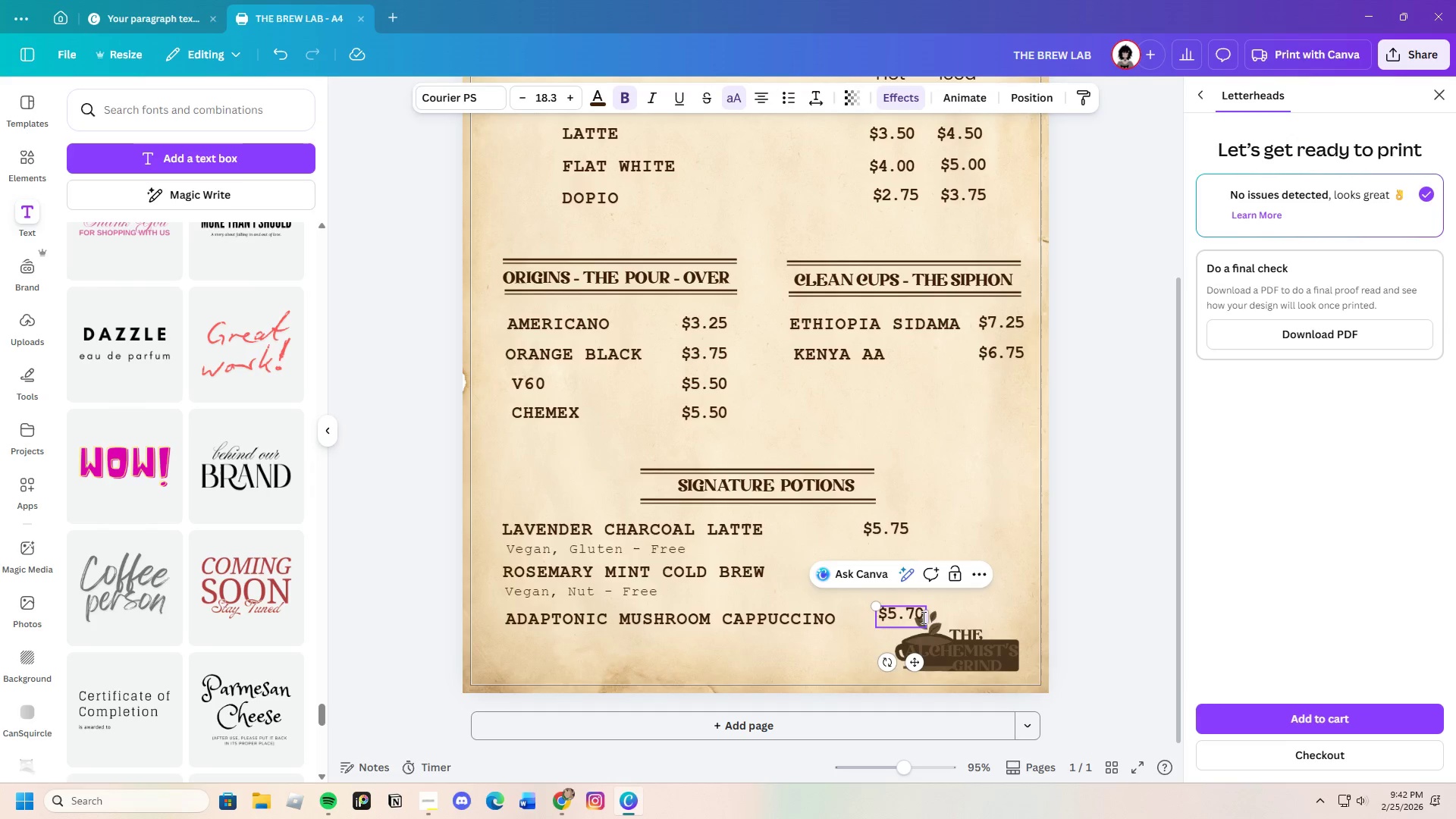 
left_click([854, 658])
 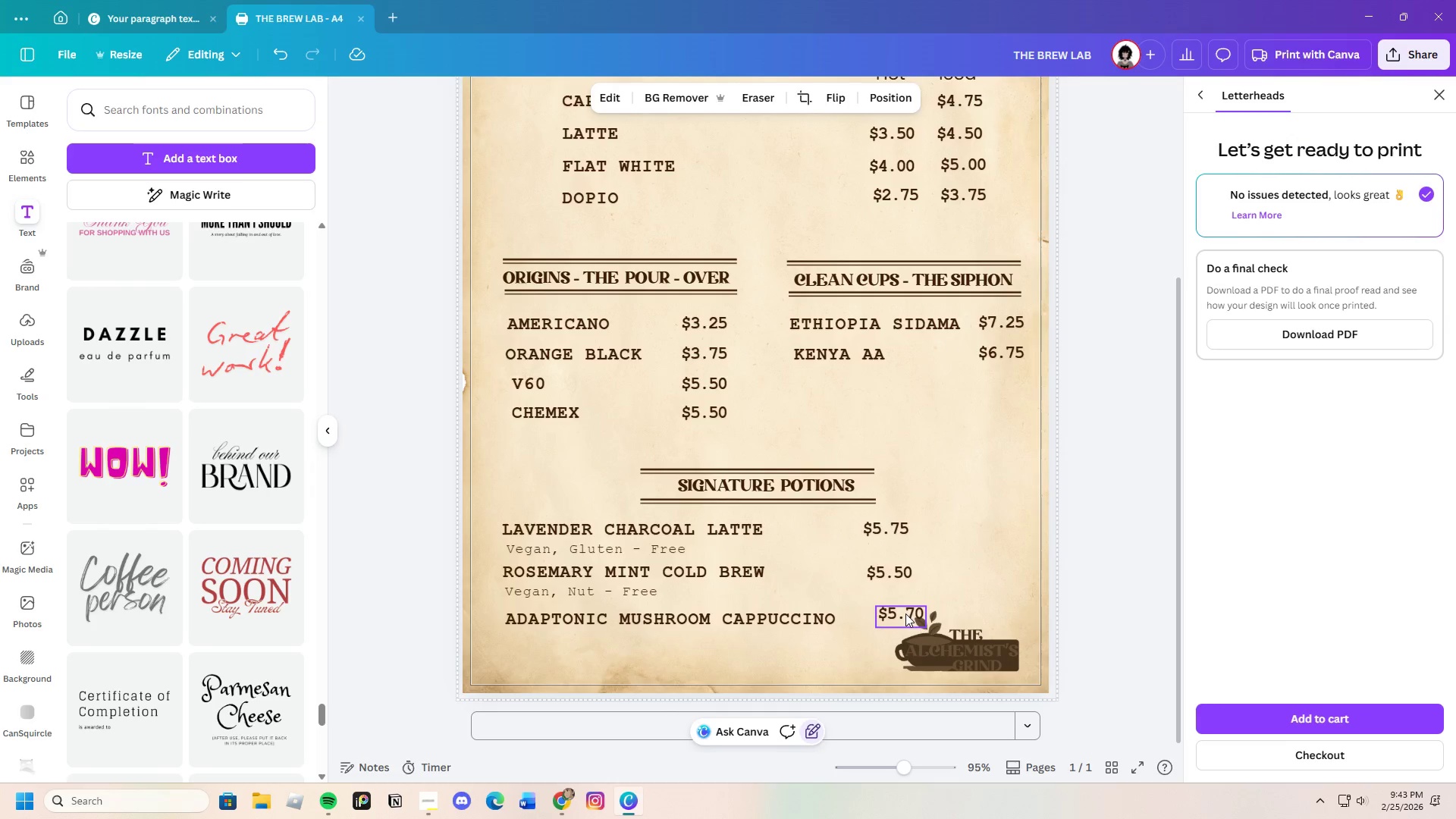 
left_click_drag(start_coordinate=[904, 613], to_coordinate=[896, 613])
 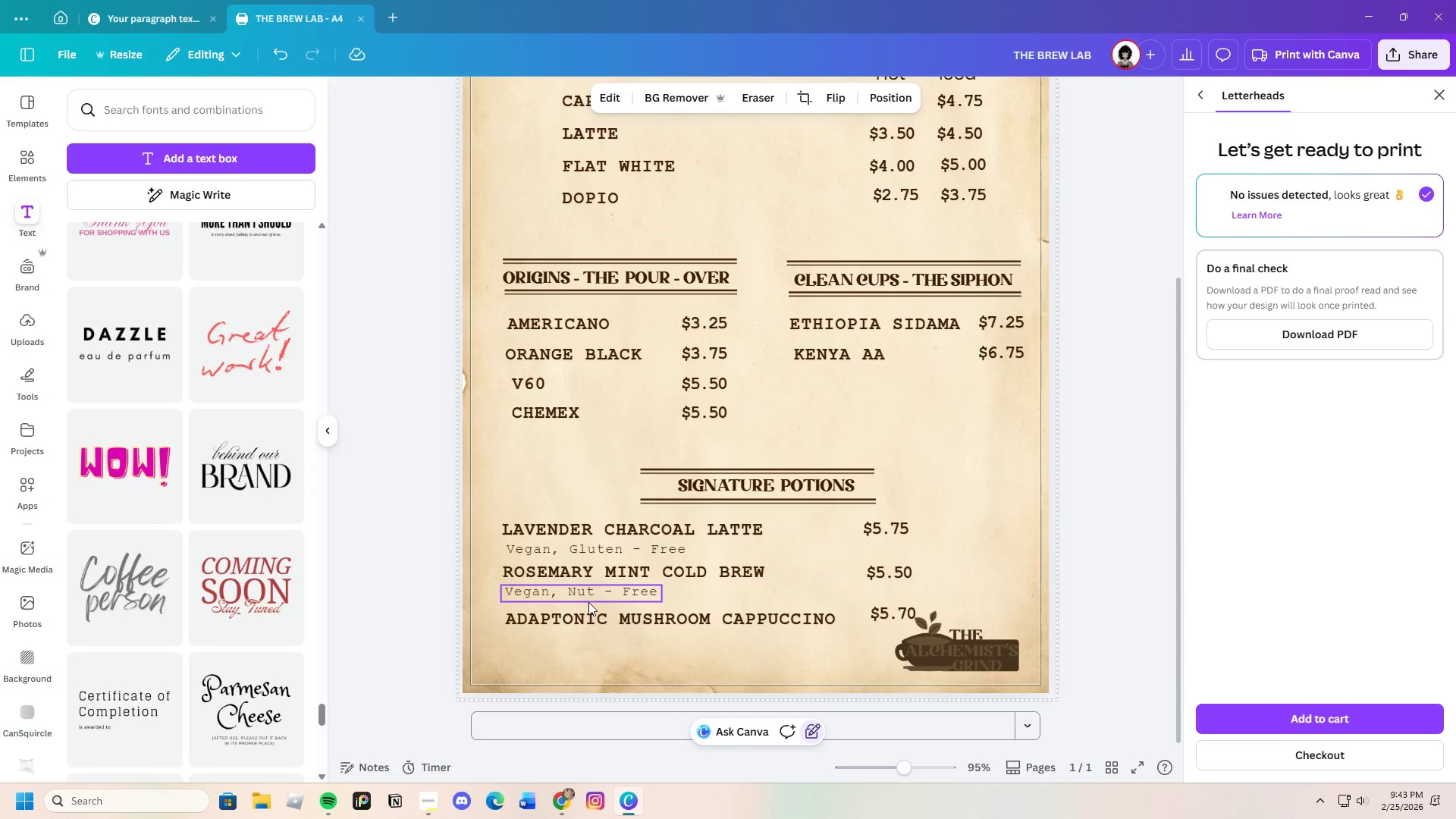 
left_click([592, 597])
 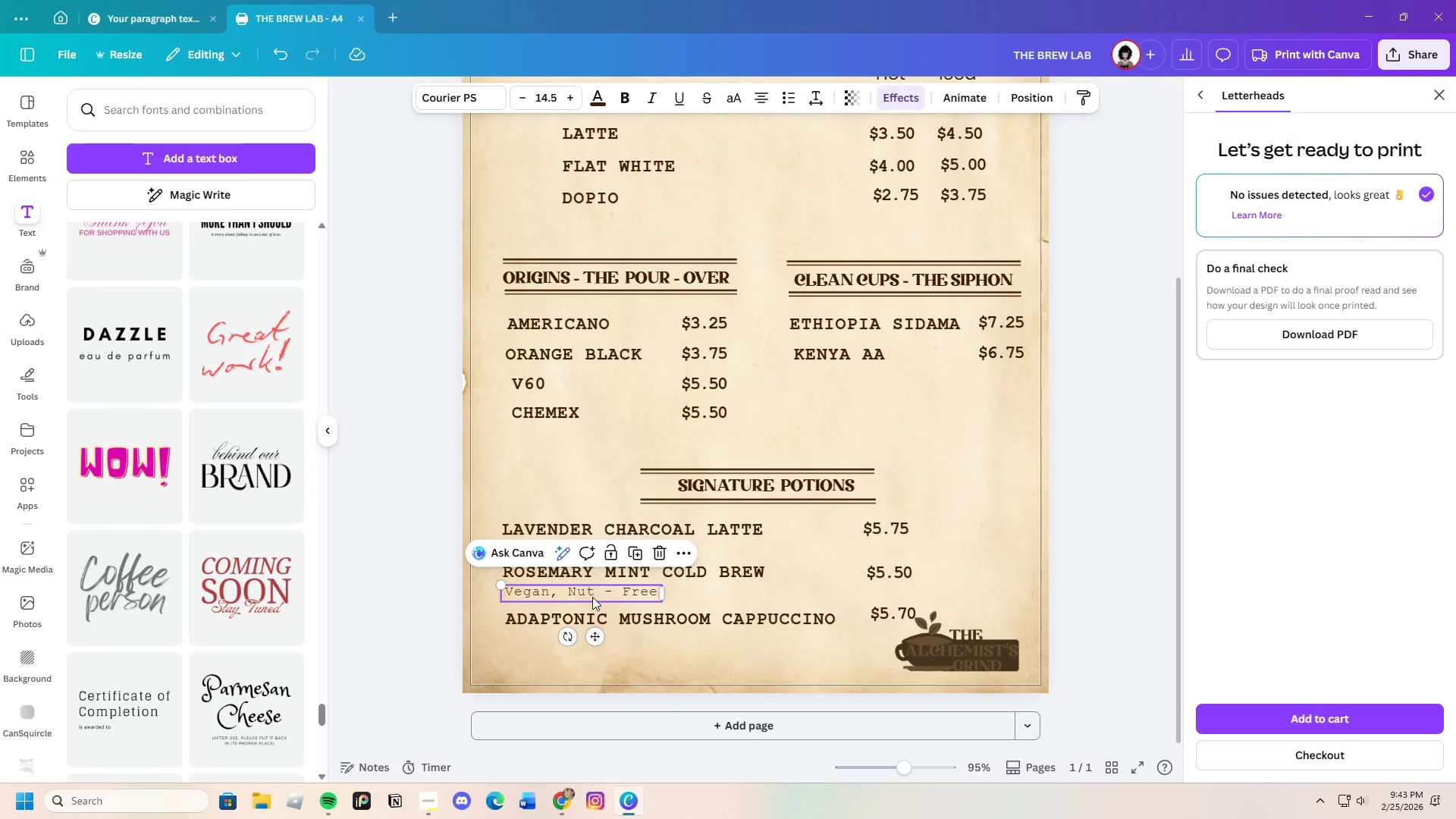 
key(Control+C)
 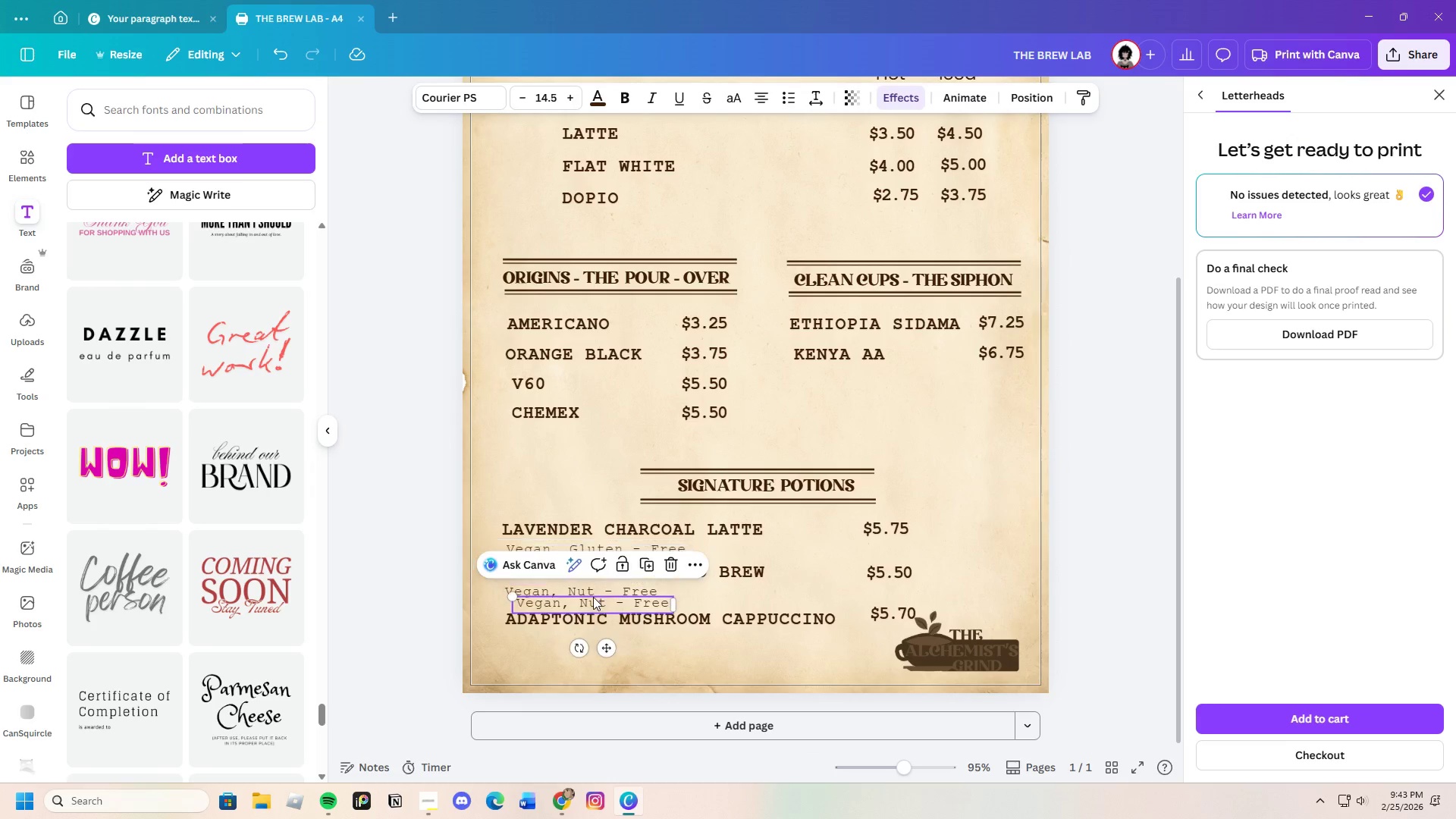 
key(Control+V)
 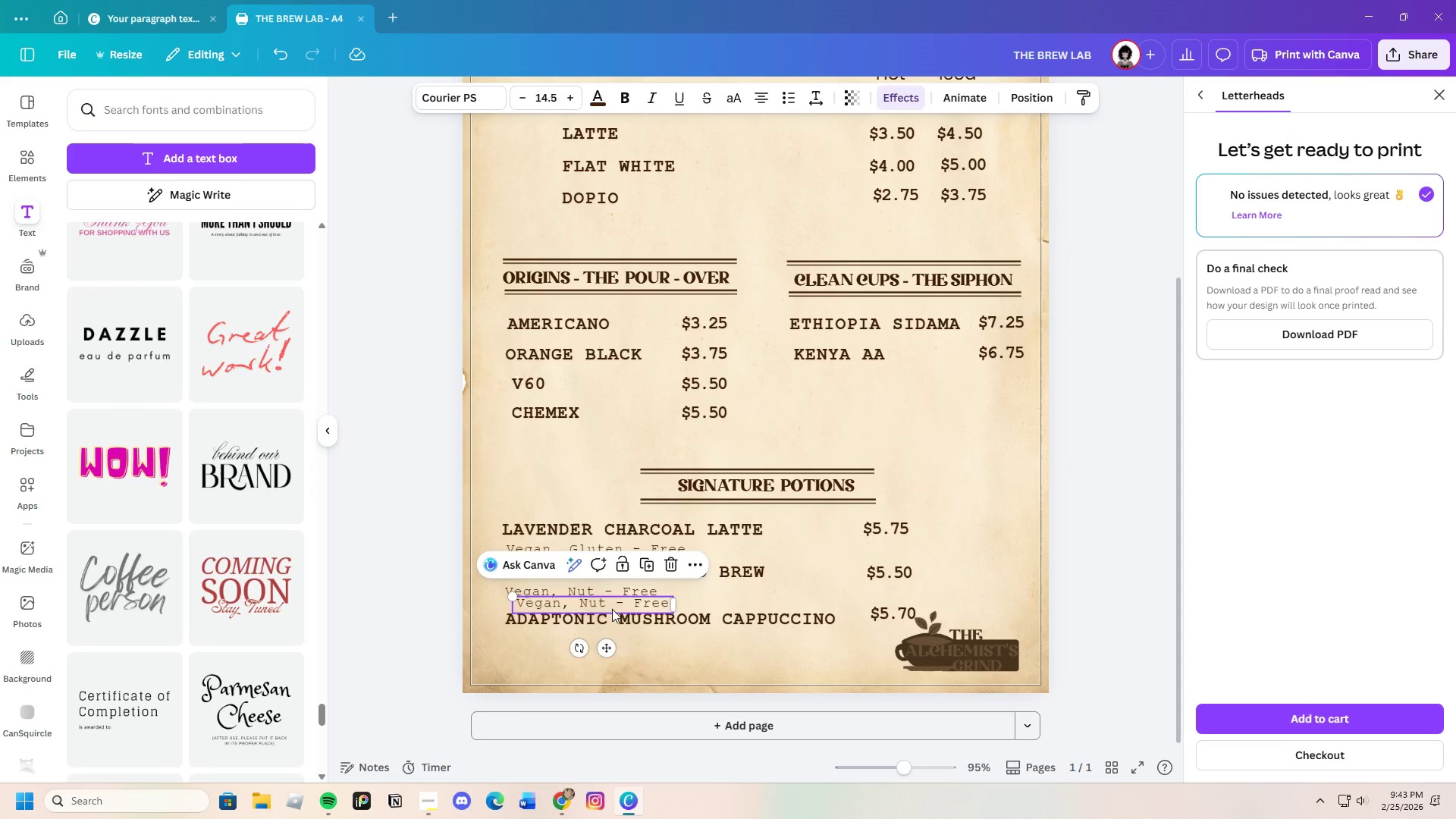 
left_click_drag(start_coordinate=[616, 602], to_coordinate=[608, 639])
 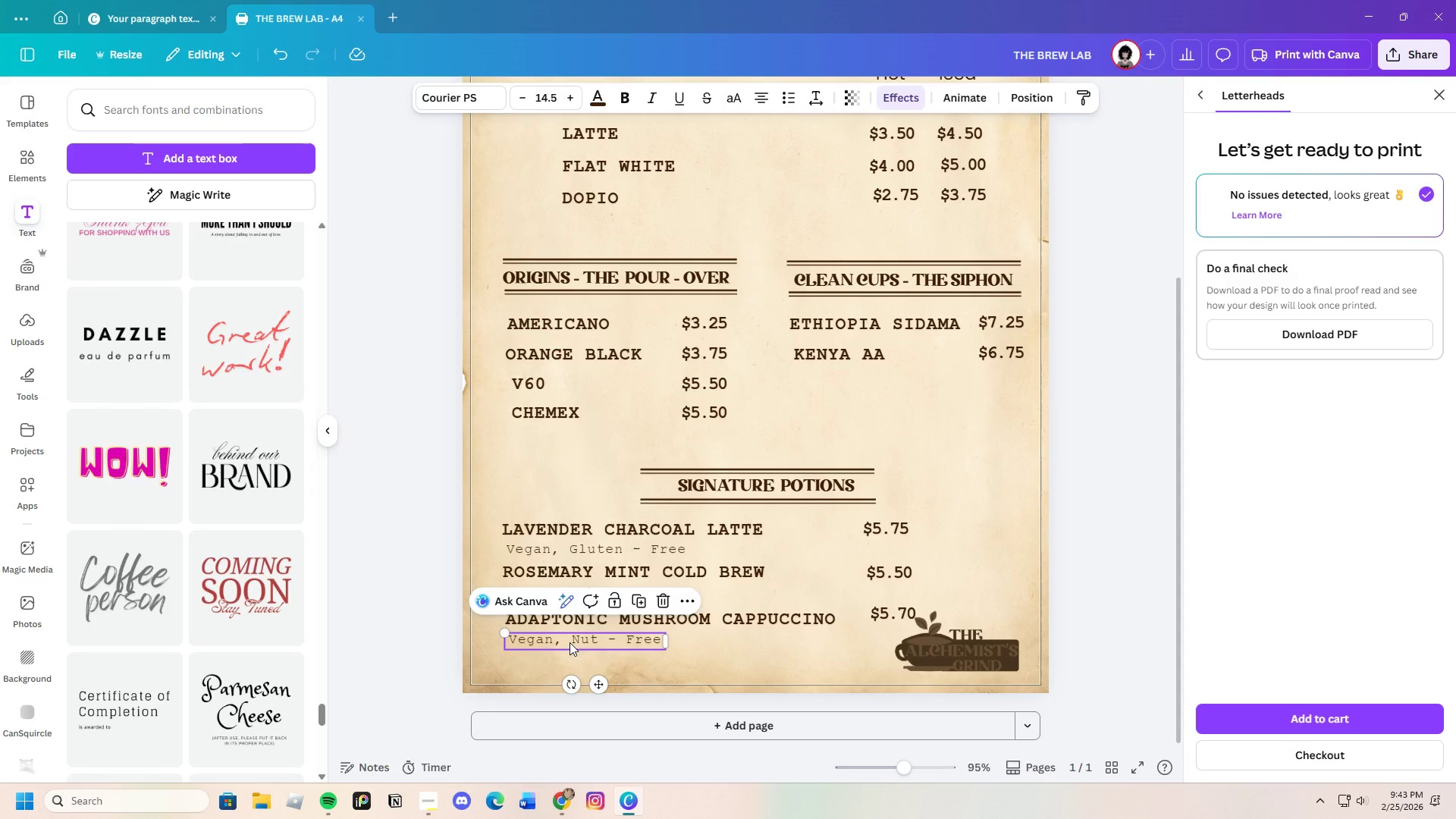 
left_click([570, 642])
 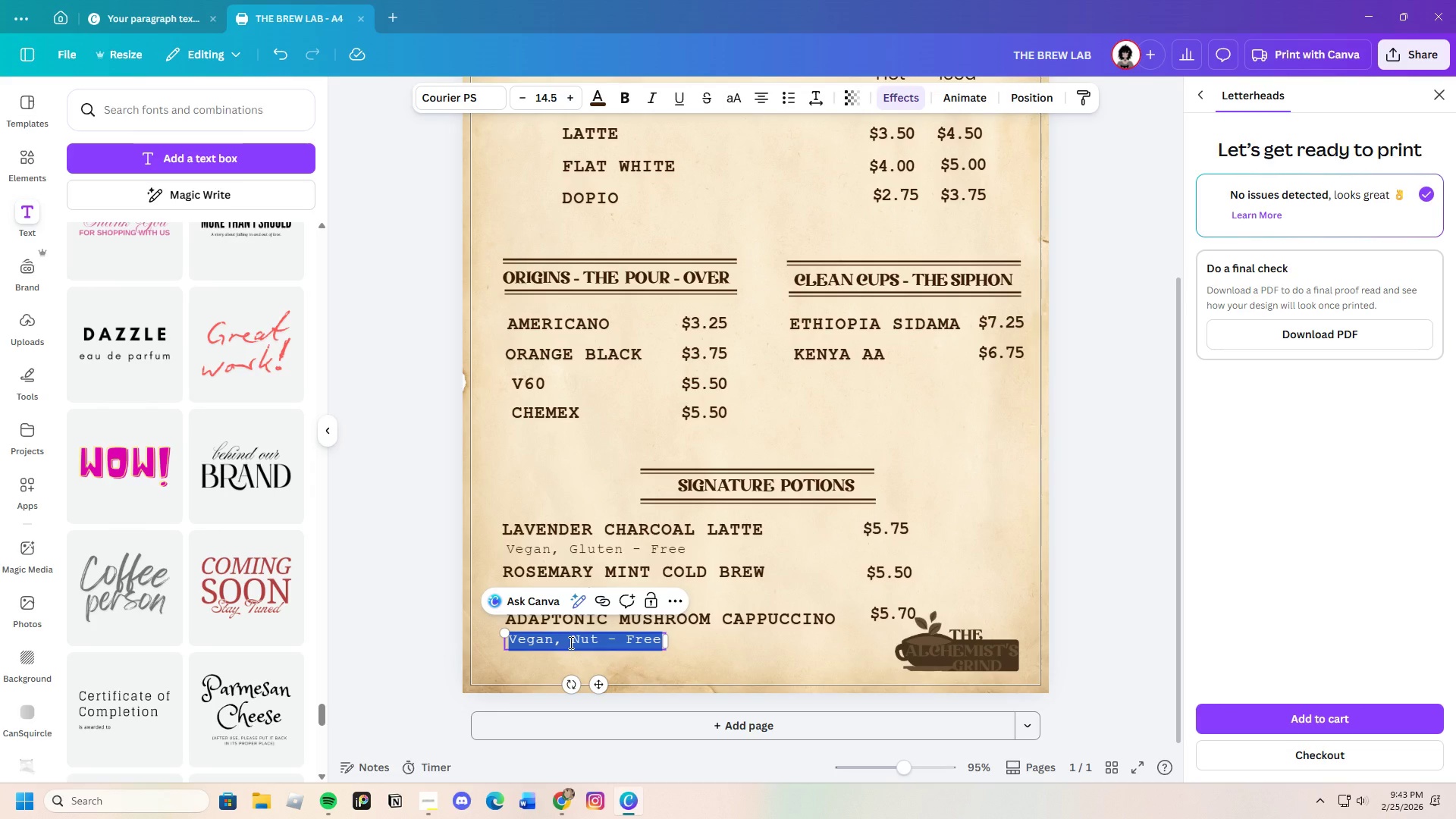 
left_click([570, 642])
 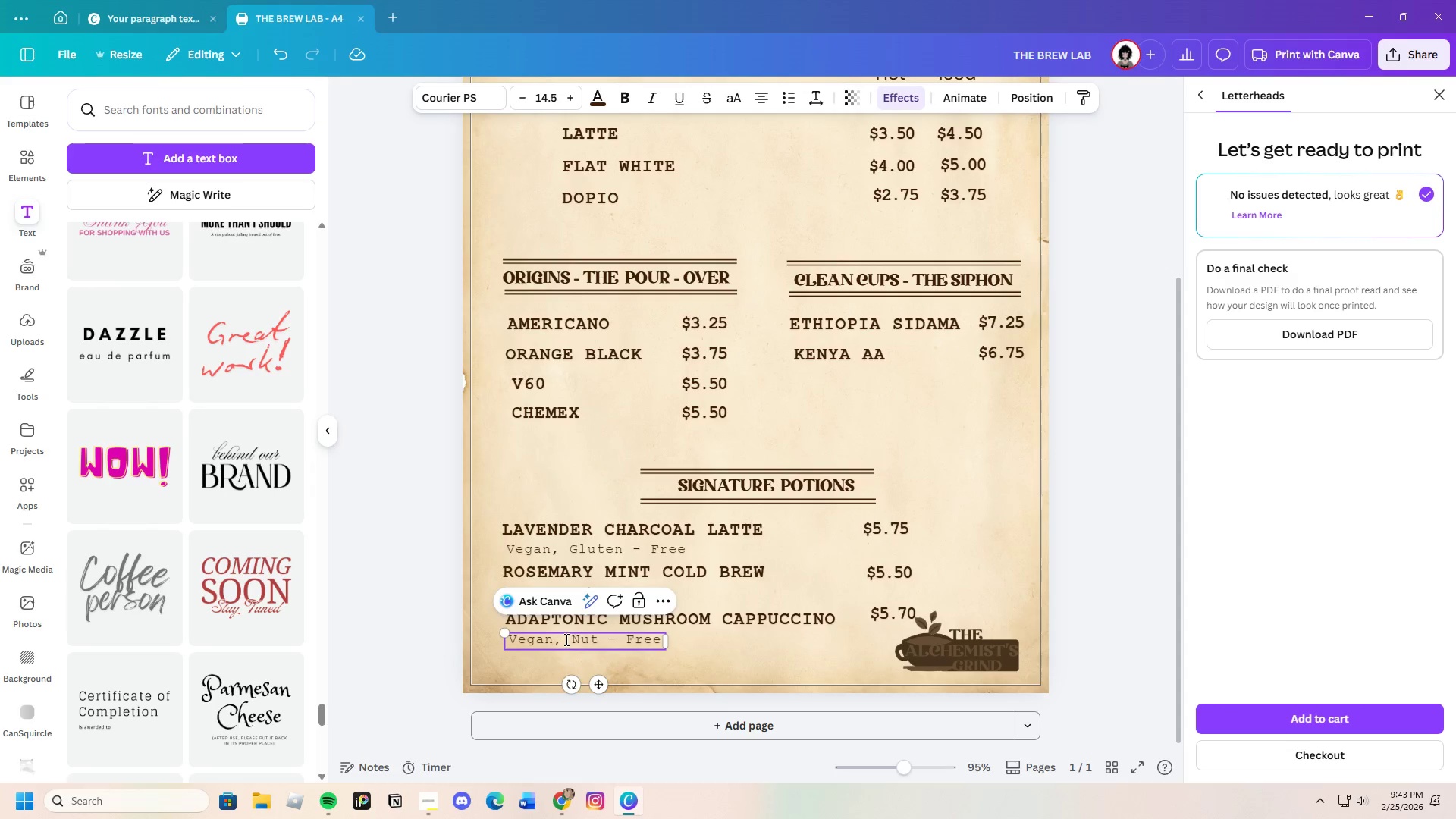 
type(Gluten -  free, )
 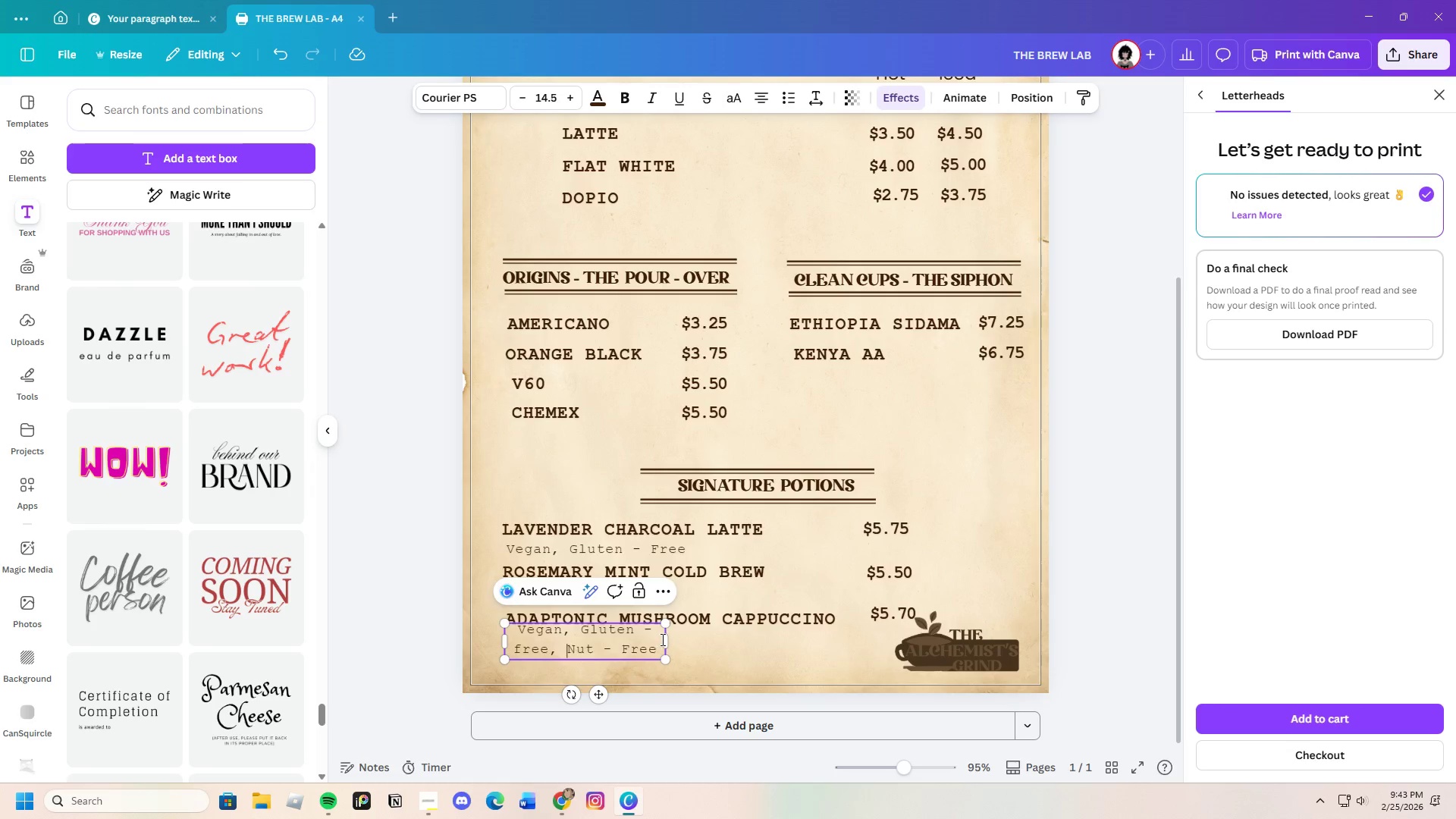 
left_click_drag(start_coordinate=[668, 641], to_coordinate=[808, 643])
 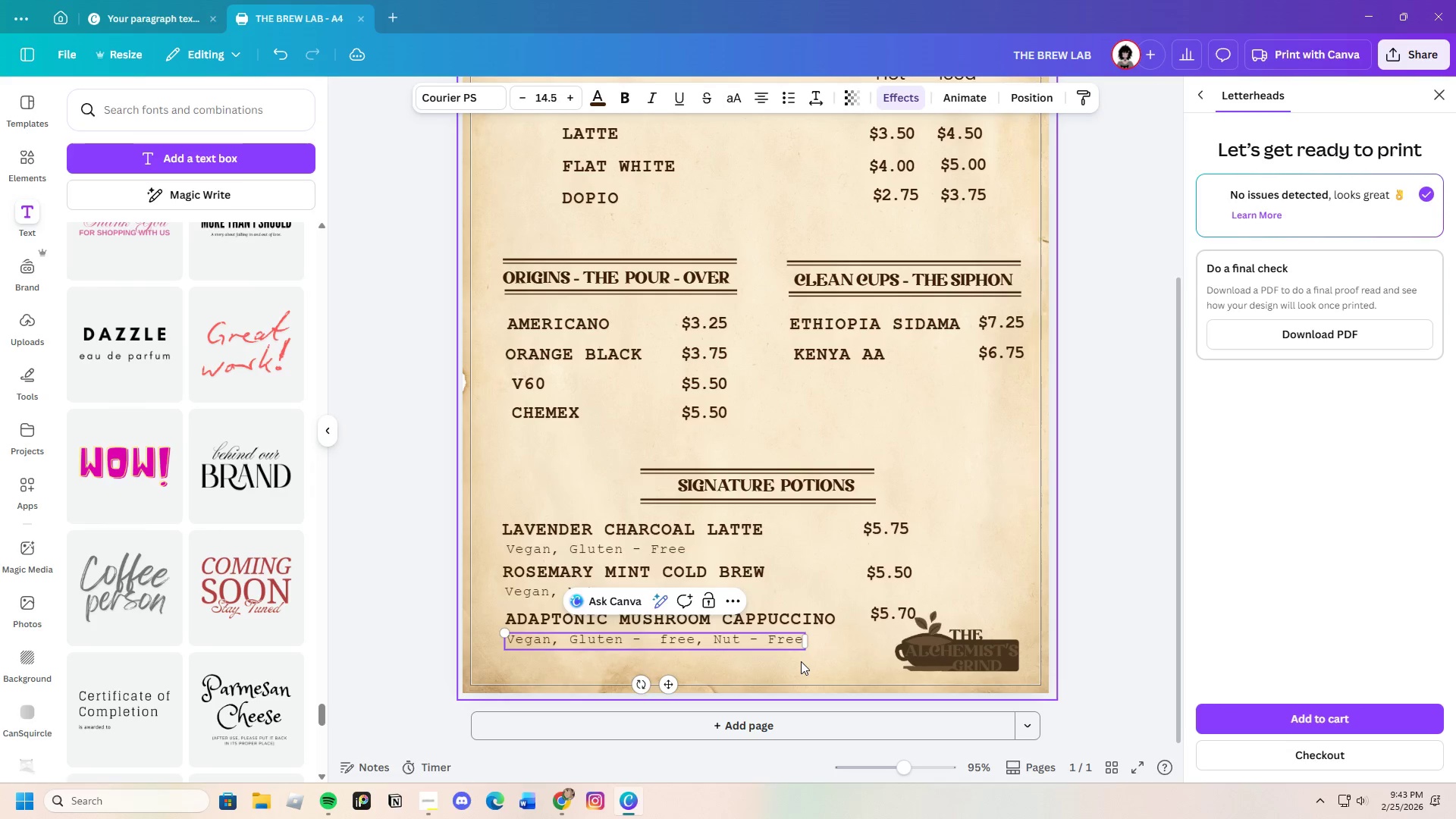 
left_click([801, 661])
 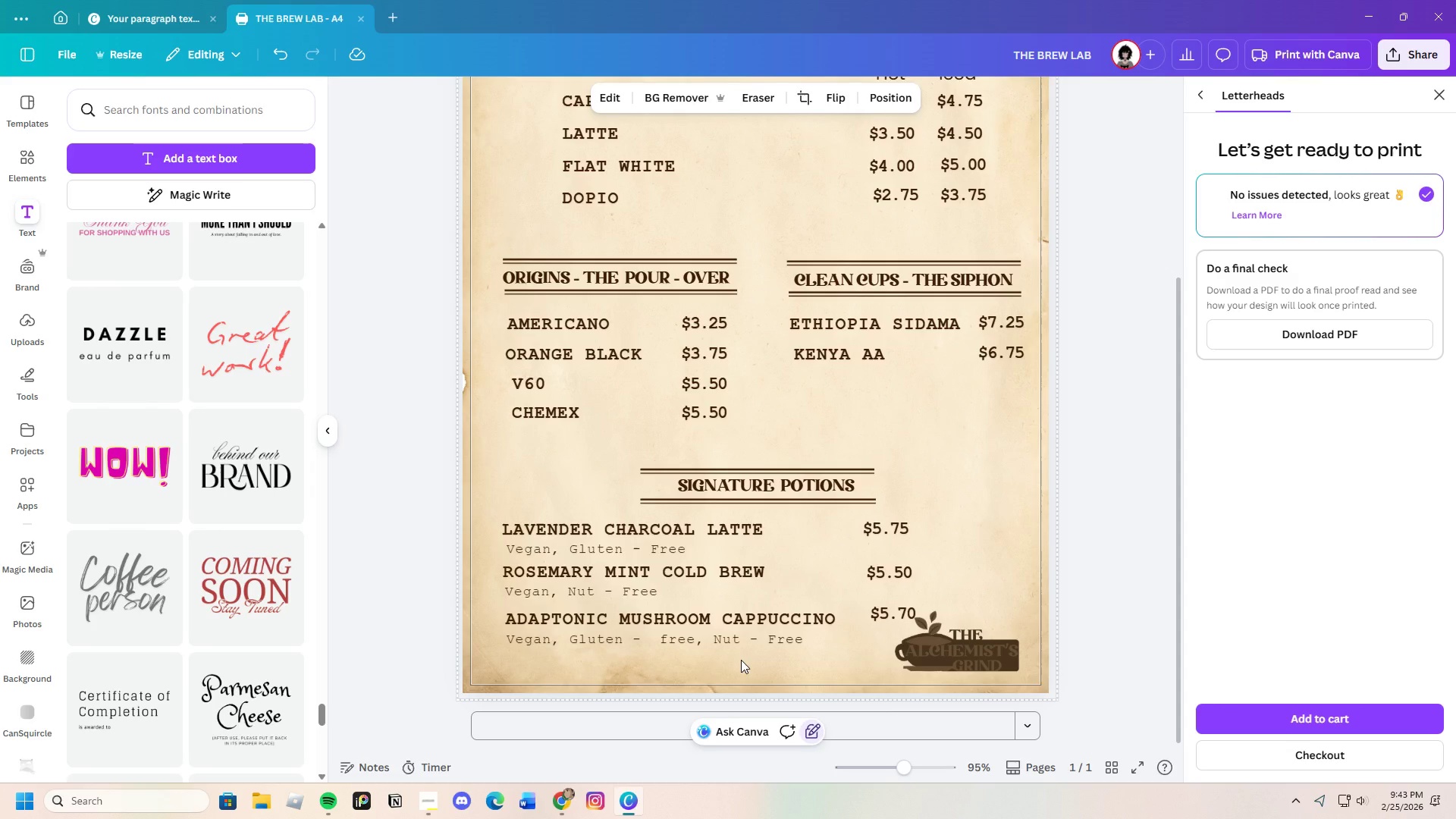 
wait(6.48)
 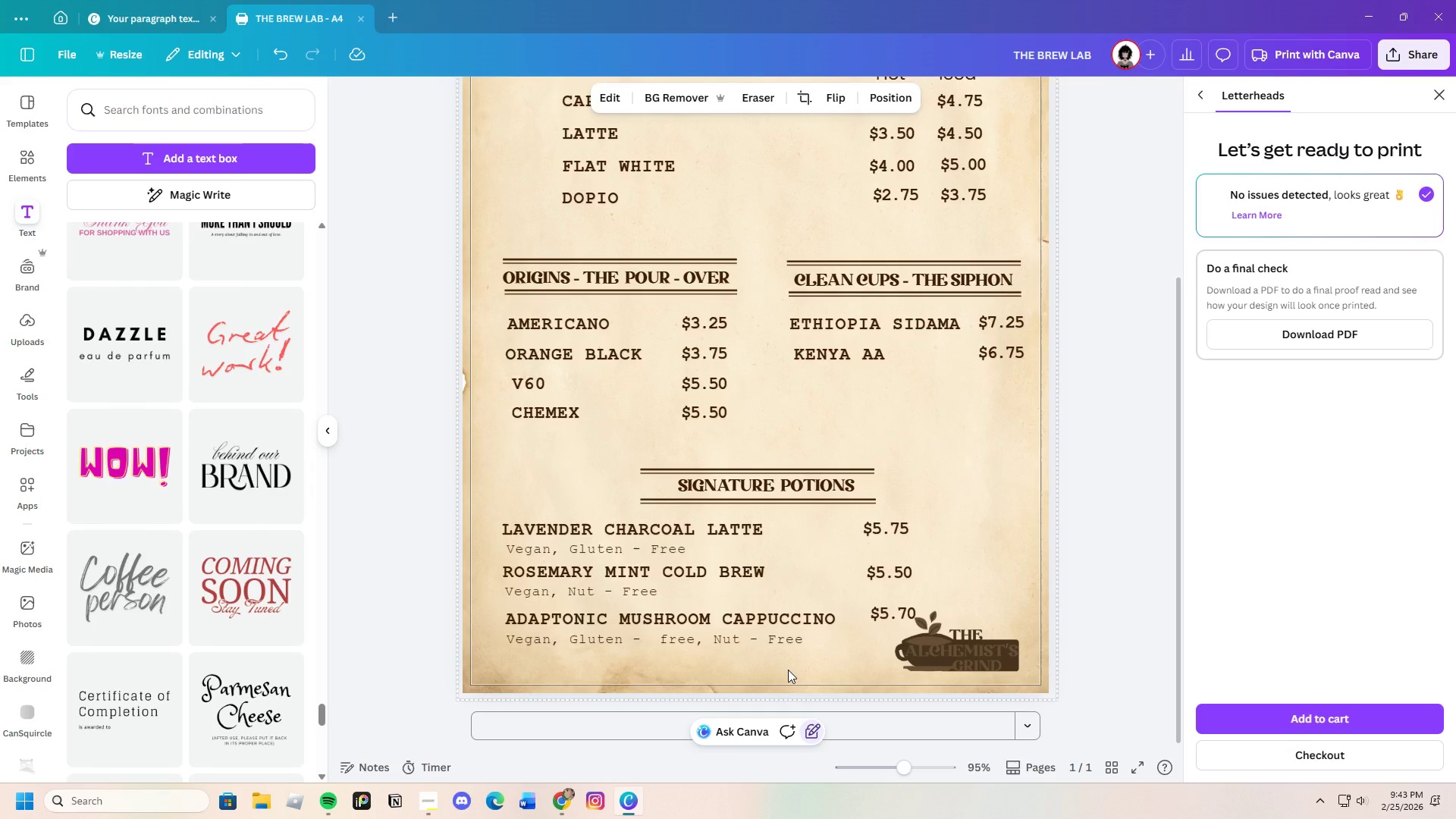 
double_click([665, 639])
 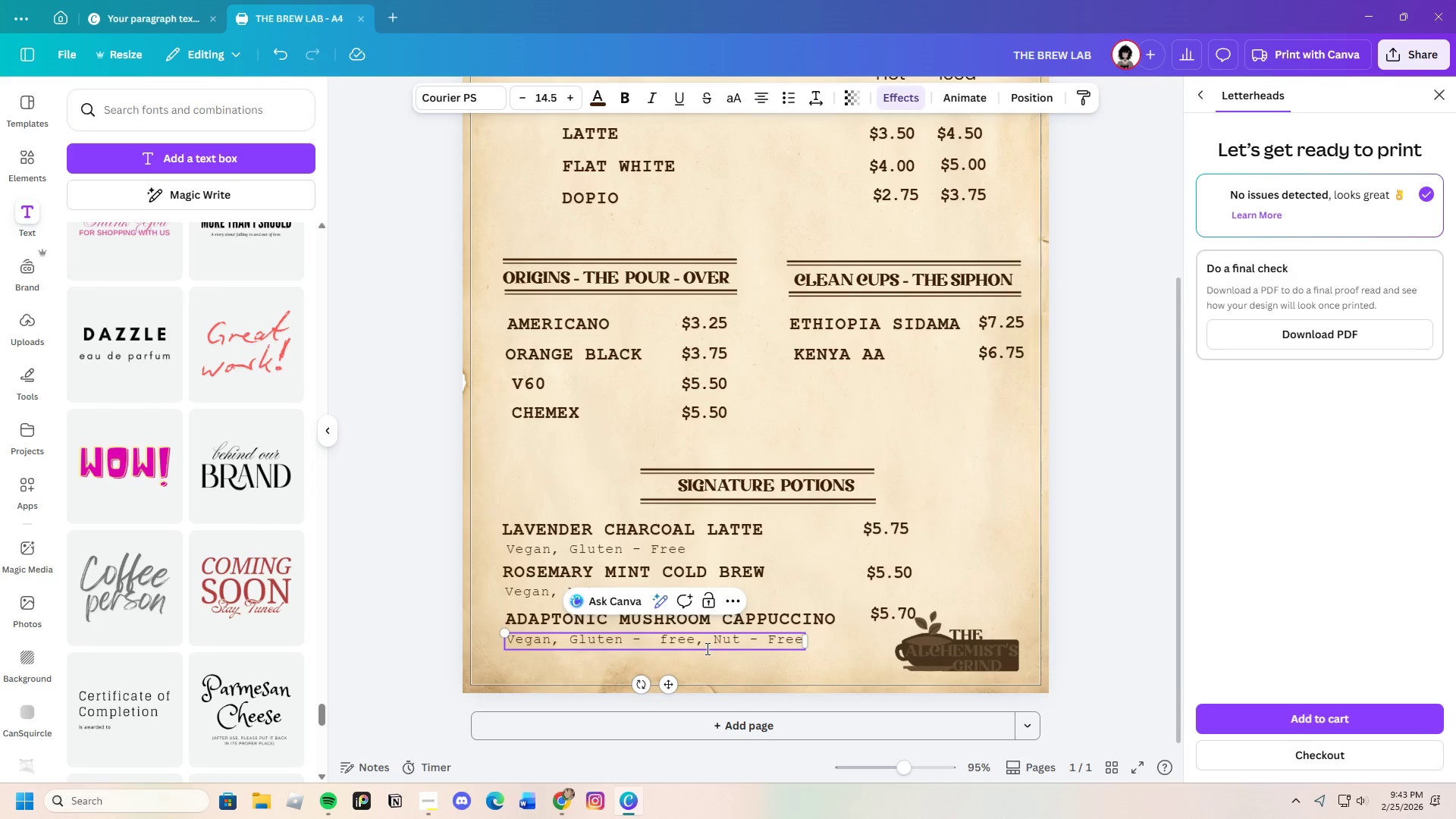 
key(Backspace)
 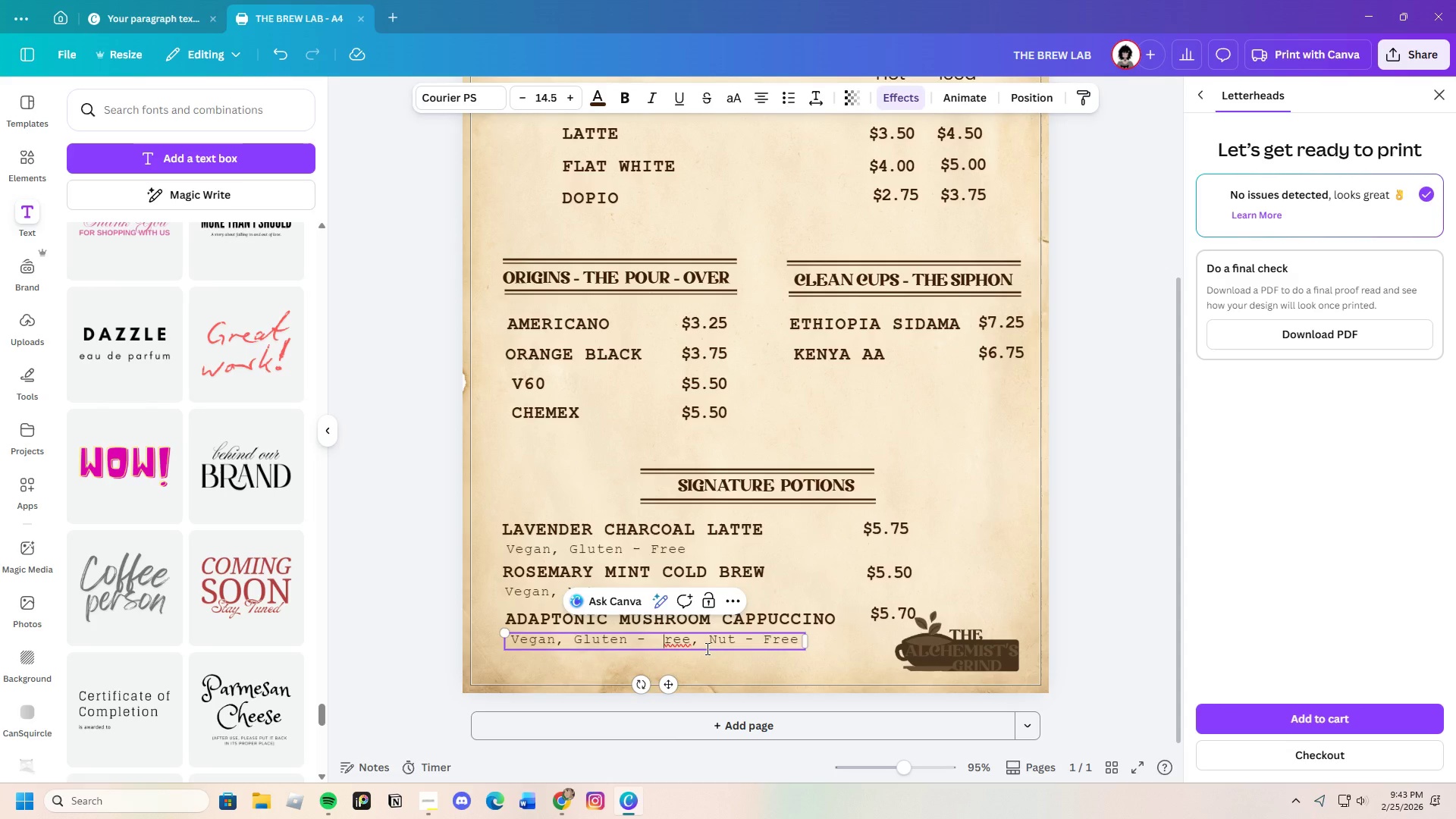 
key(Shift+ShiftLeft)
 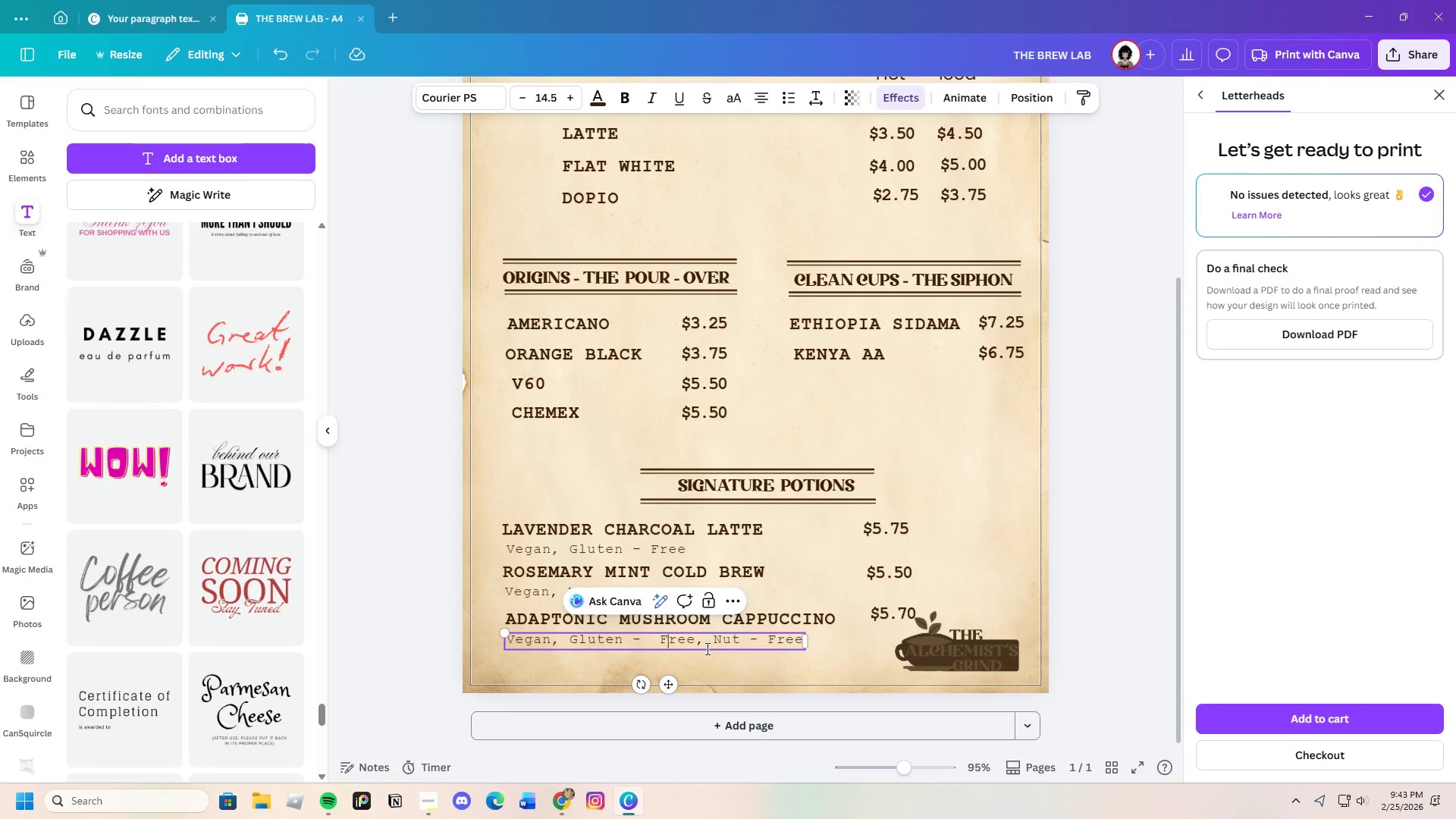 
key(Shift+F)
 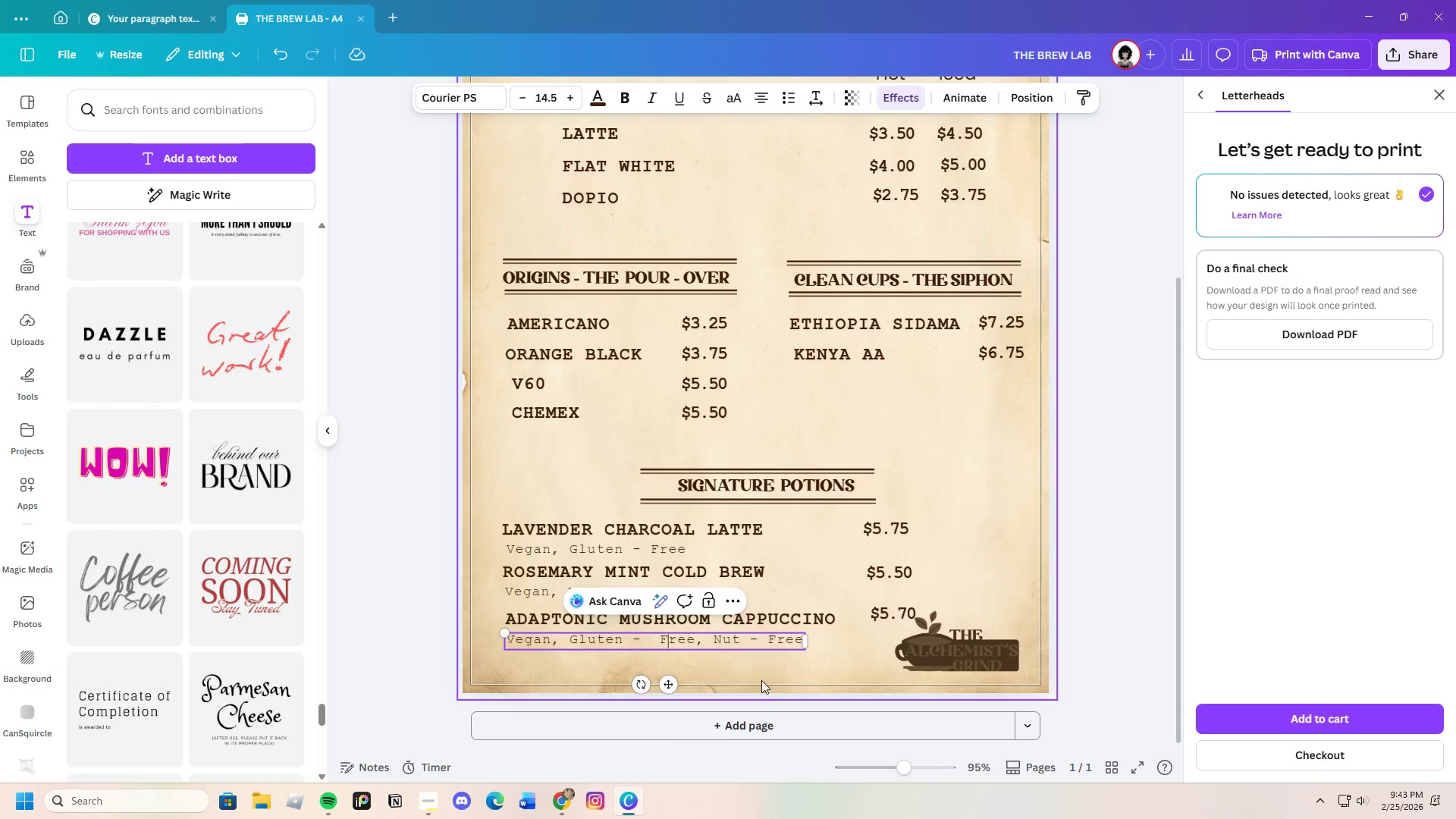 
left_click([761, 673])
 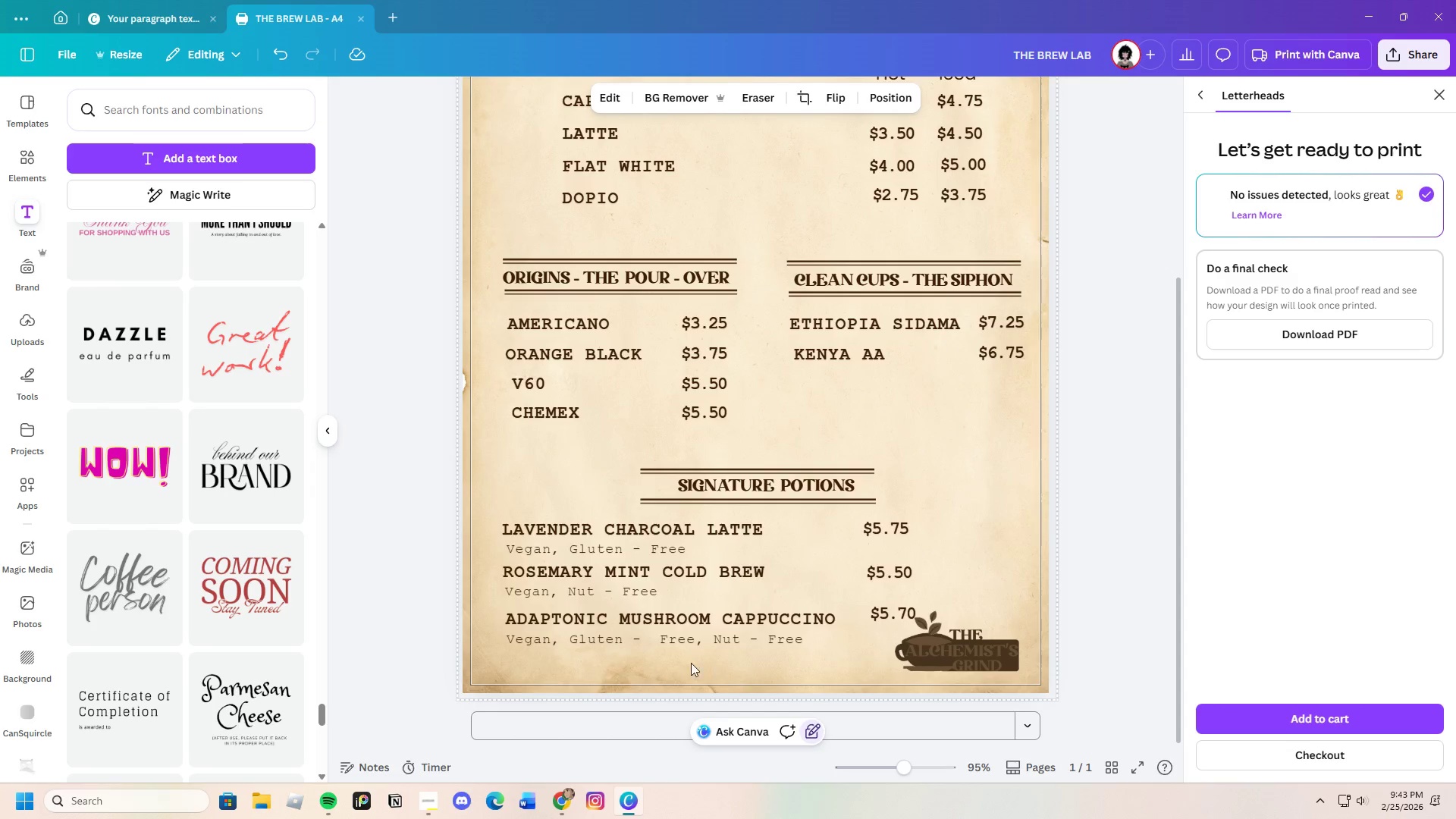 
left_click([679, 645])
 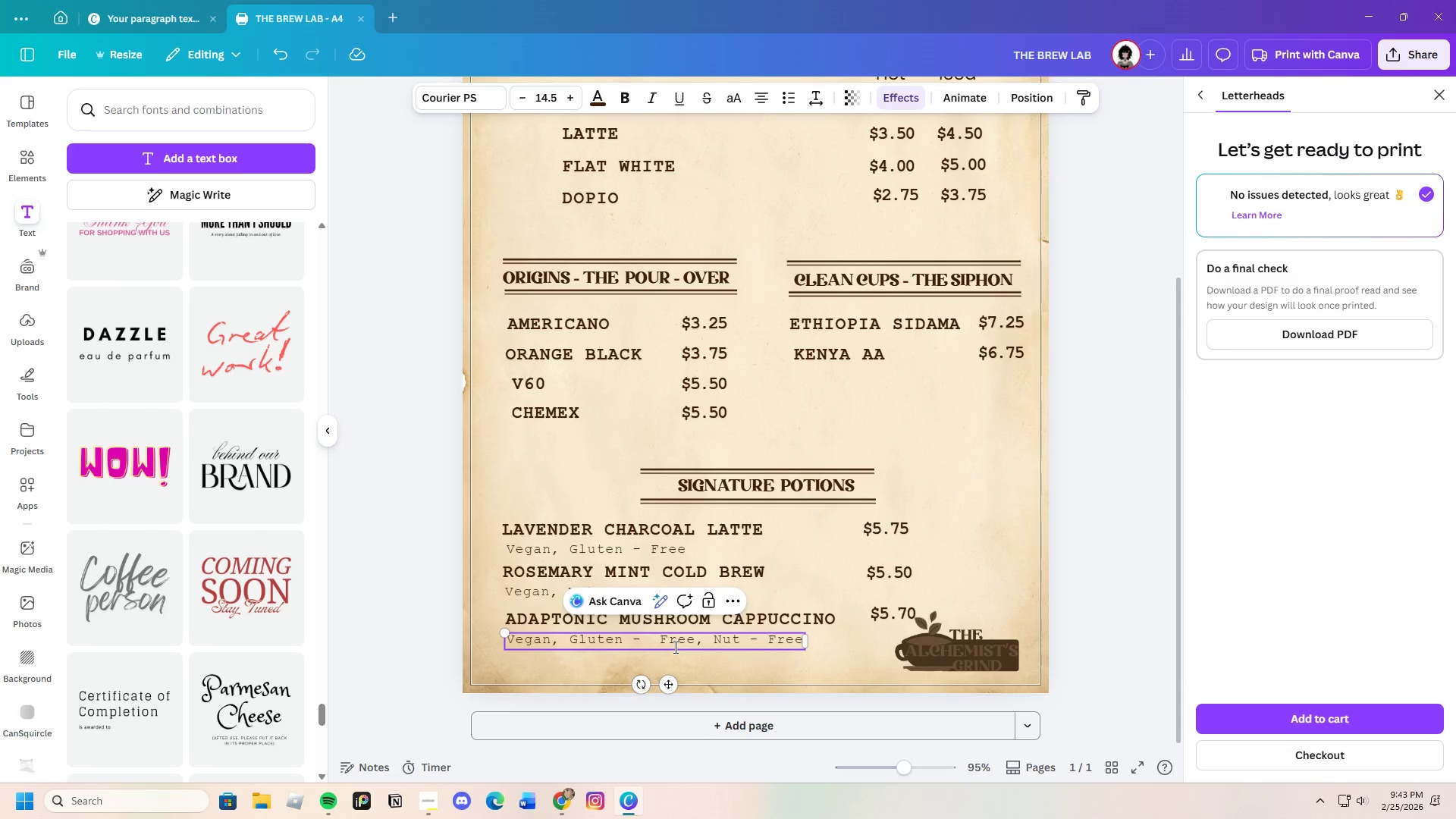 
key(Backspace)
 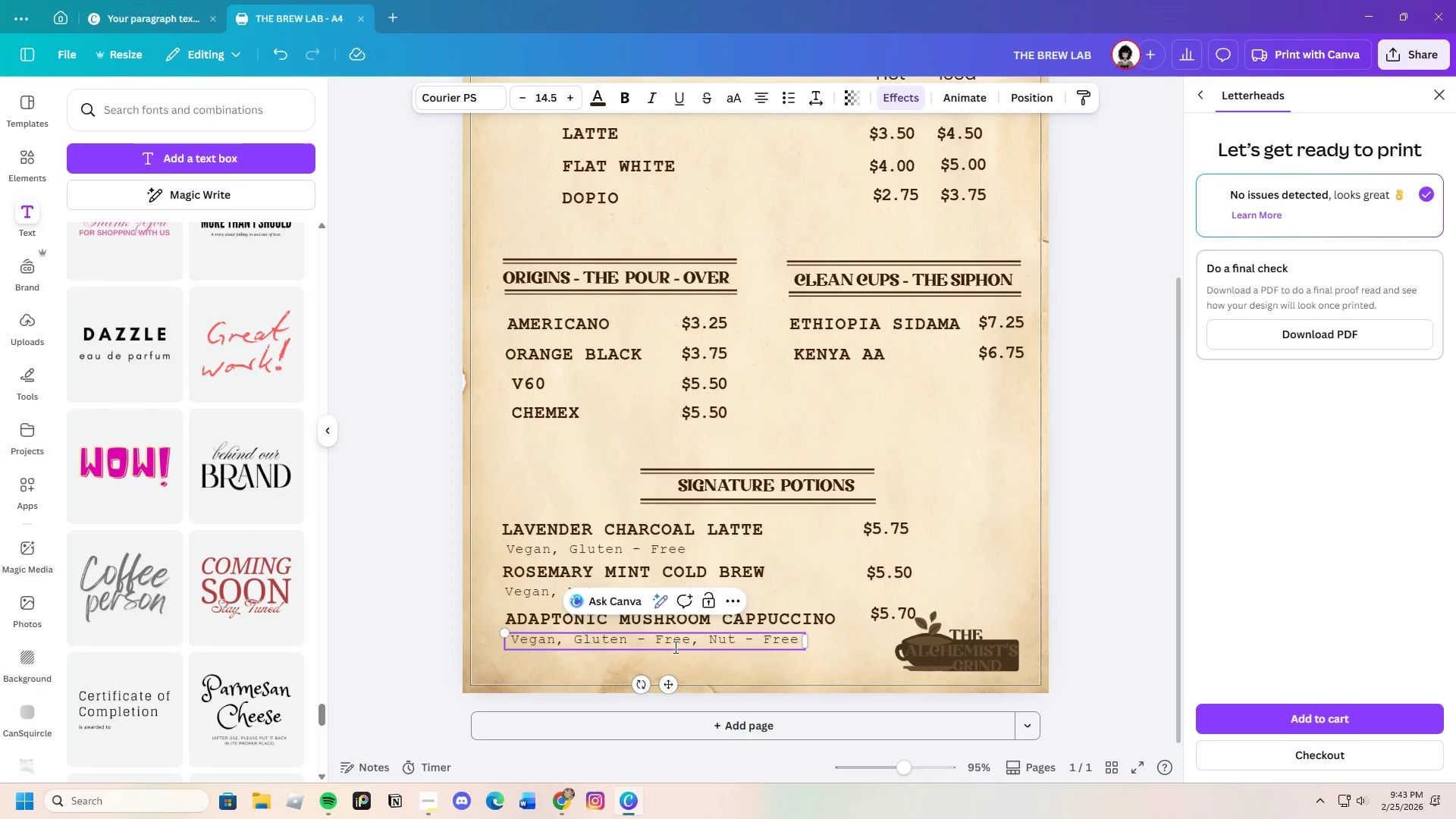 
key(Backspace)
 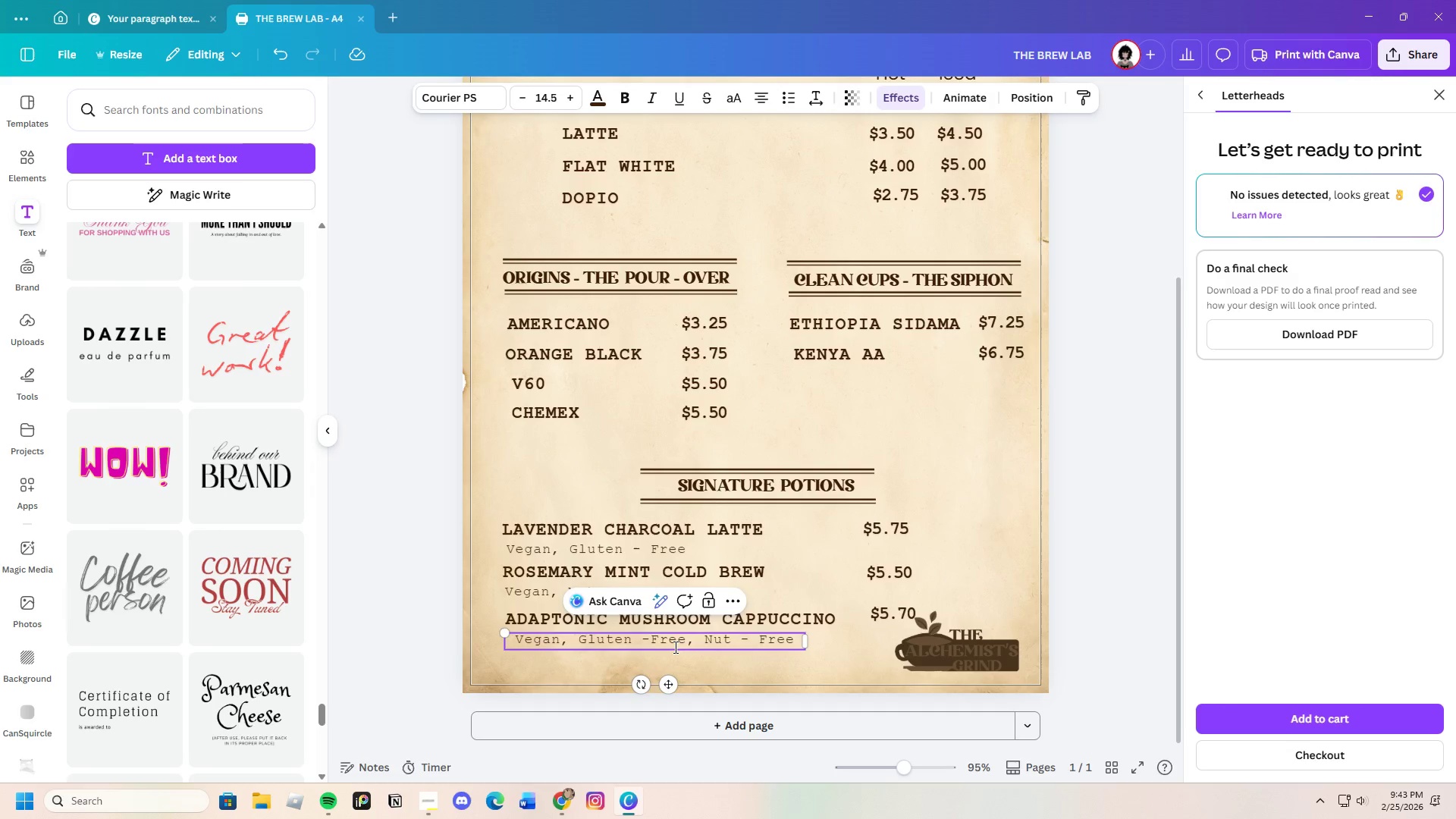 
key(Space)
 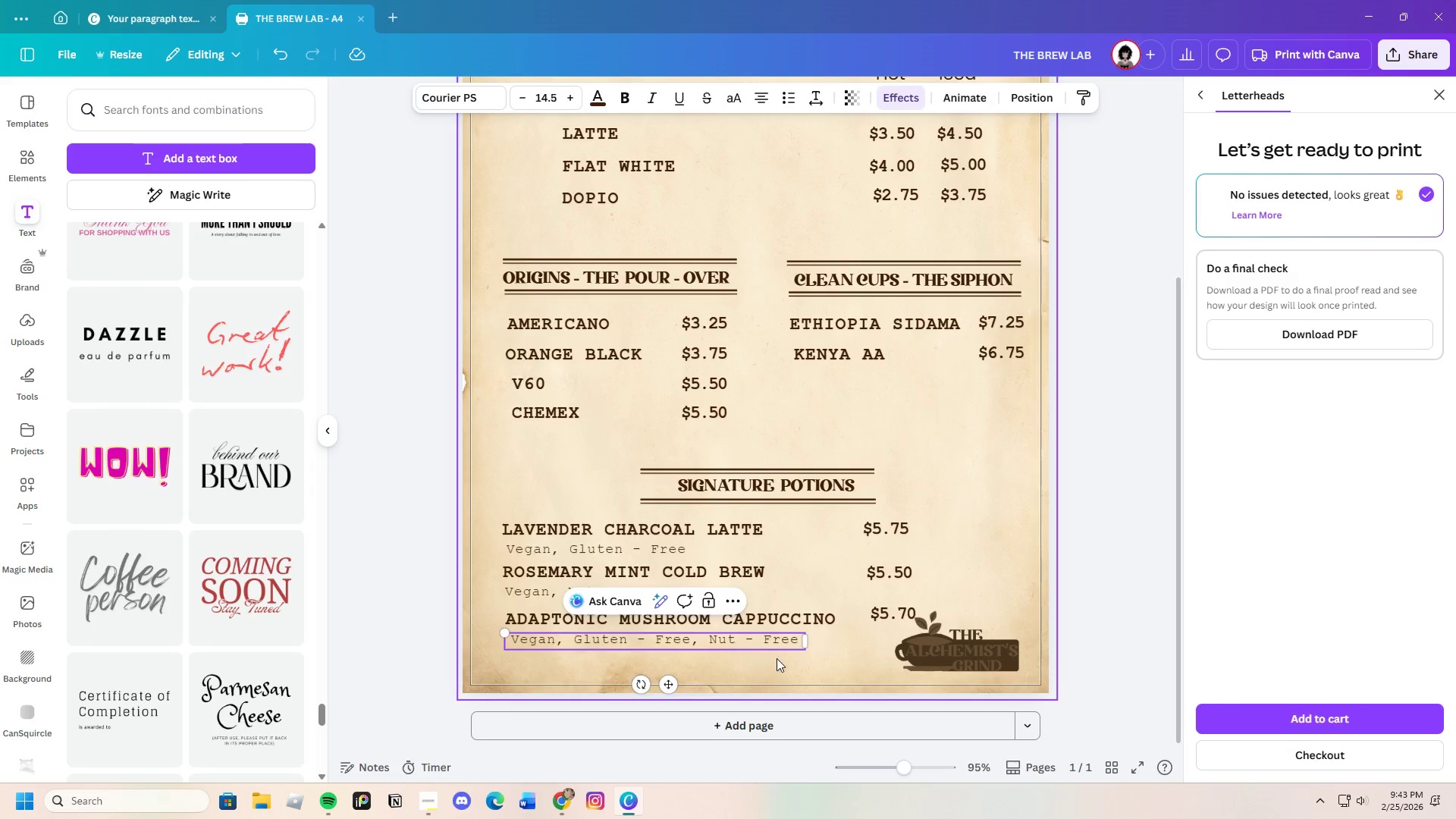 
left_click([789, 652])
 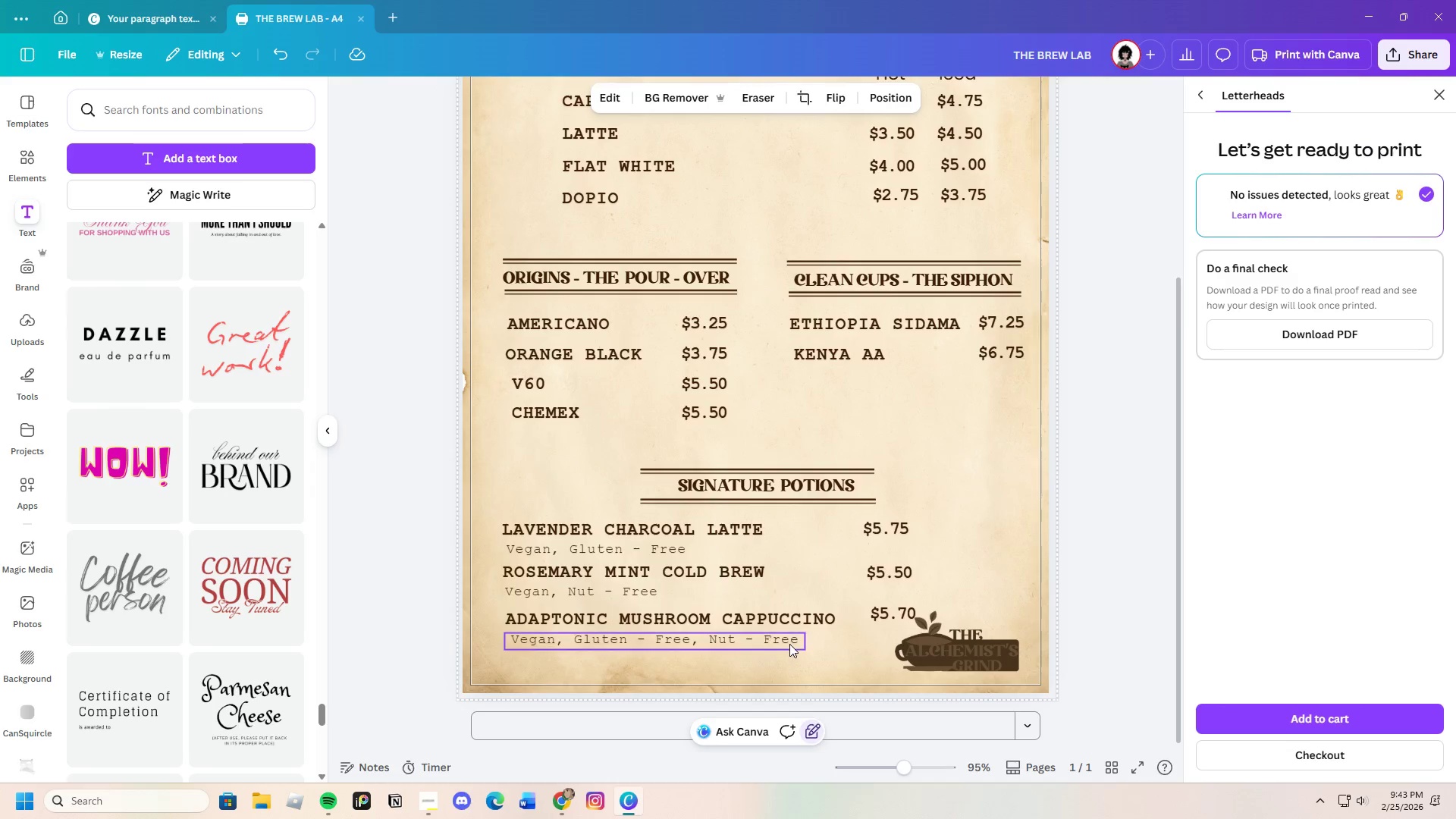 
left_click([789, 642])
 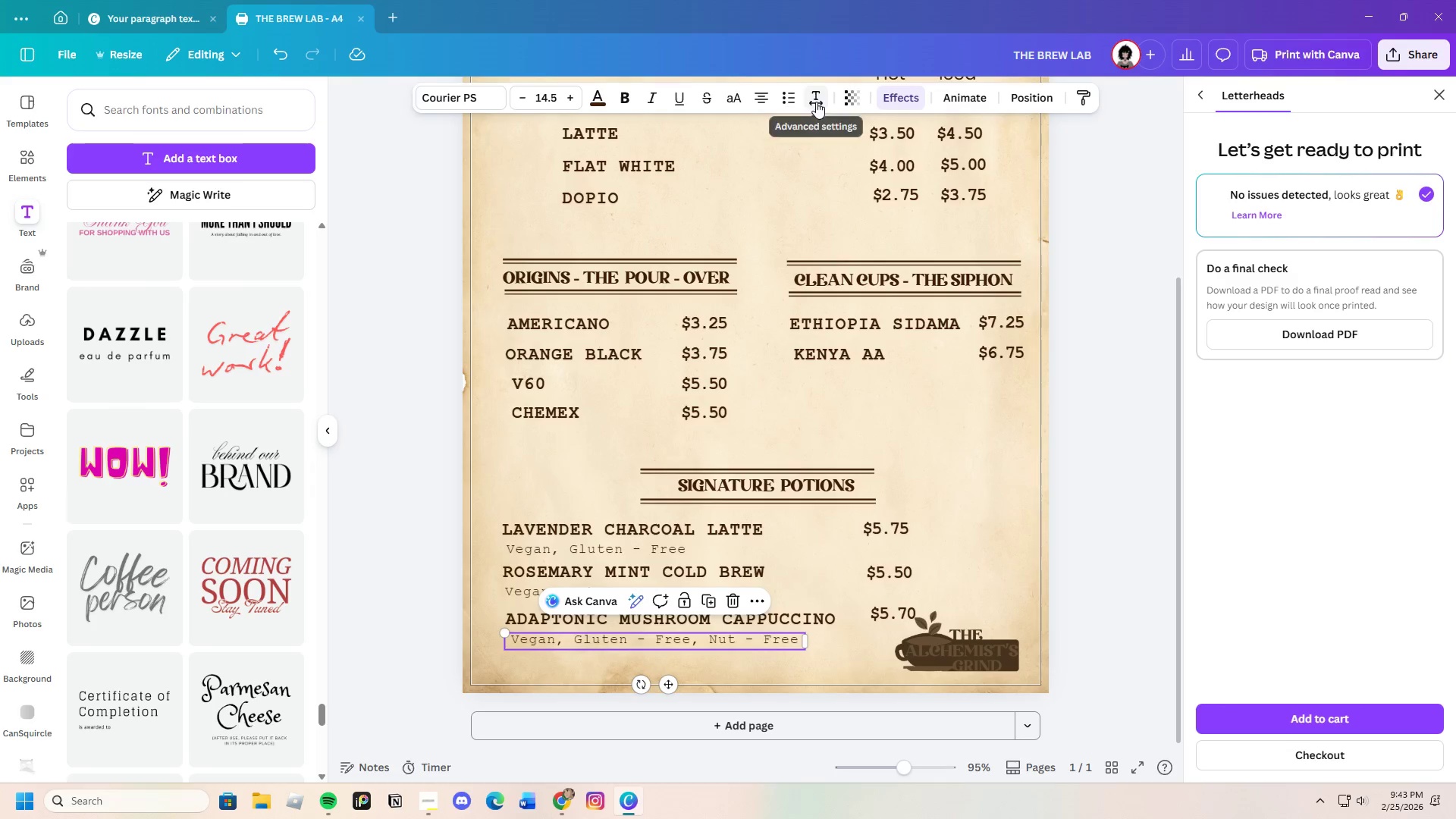 
left_click([787, 102])
 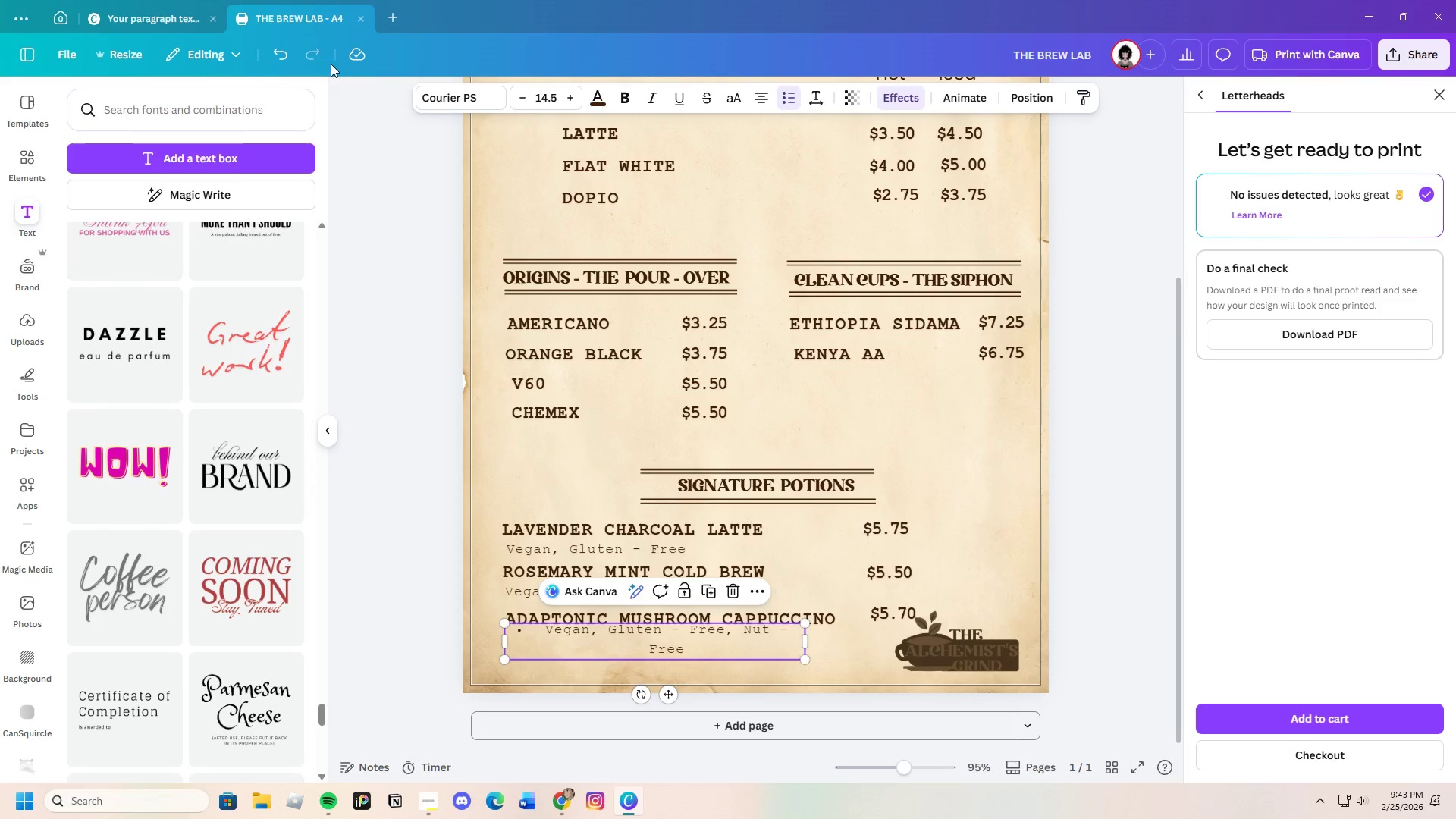 
left_click([290, 61])
 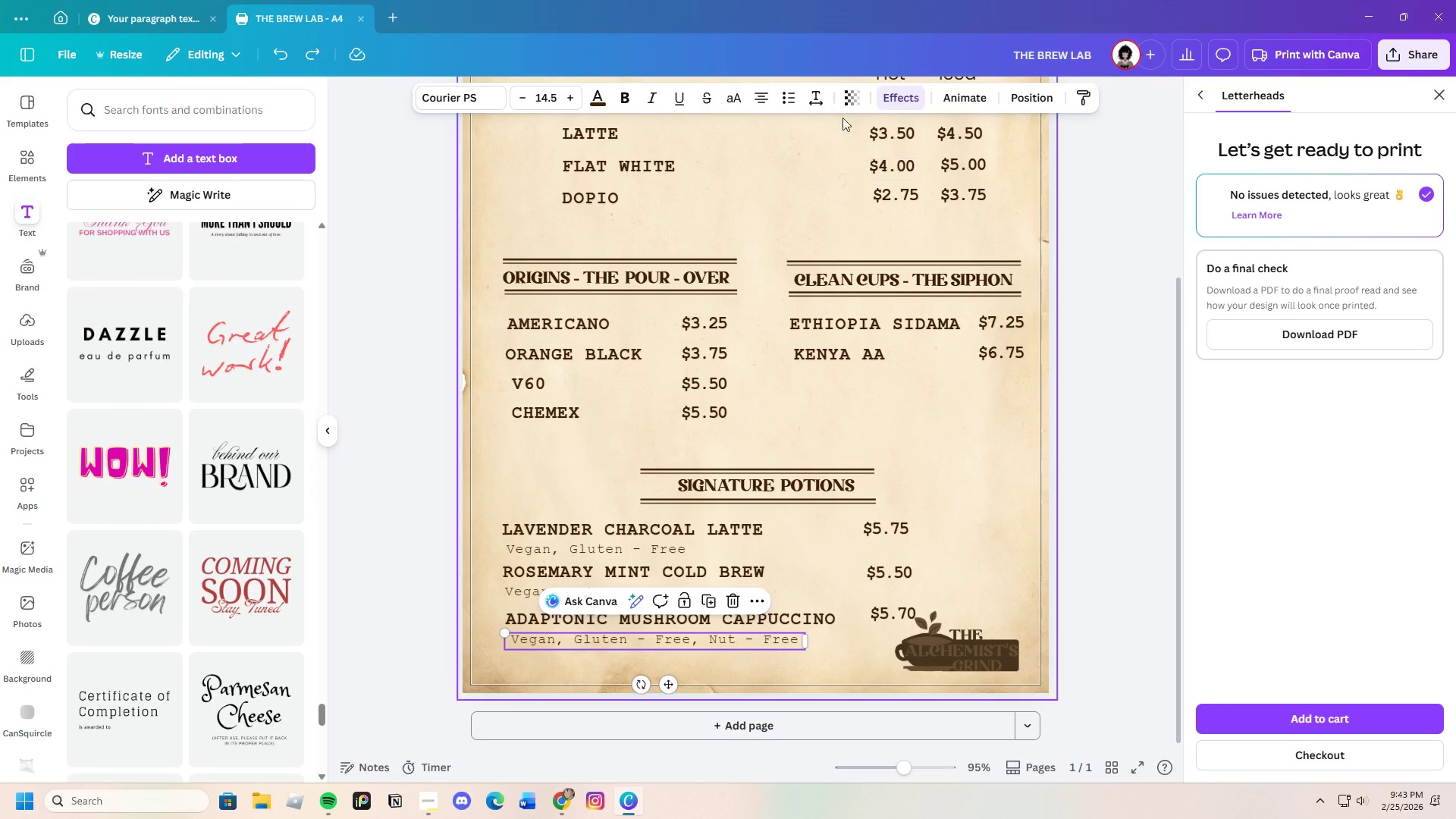 
left_click([813, 104])
 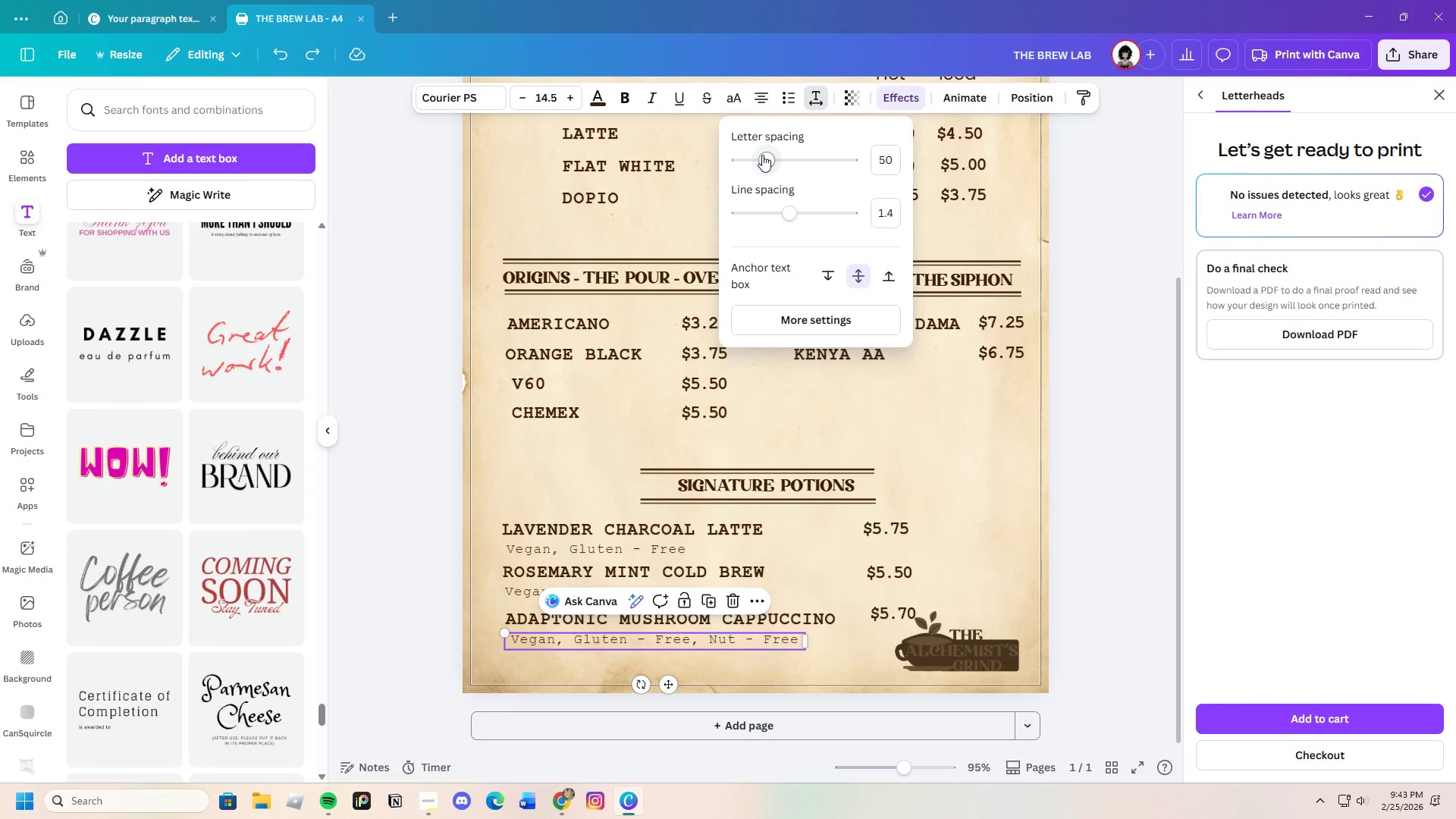 
left_click_drag(start_coordinate=[762, 158], to_coordinate=[747, 161])
 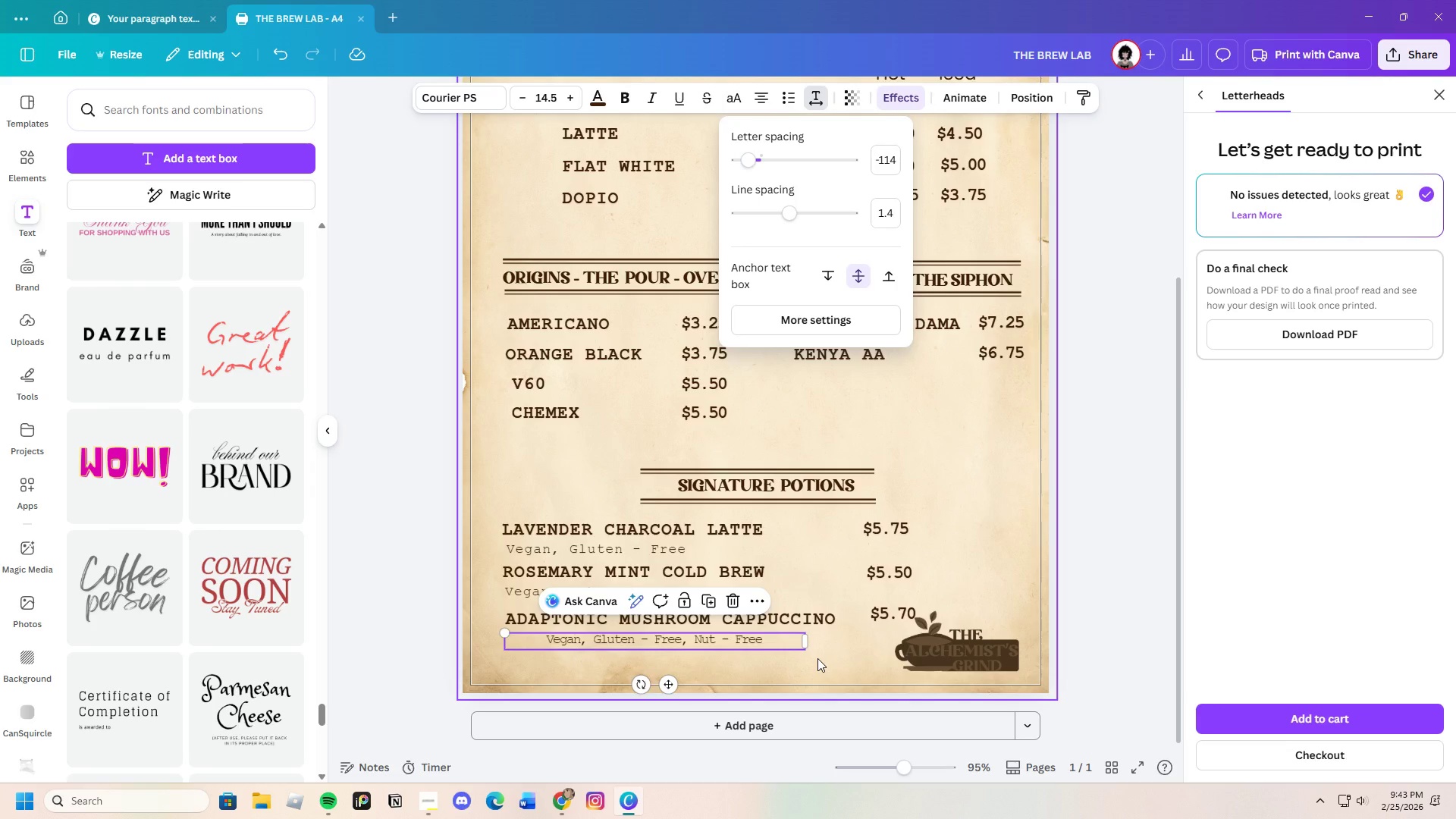 
left_click([817, 659])
 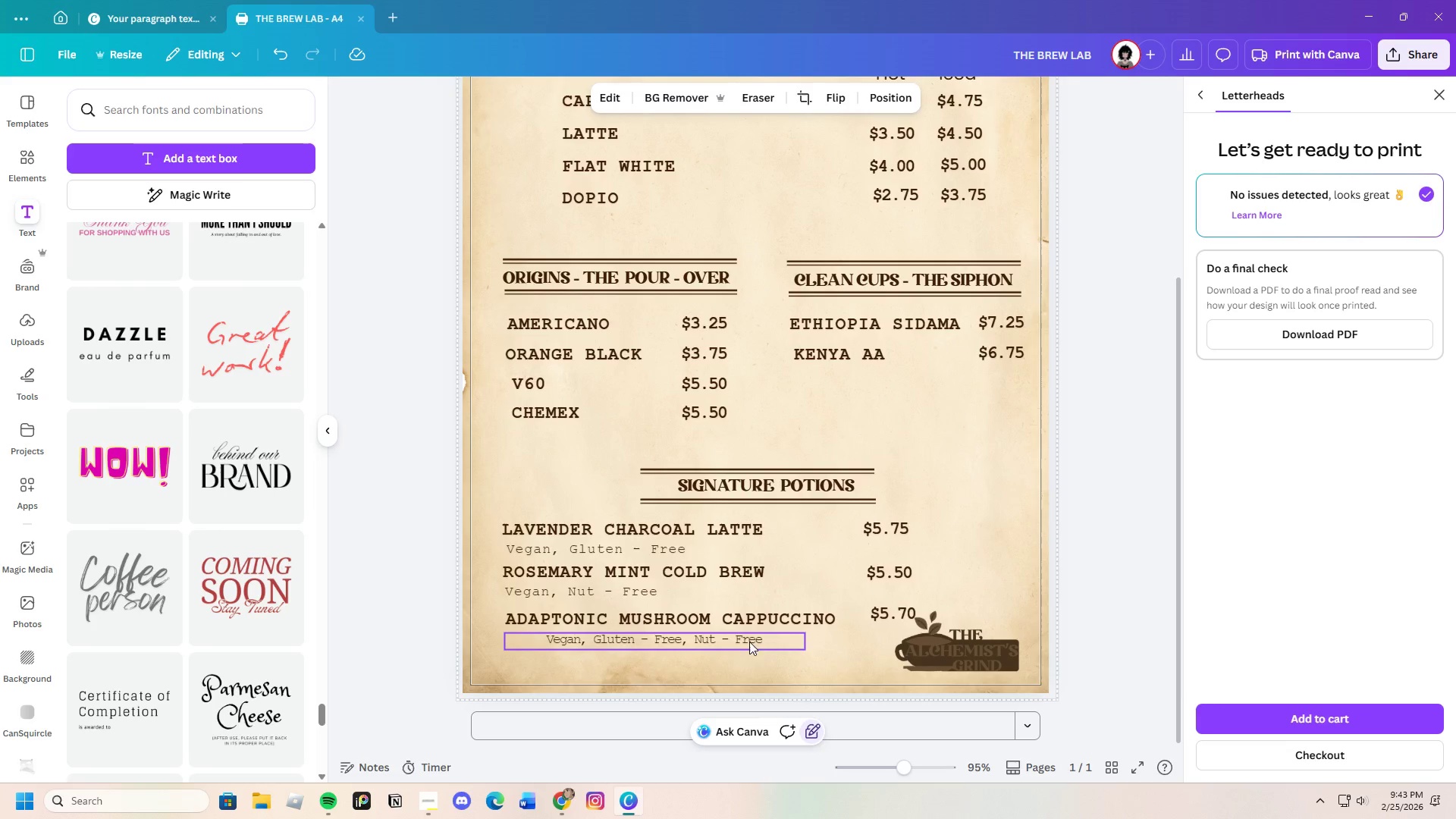 
left_click([802, 644])
 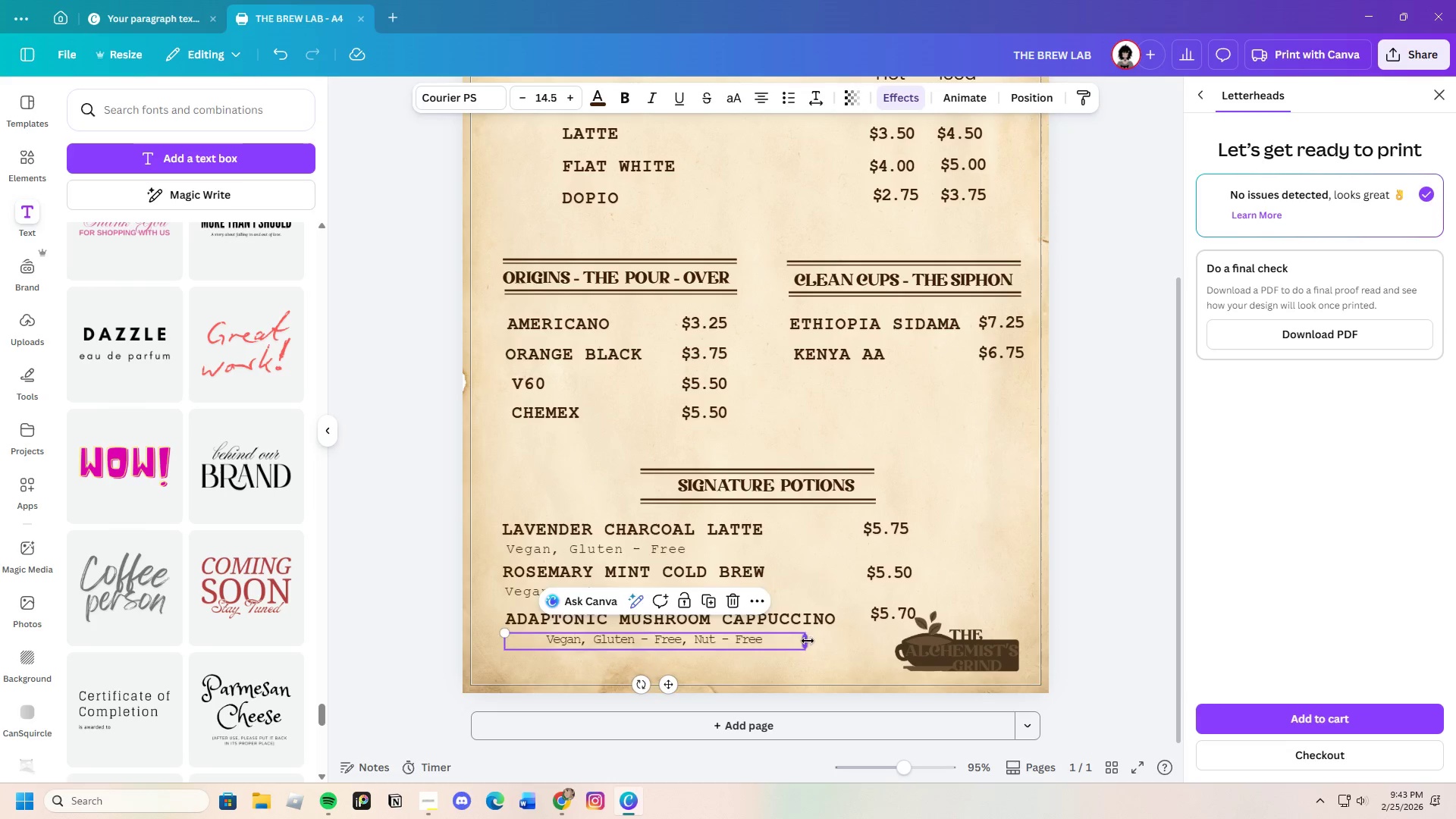 
left_click_drag(start_coordinate=[808, 641], to_coordinate=[732, 633])
 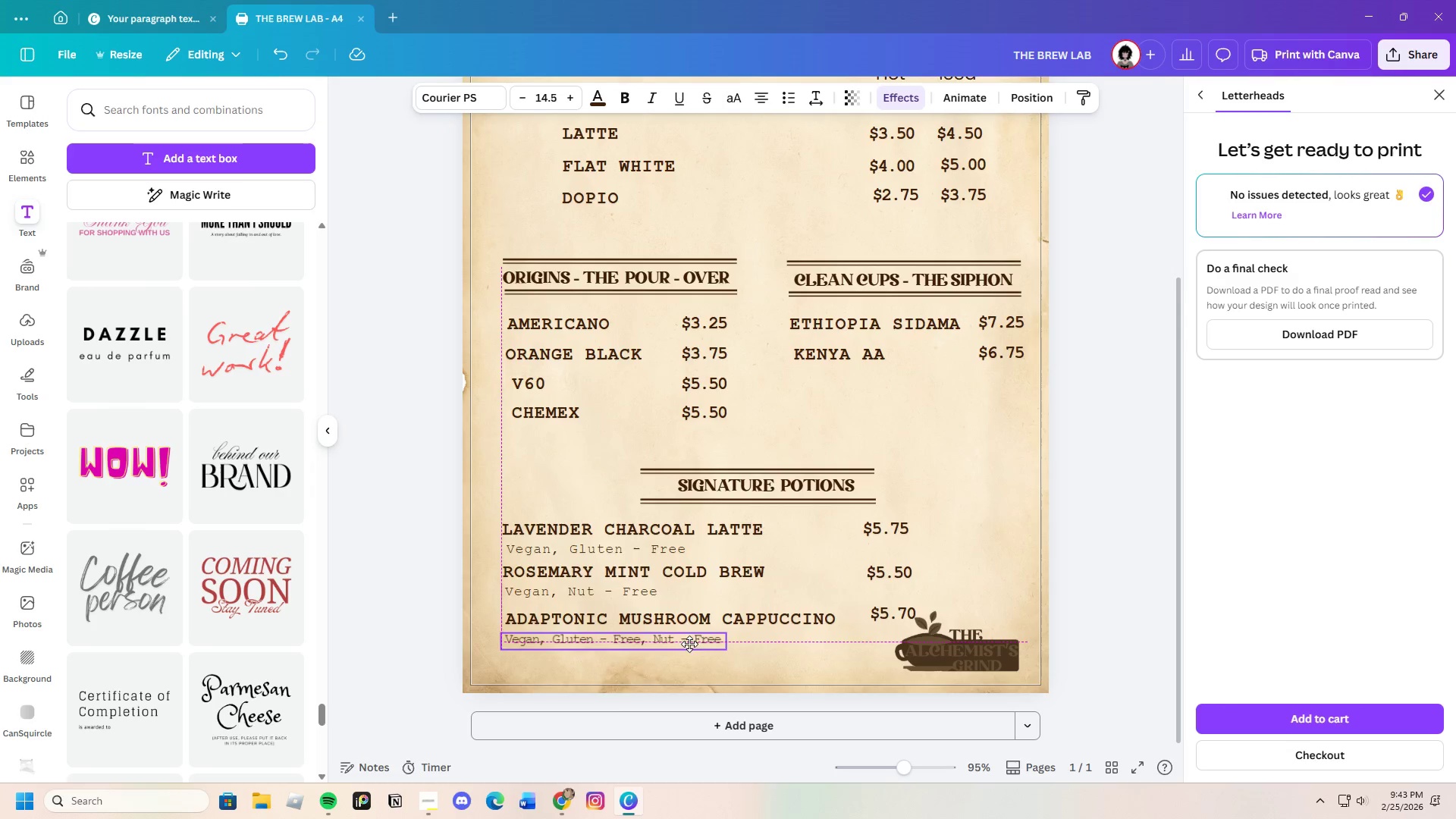 
left_click([828, 653])
 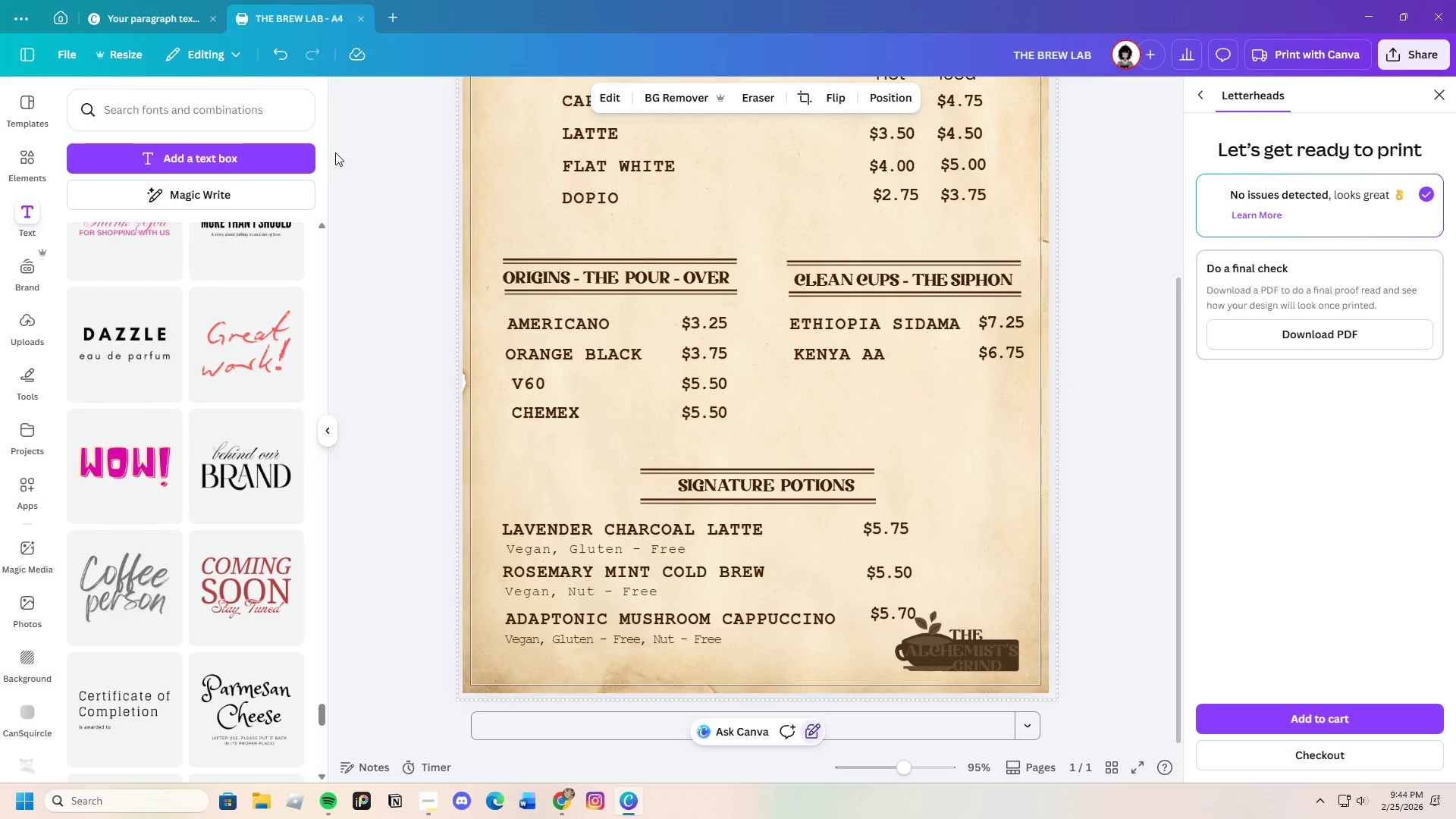 
double_click([278, 58])
 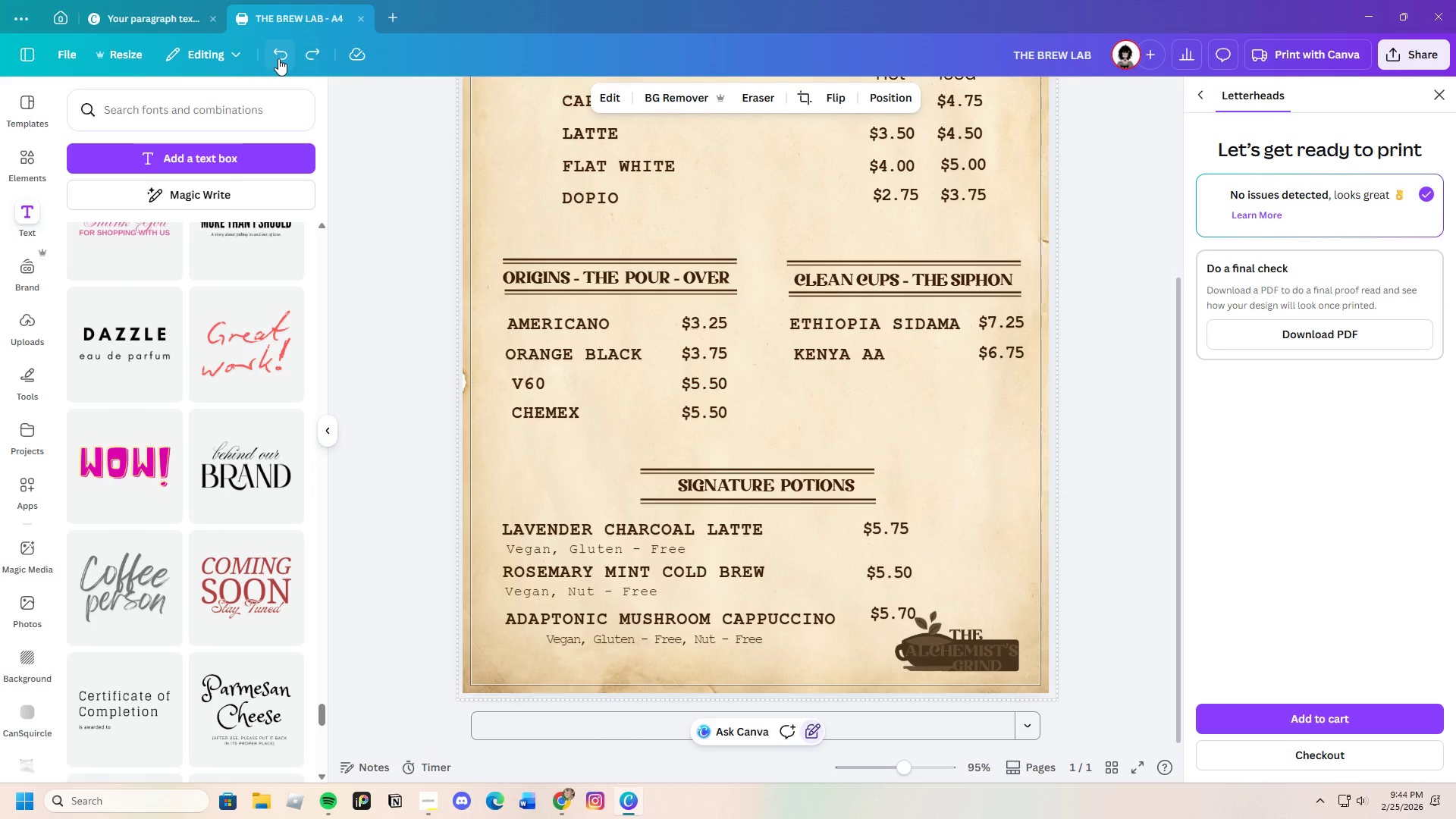 
left_click([278, 58])
 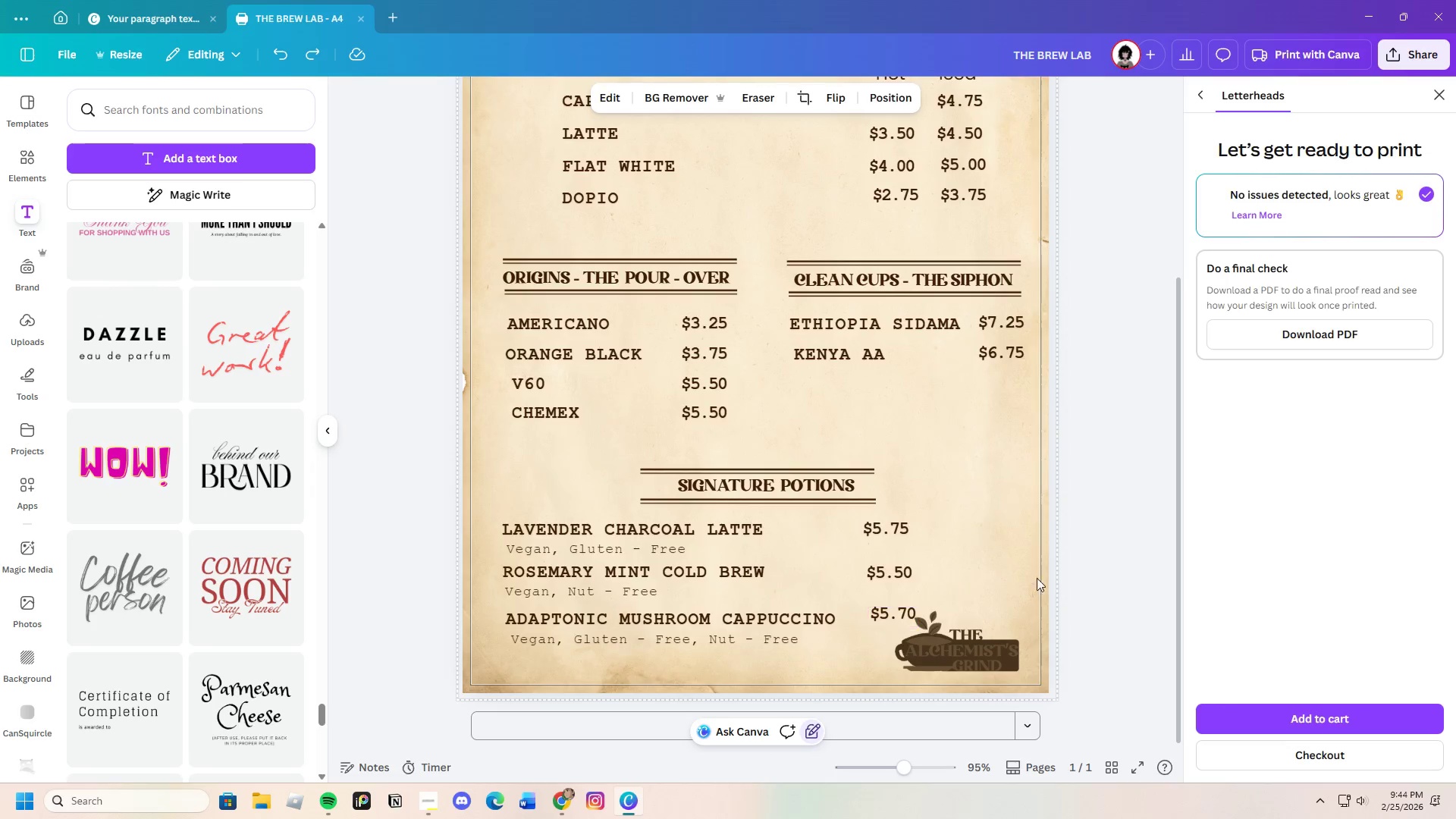 
left_click([1102, 569])
 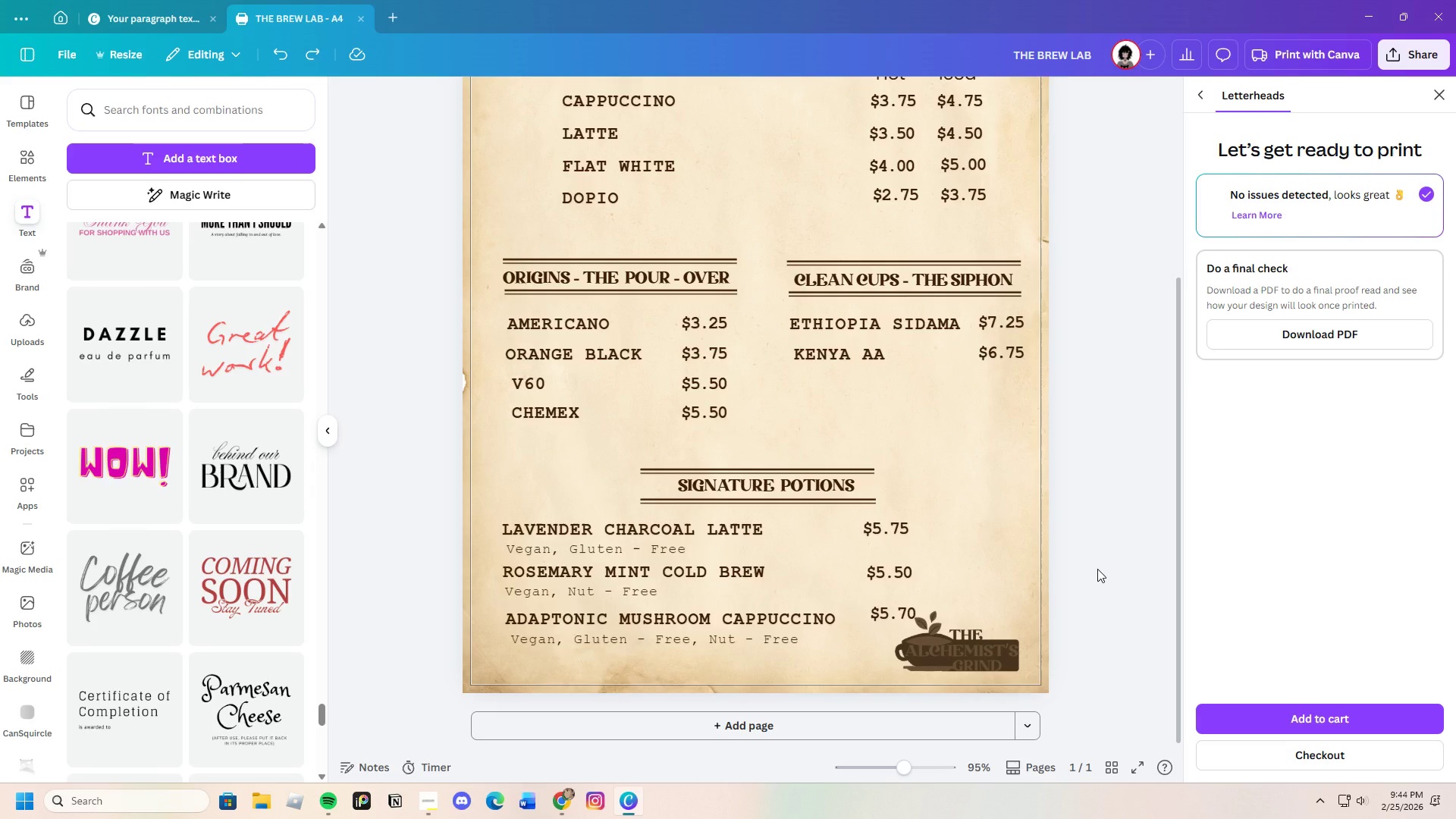 
wait(5.39)
 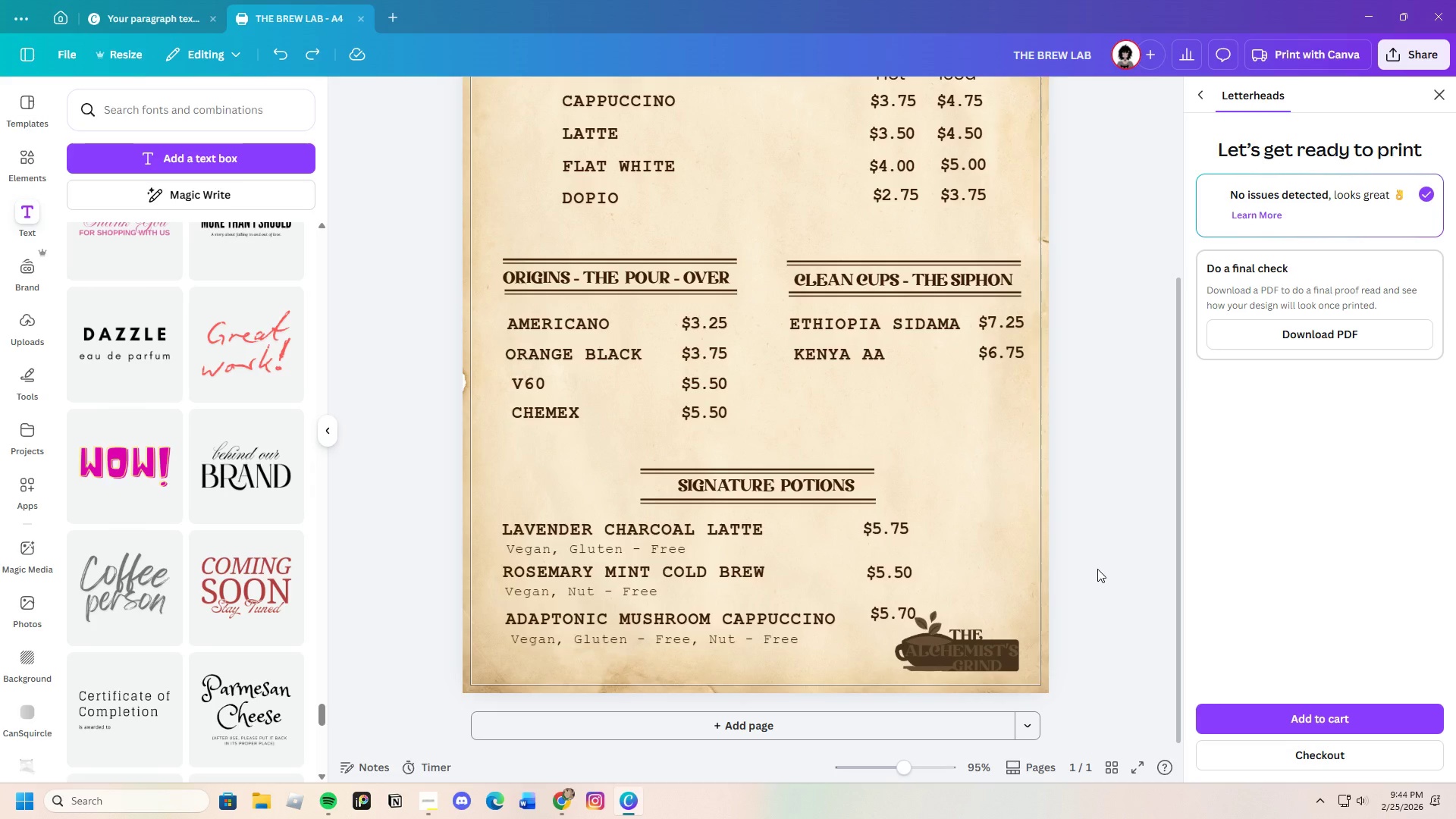 
scroll: coordinate [976, 511], scroll_direction: up, amount: 1.0
 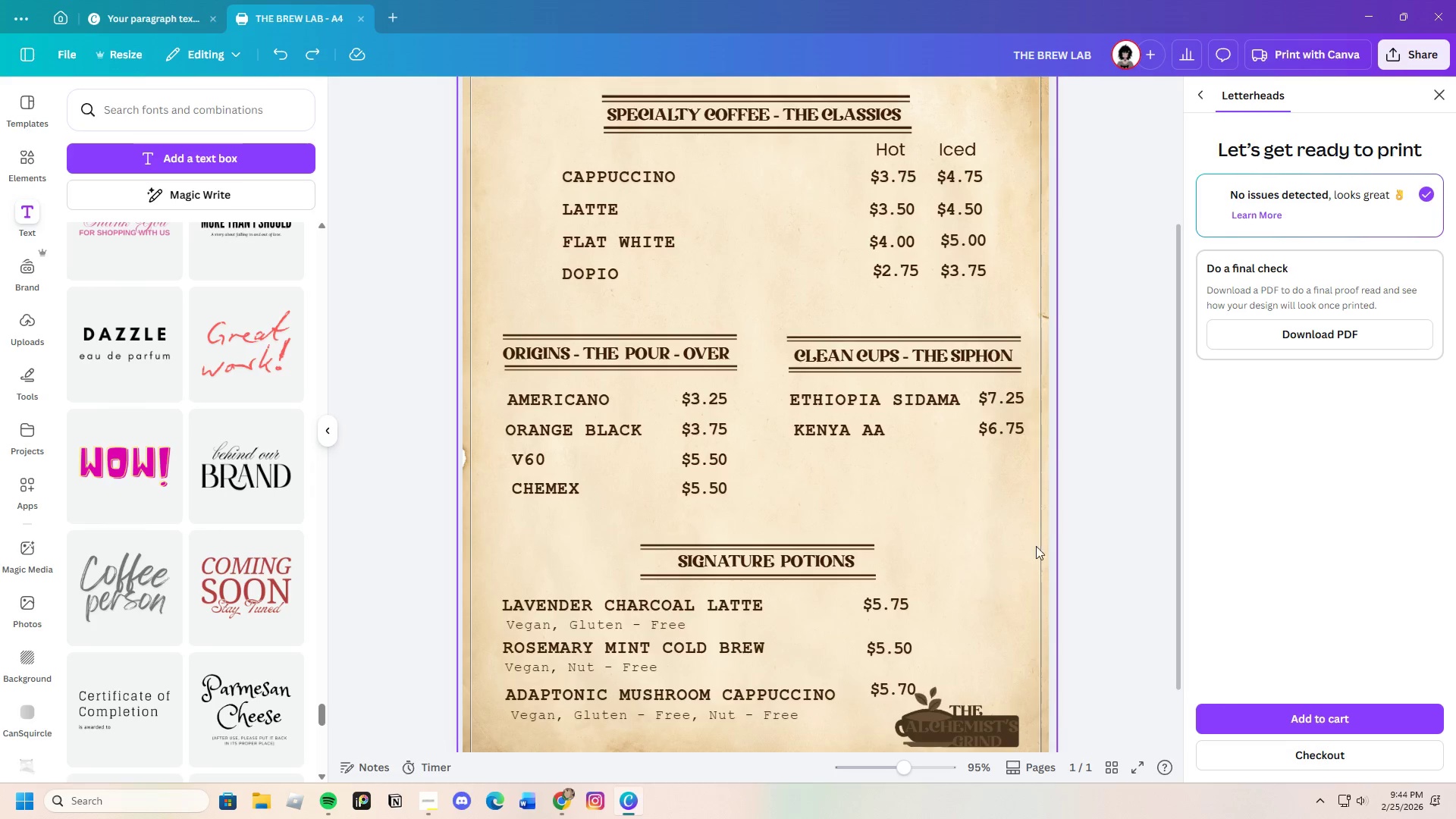 
scroll: coordinate [1028, 563], scroll_direction: down, amount: 2.0
 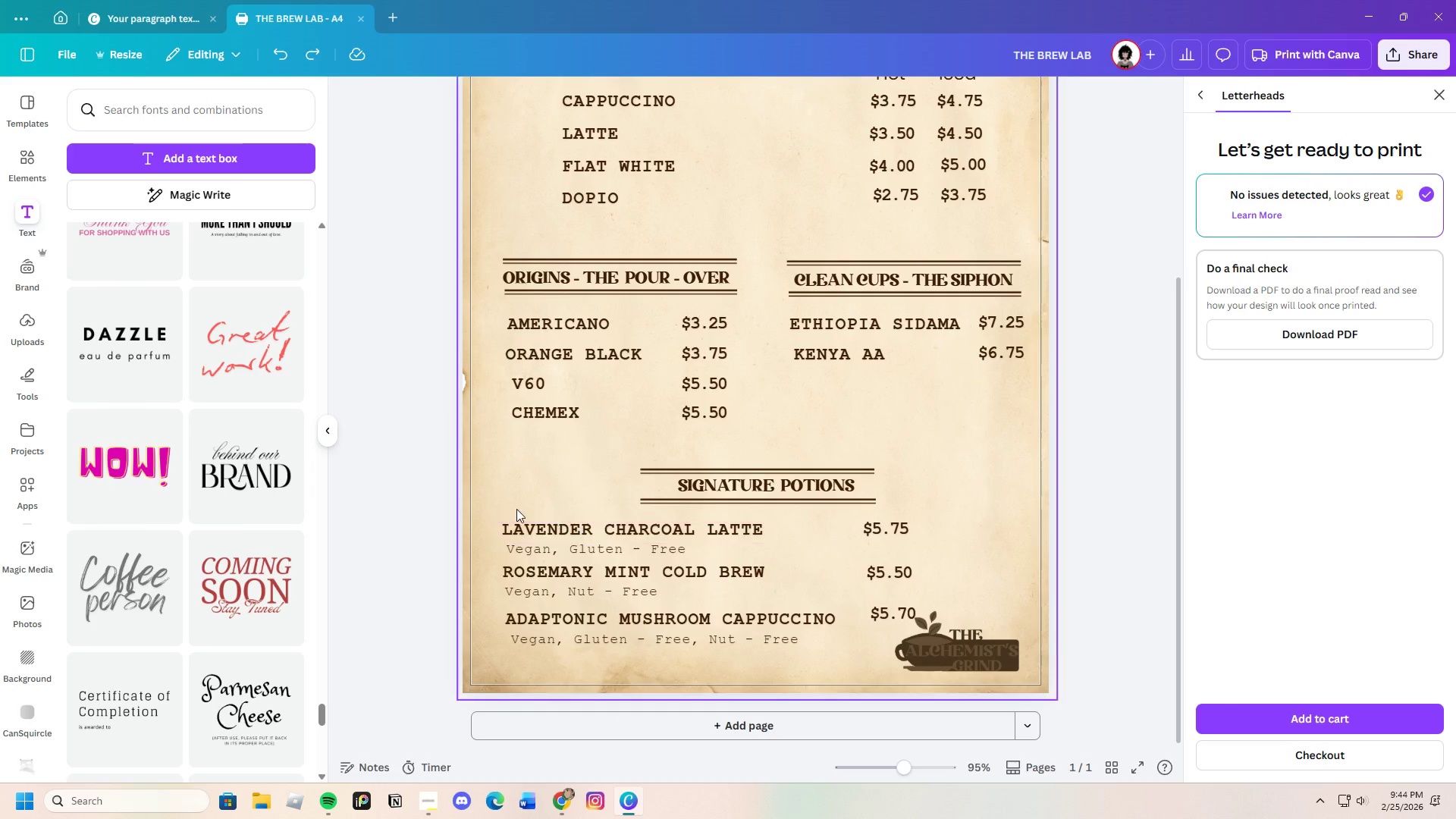 
left_click_drag(start_coordinate=[513, 512], to_coordinate=[853, 639])
 